 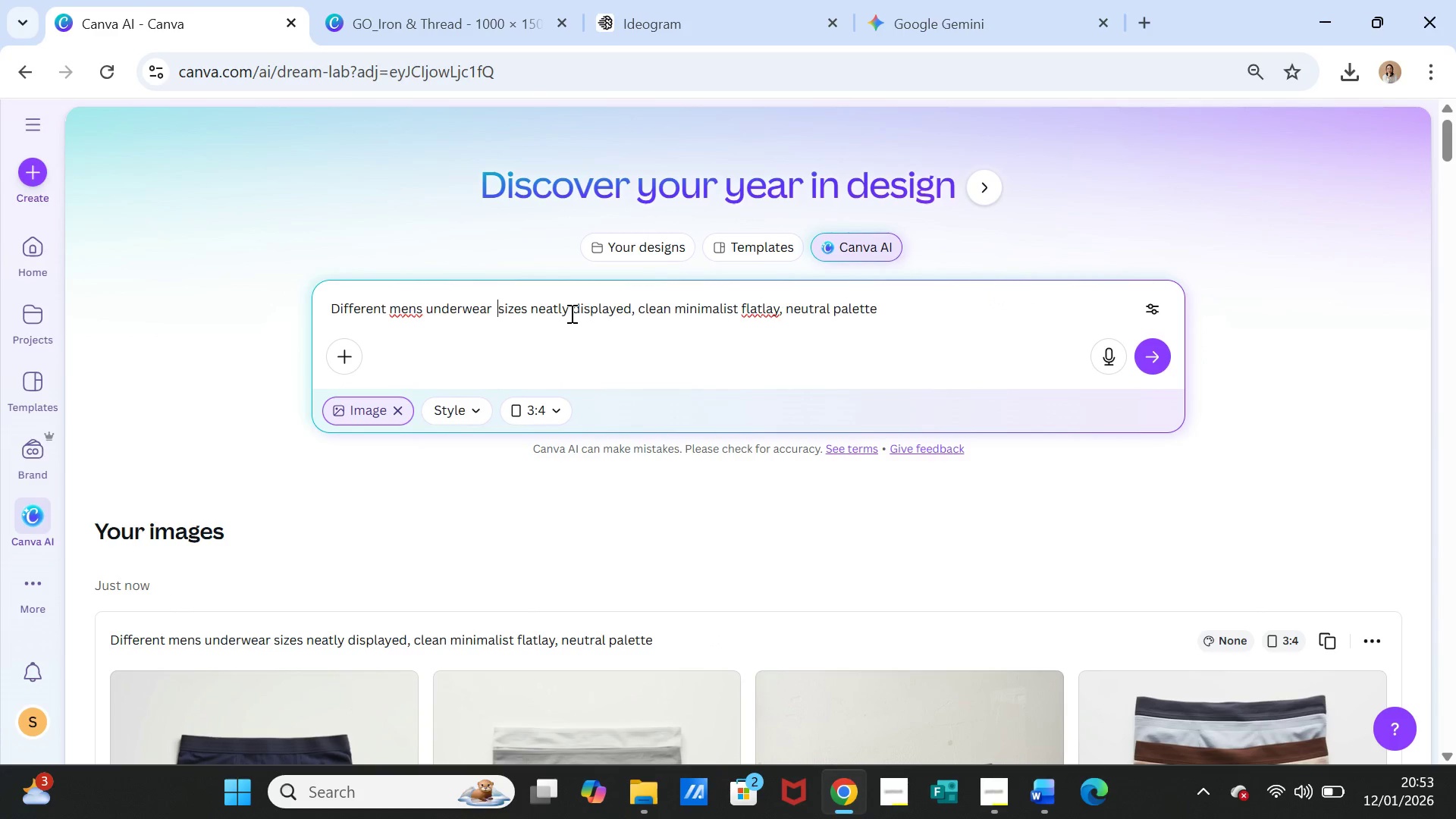 
key(Control+V)
 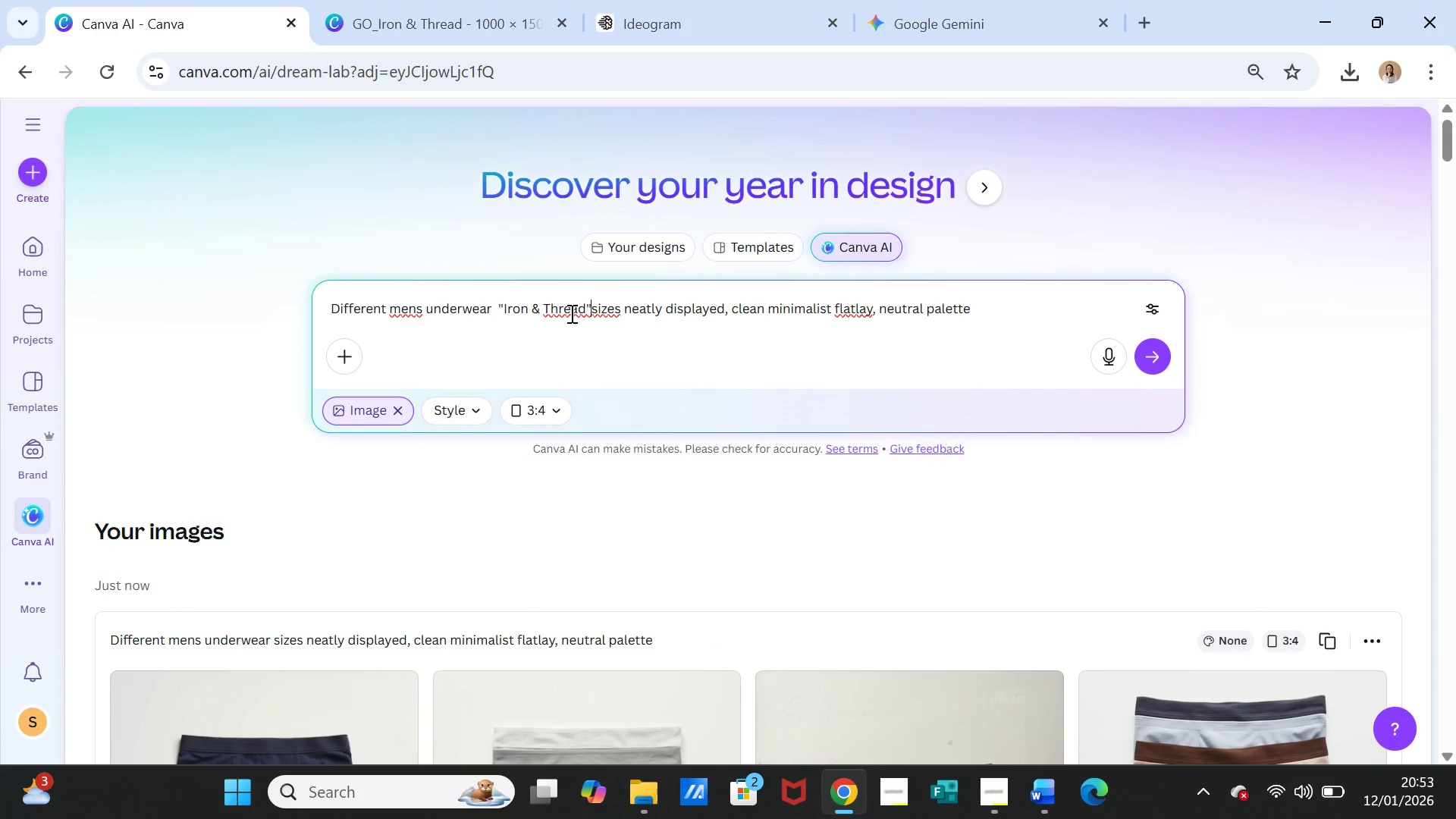 
key(Space)
 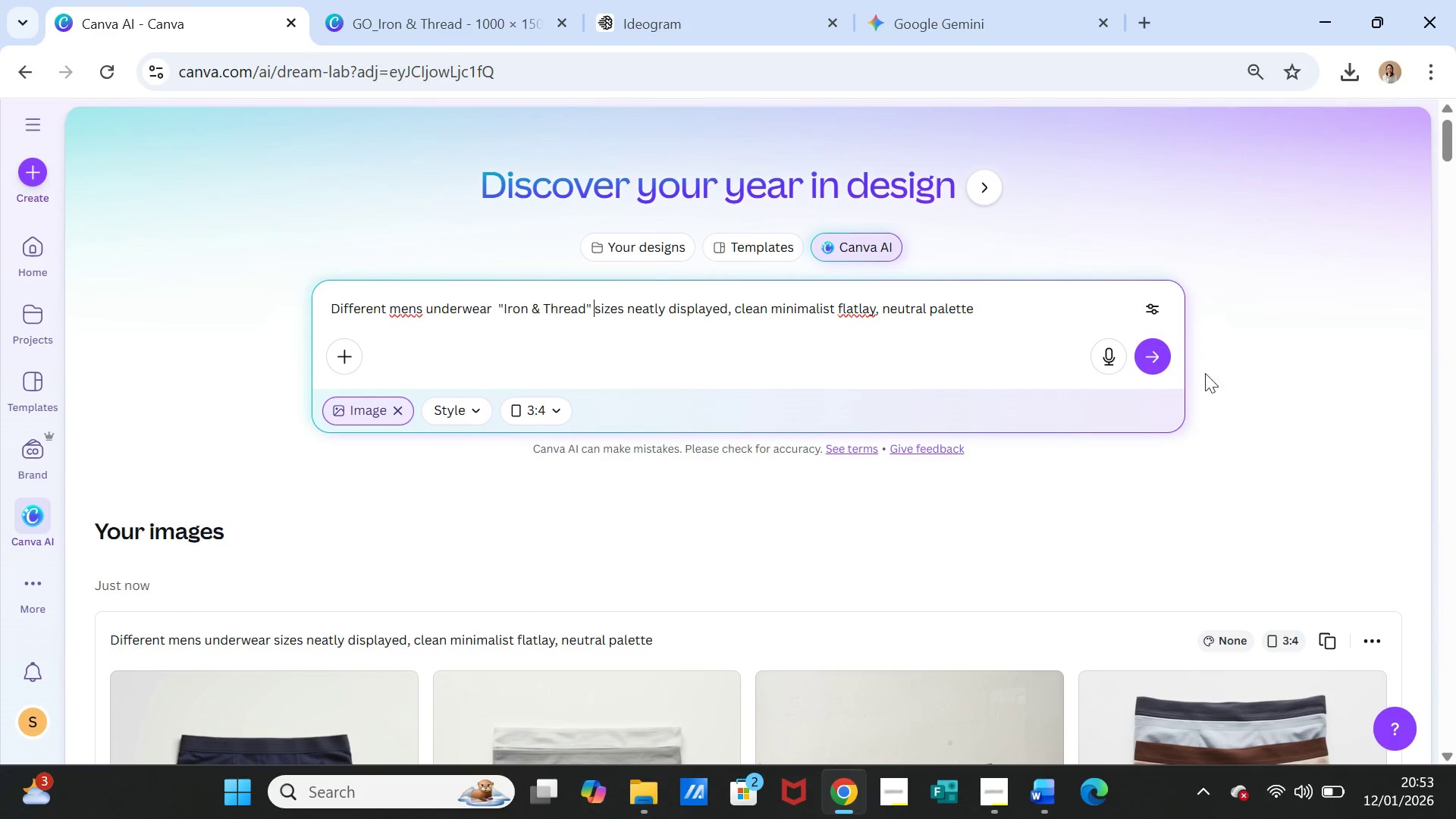 
left_click([1157, 354])
 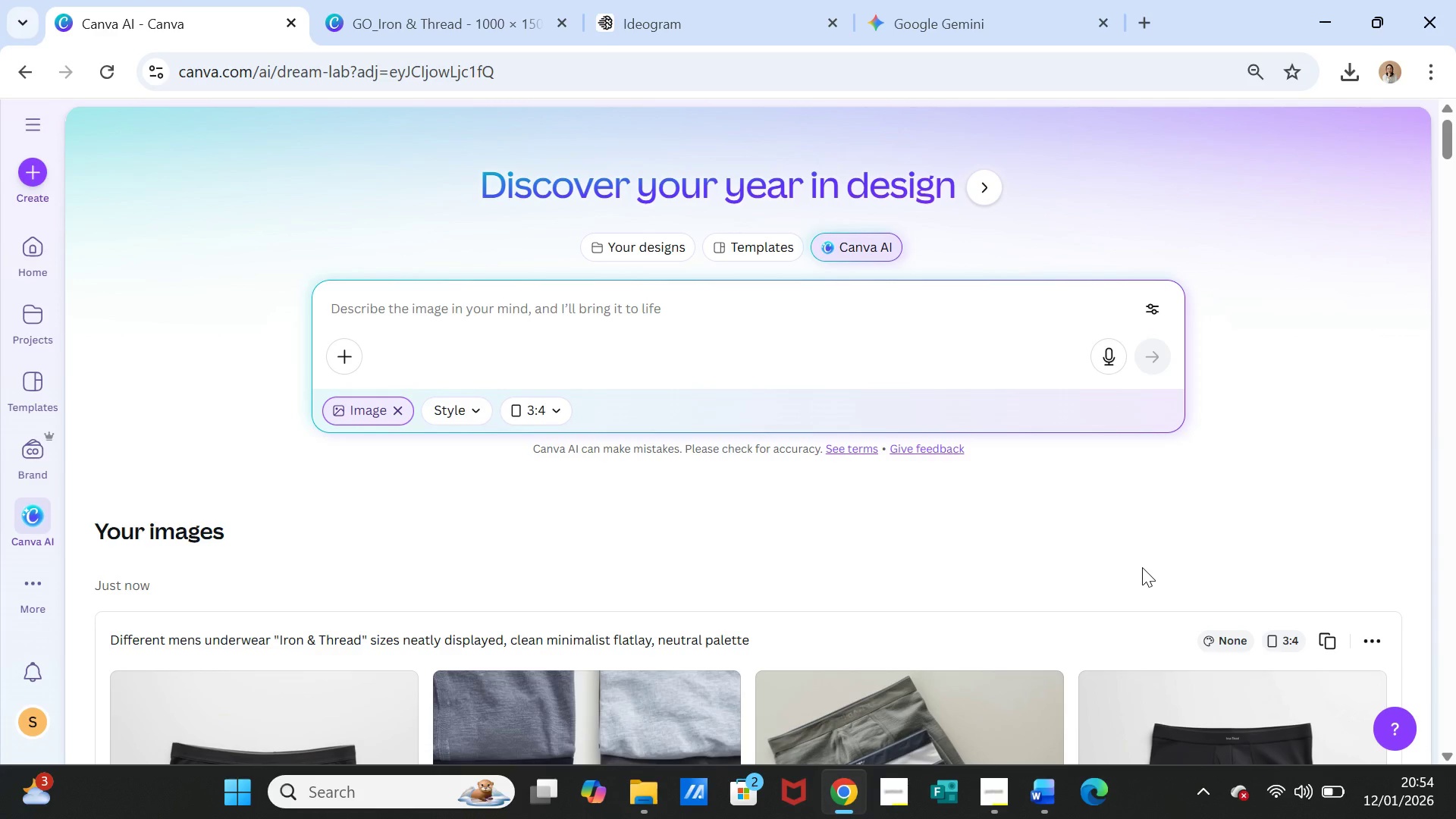 
wait(40.51)
 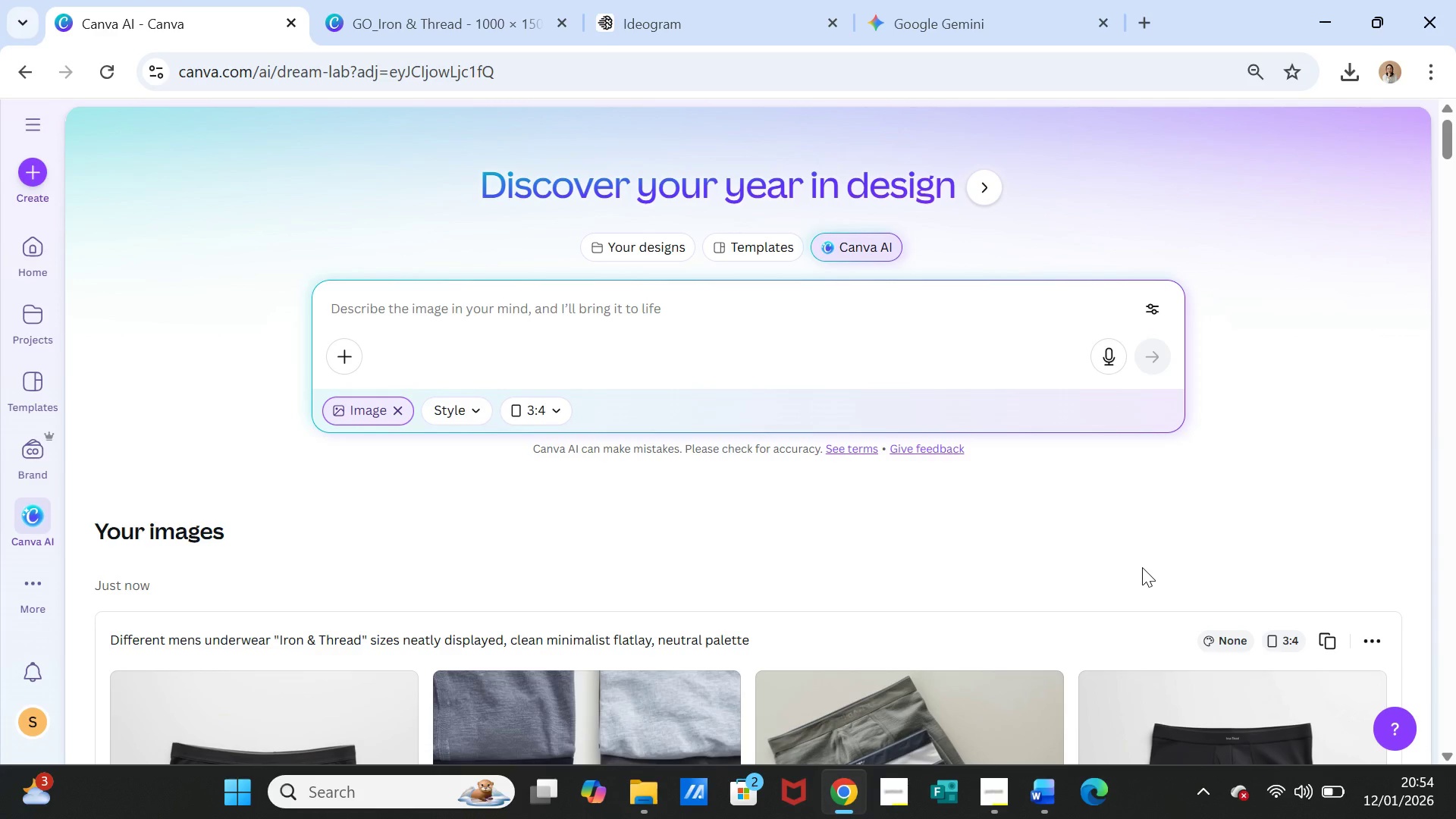 
scroll: coordinate [1160, 584], scroll_direction: down, amount: 4.0
 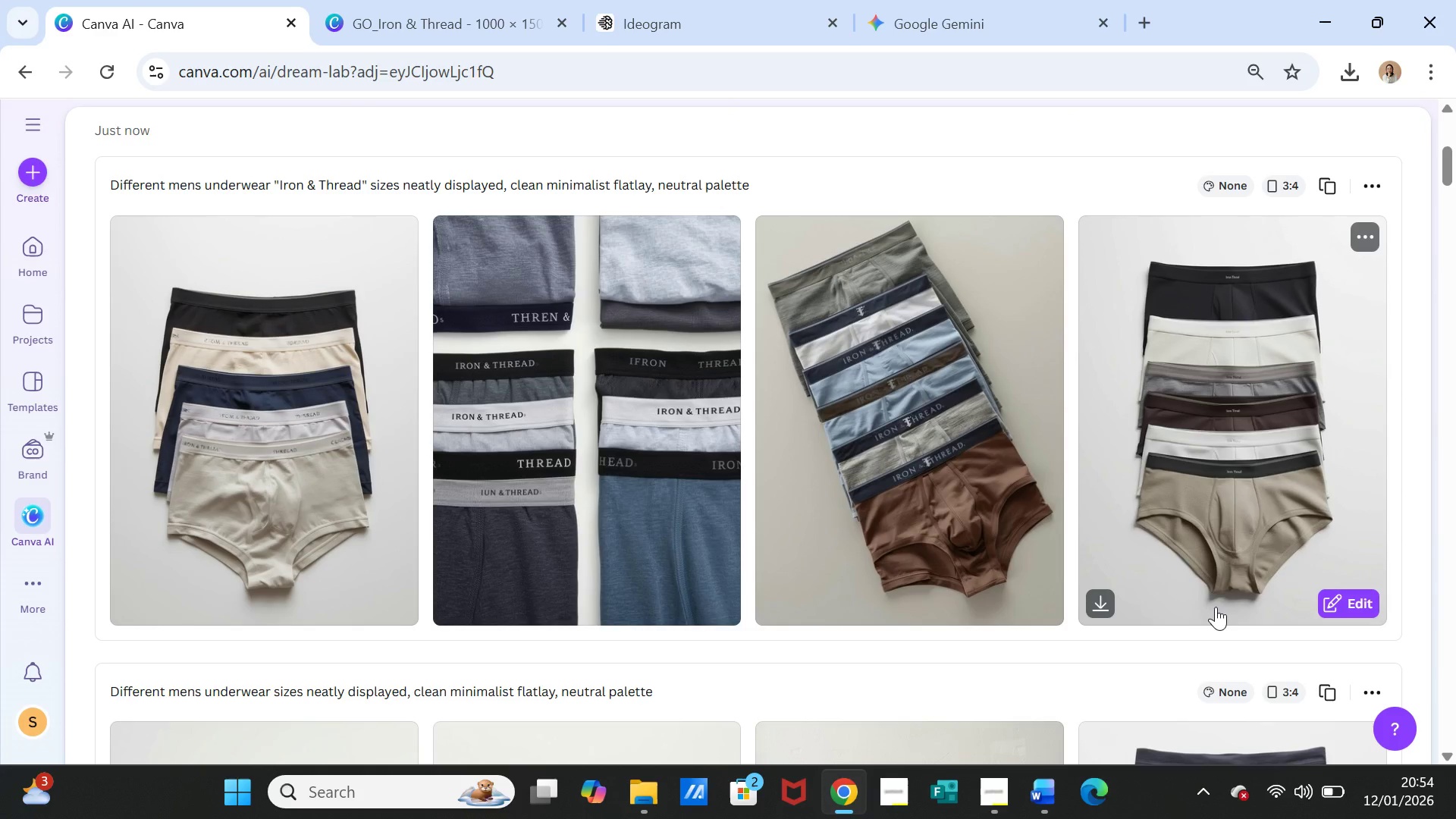 
wait(11.65)
 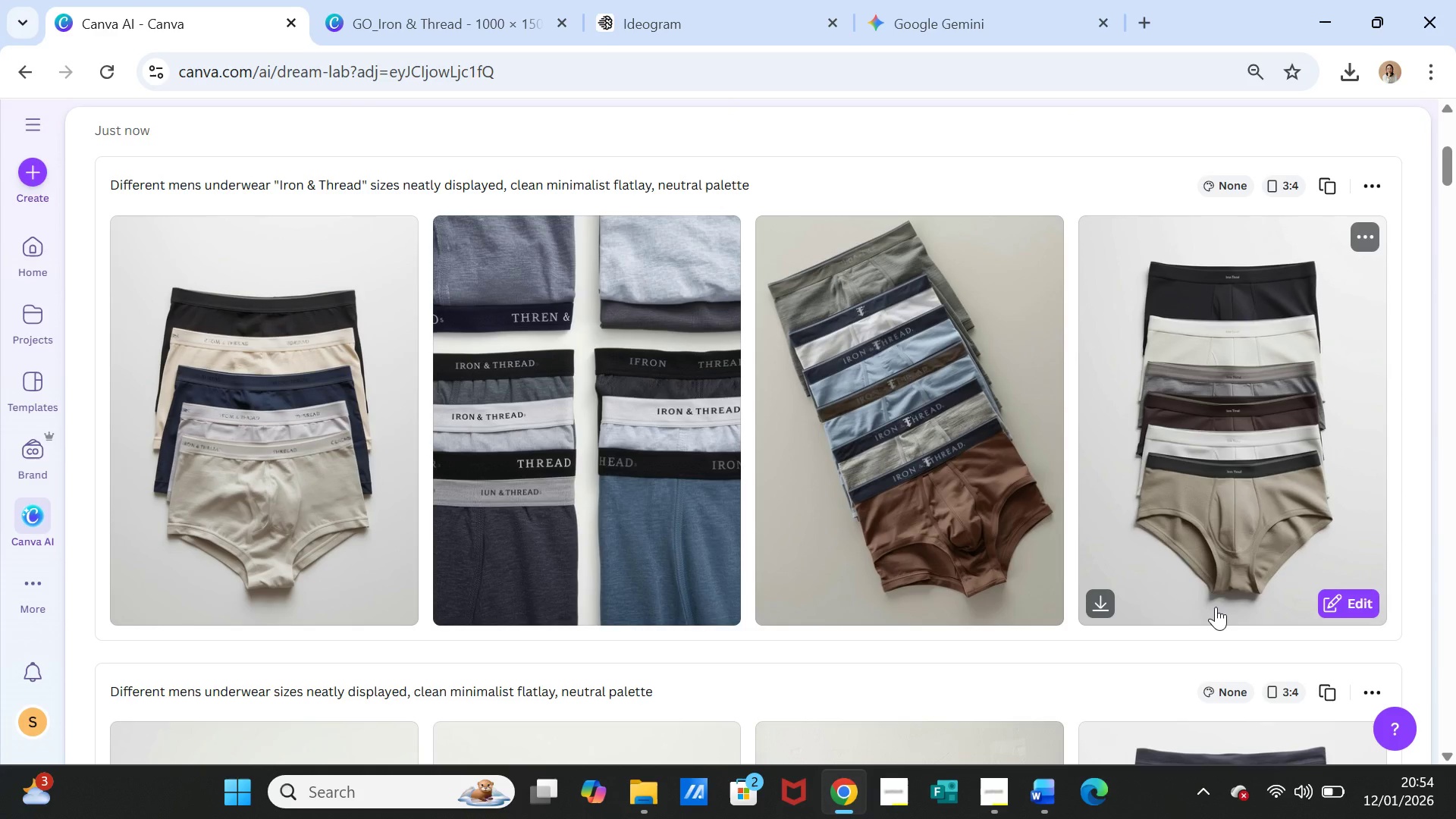 
left_click([1310, 392])
 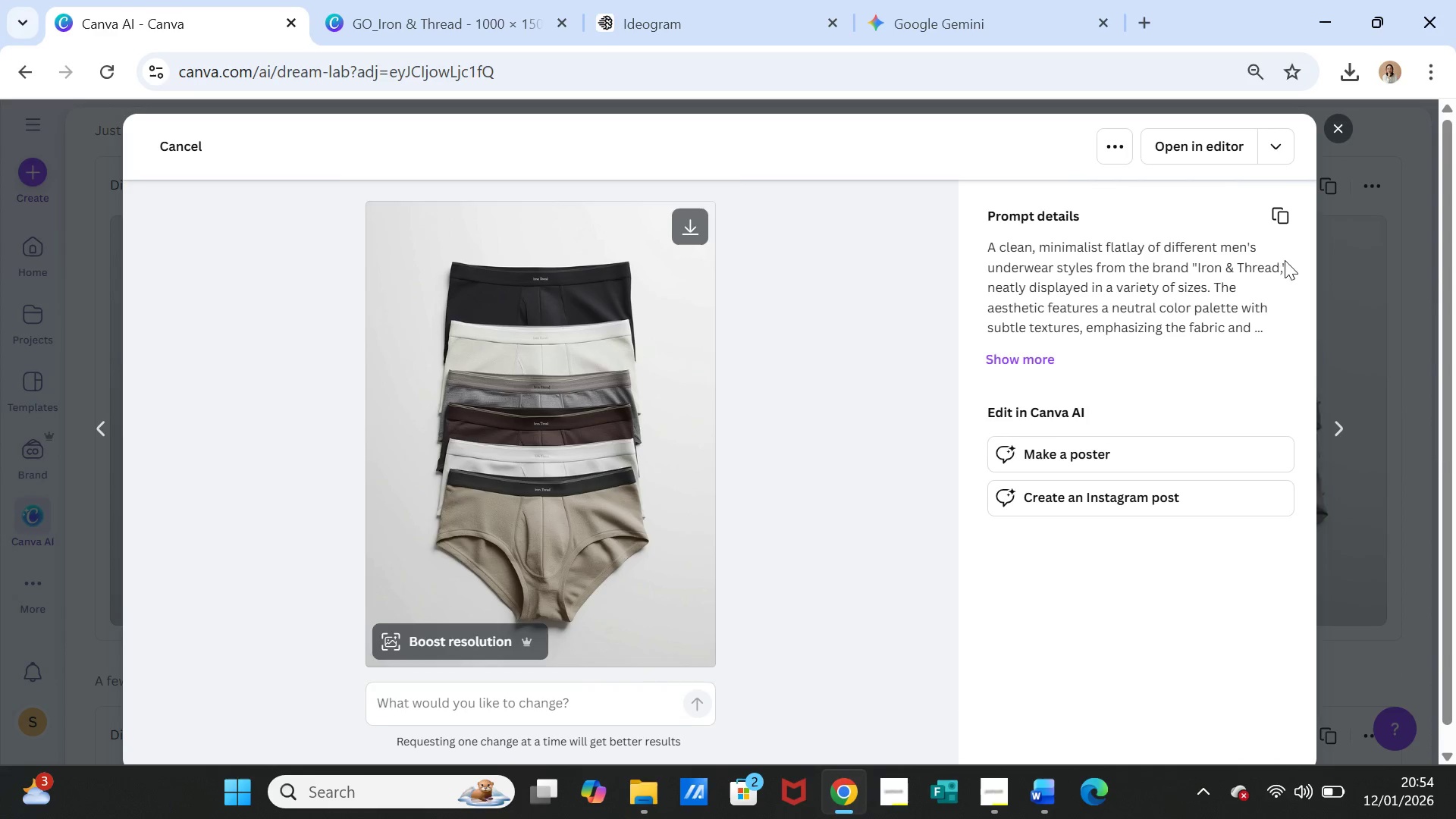 
wait(5.08)
 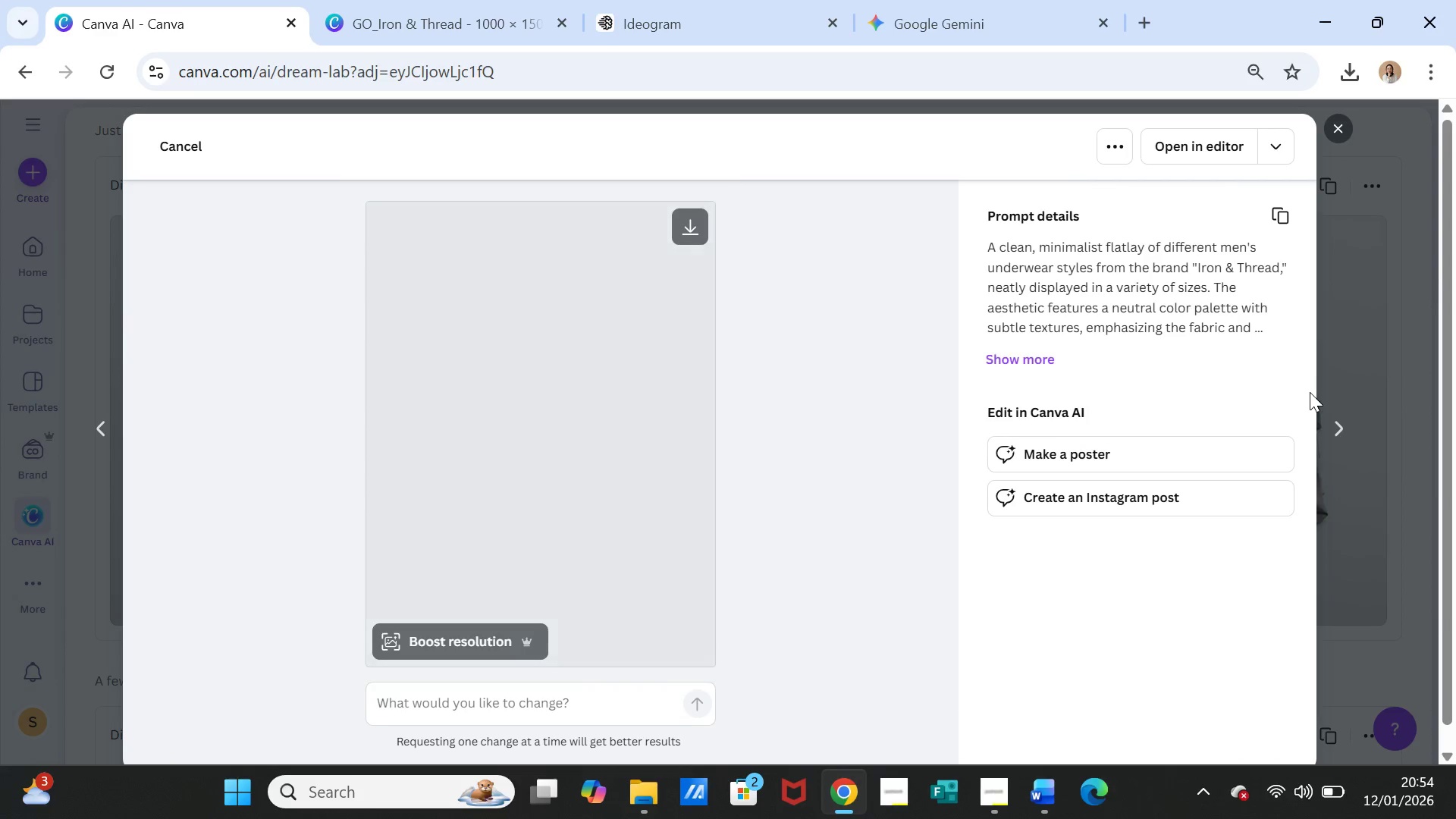 
left_click([1346, 126])
 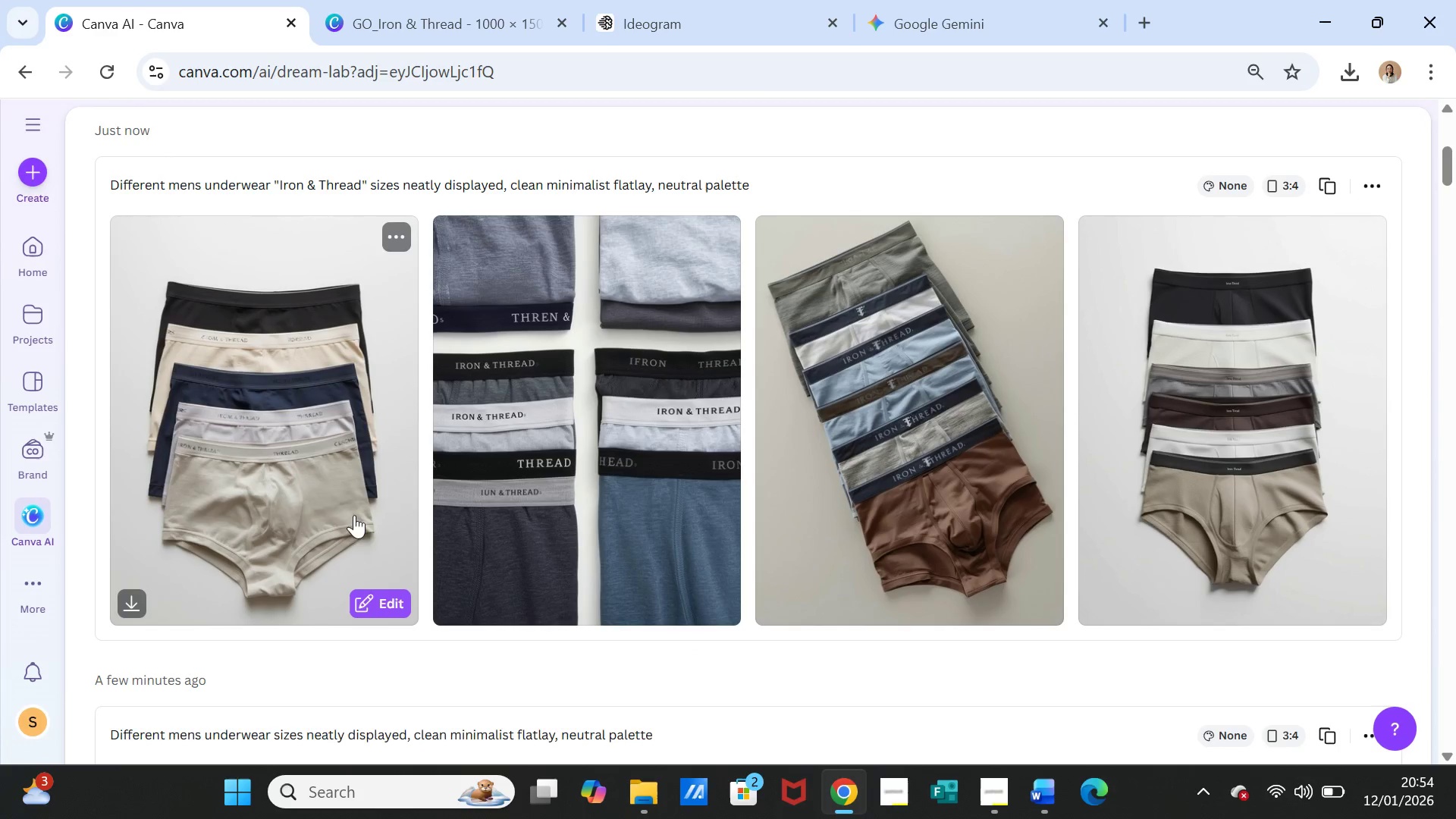 
left_click([311, 471])
 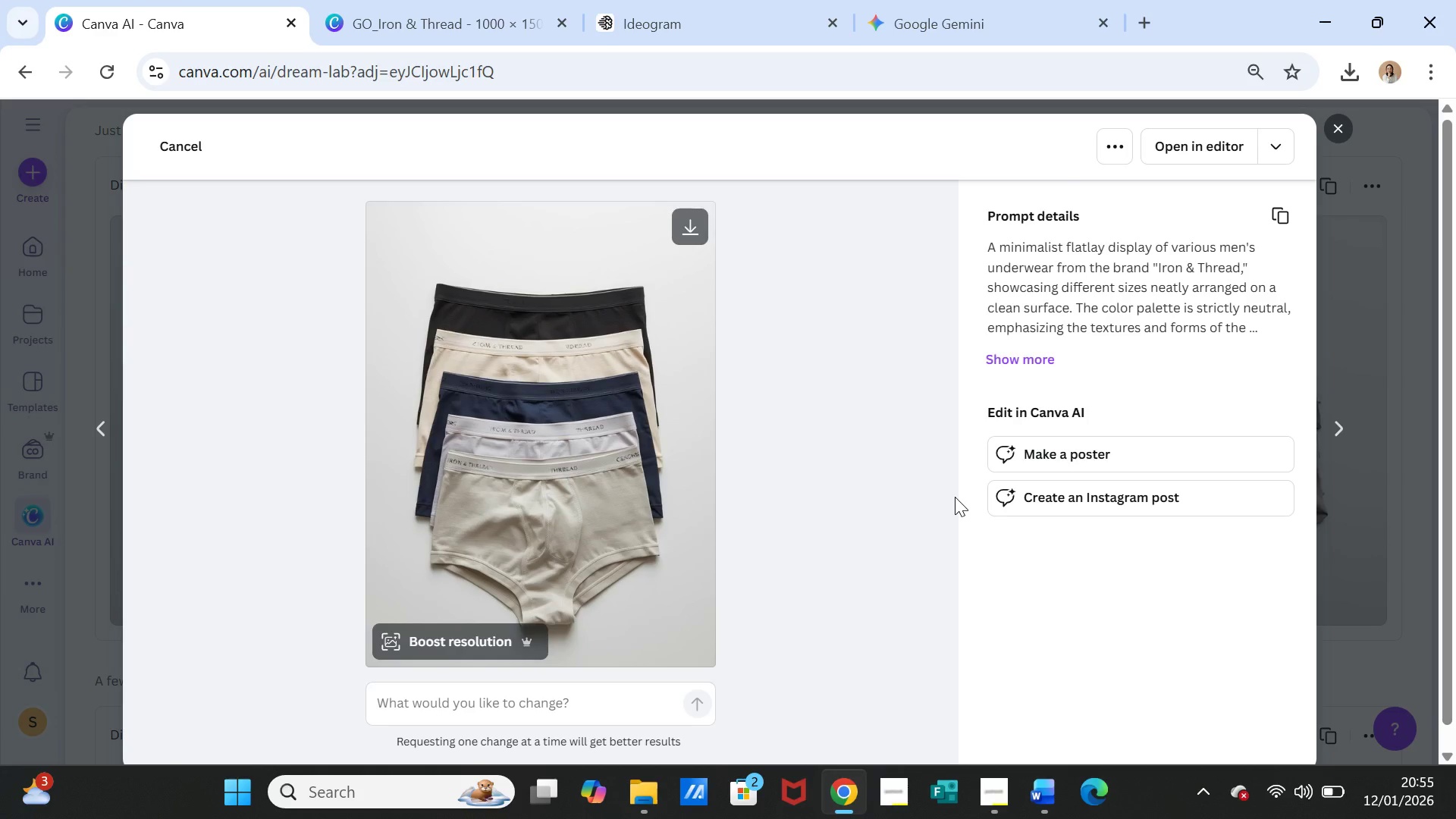 
wait(19.42)
 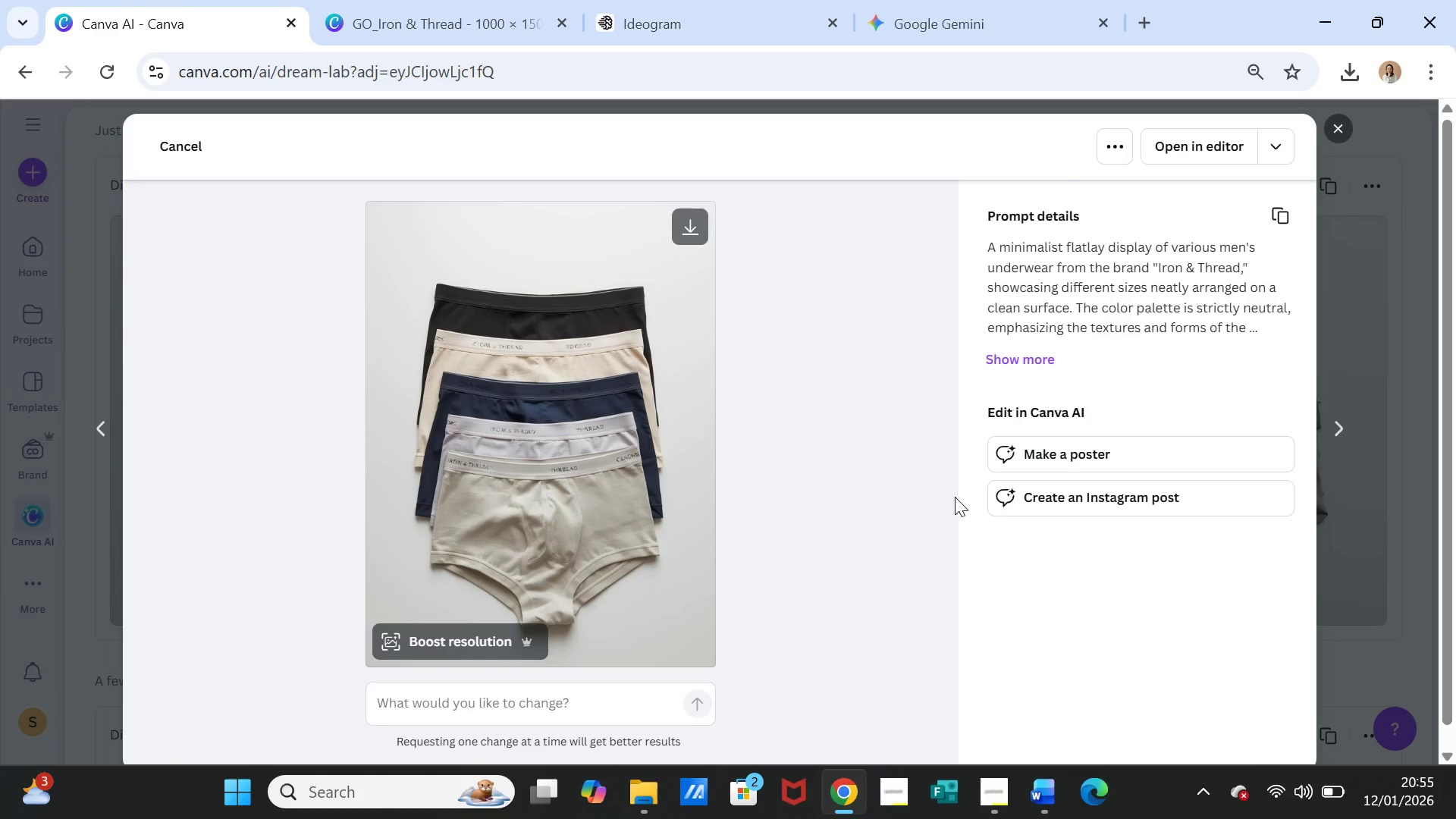 
left_click([1344, 127])
 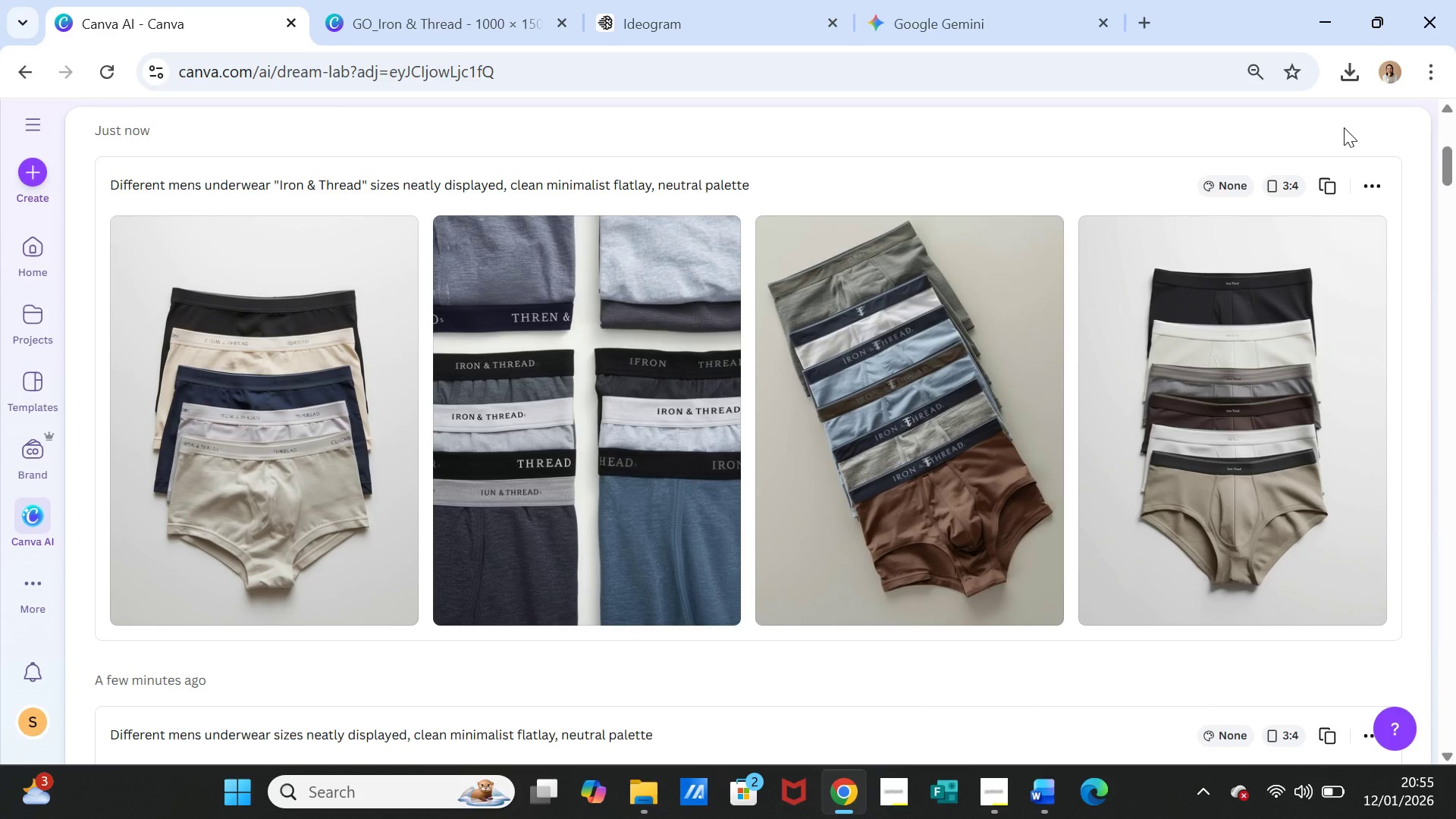 
wait(8.59)
 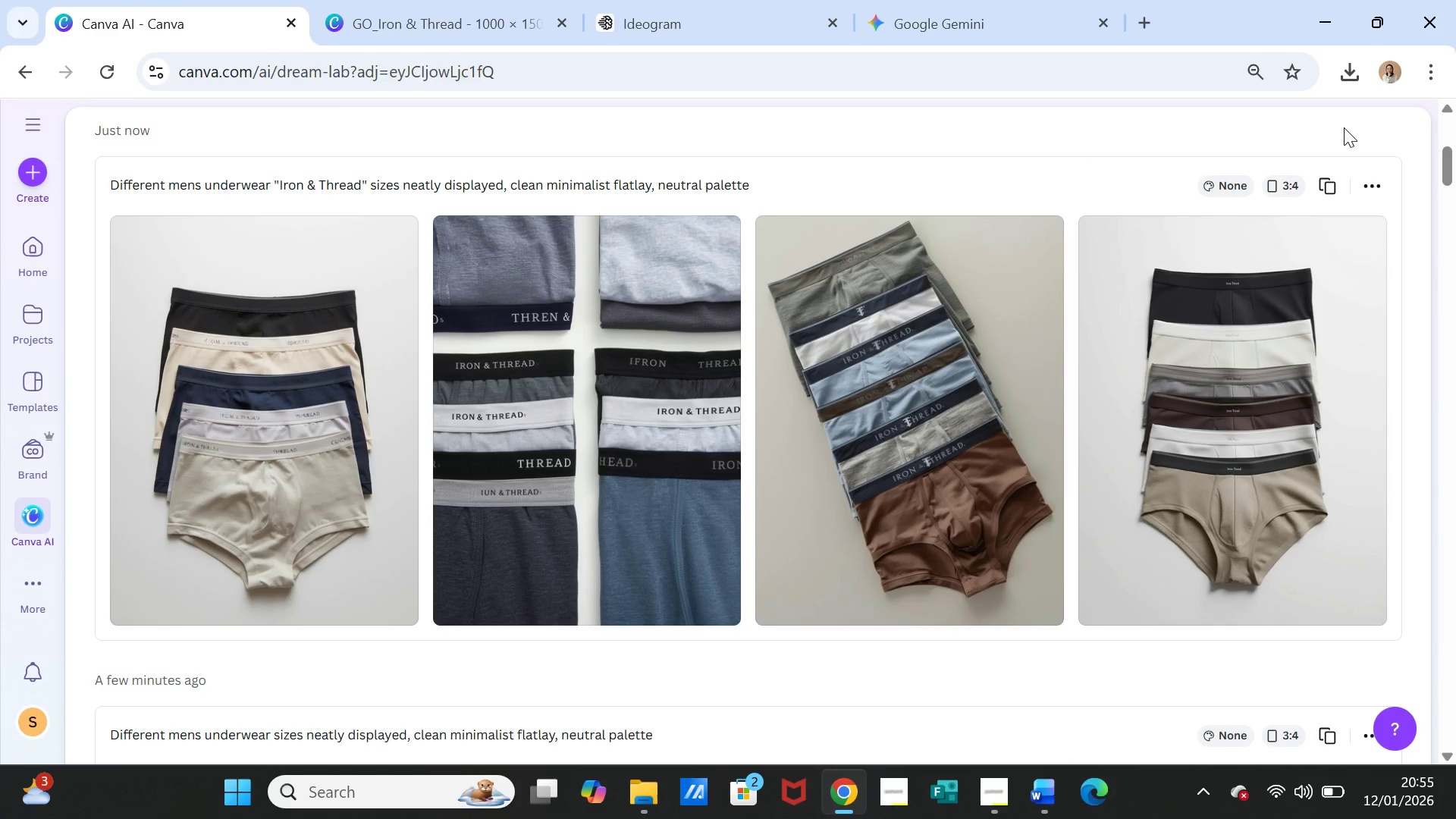 
left_click([400, 233])
 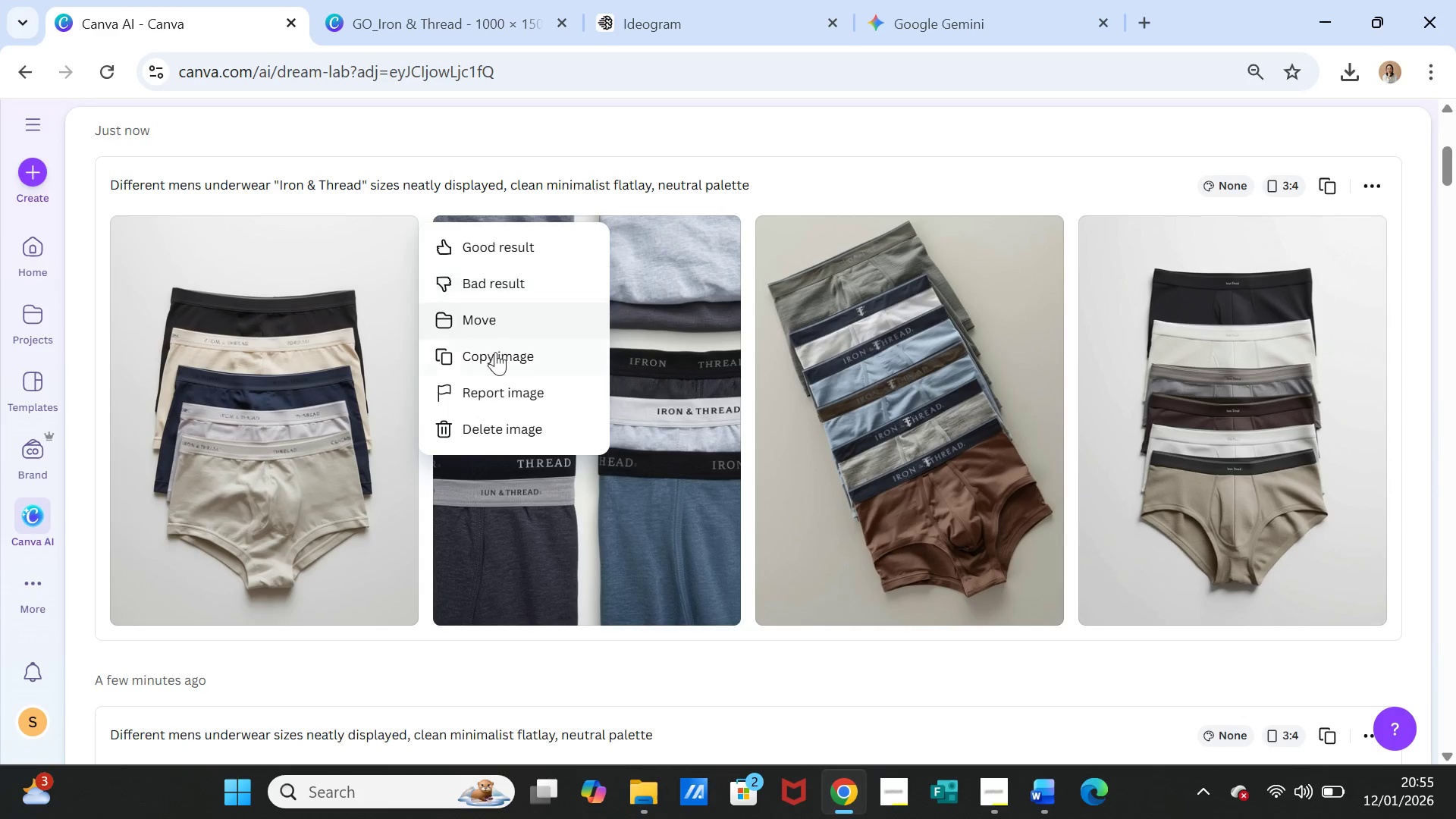 
left_click([495, 353])
 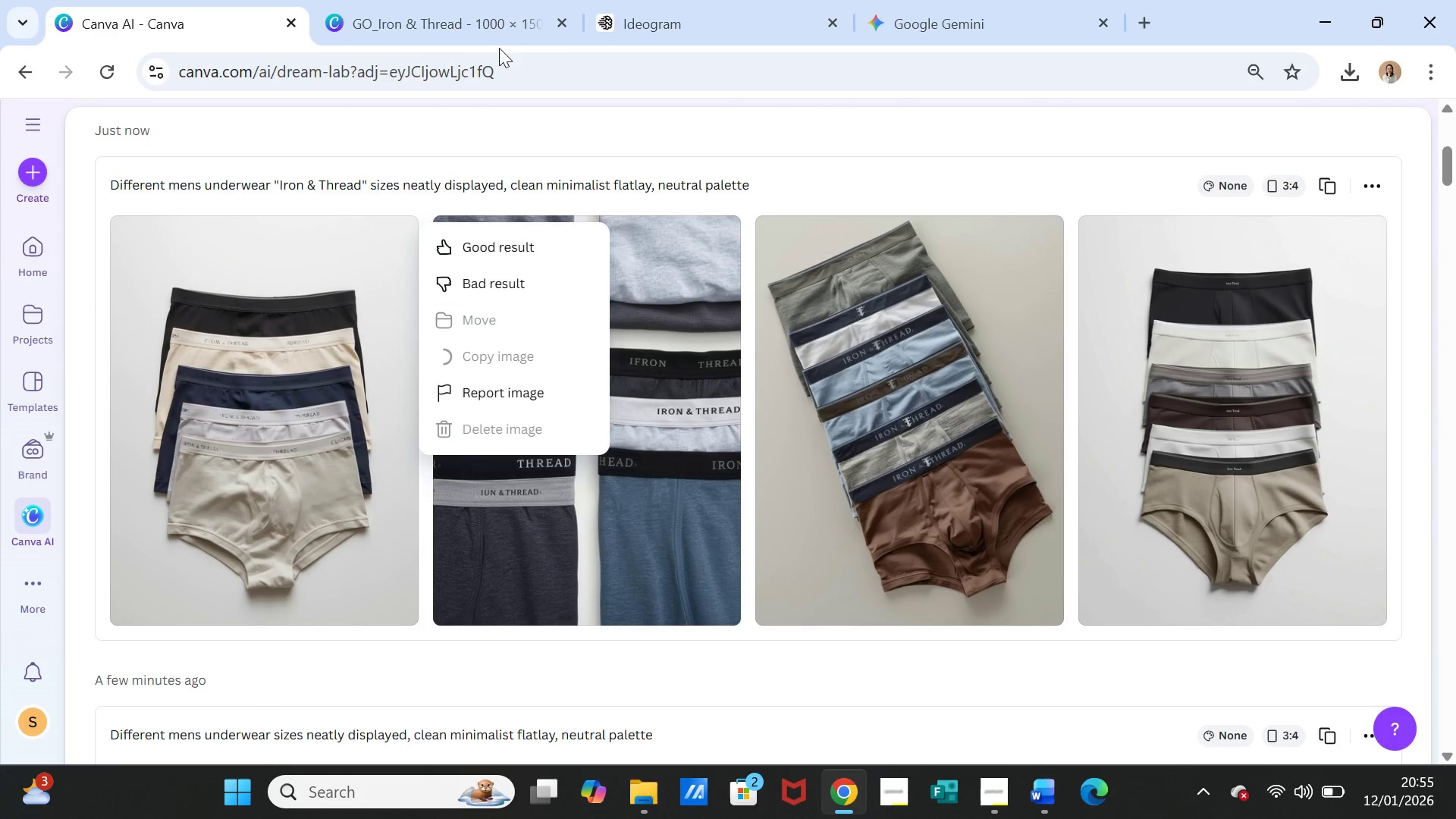 
left_click([433, 33])
 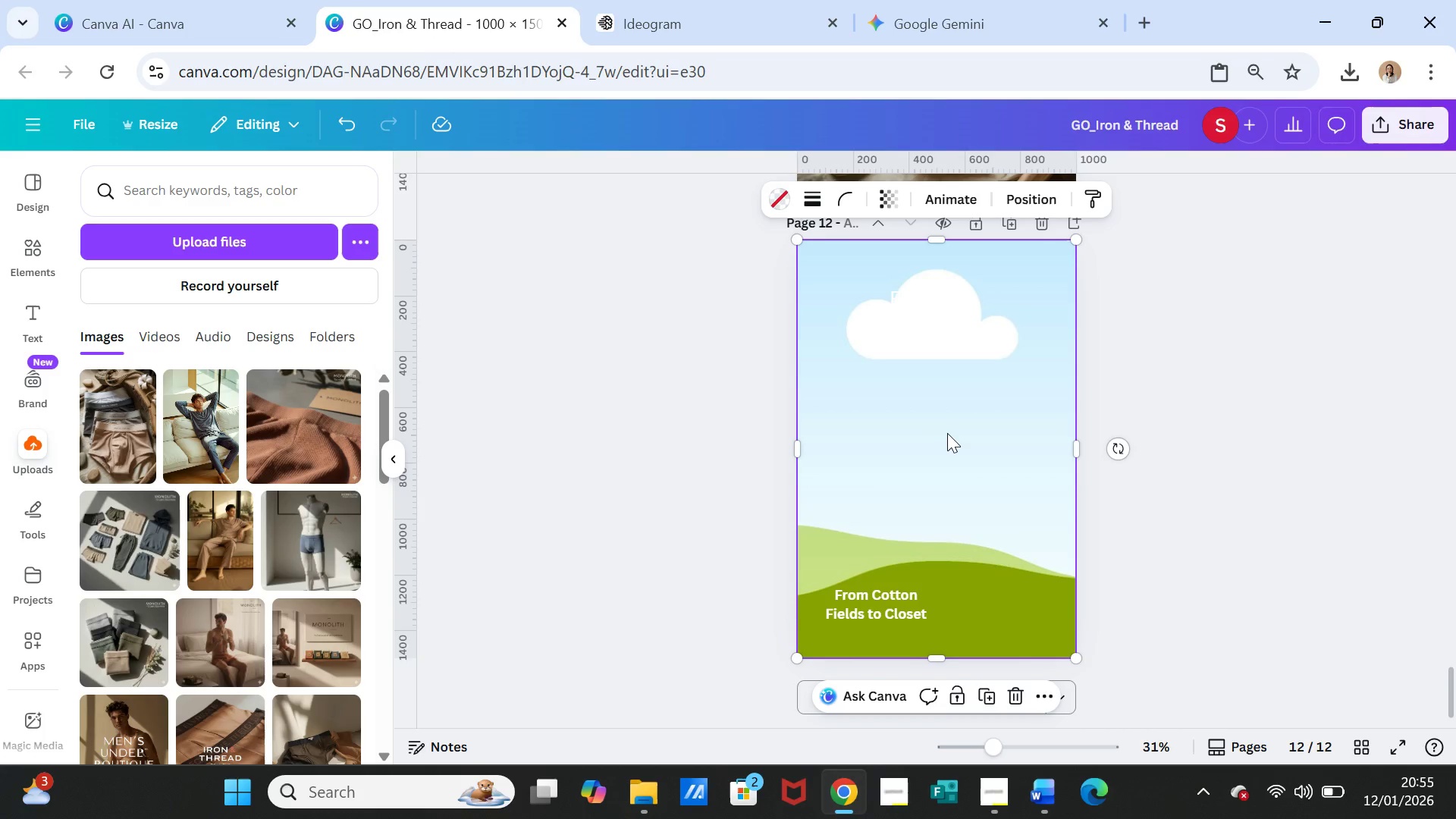 
left_click([946, 433])
 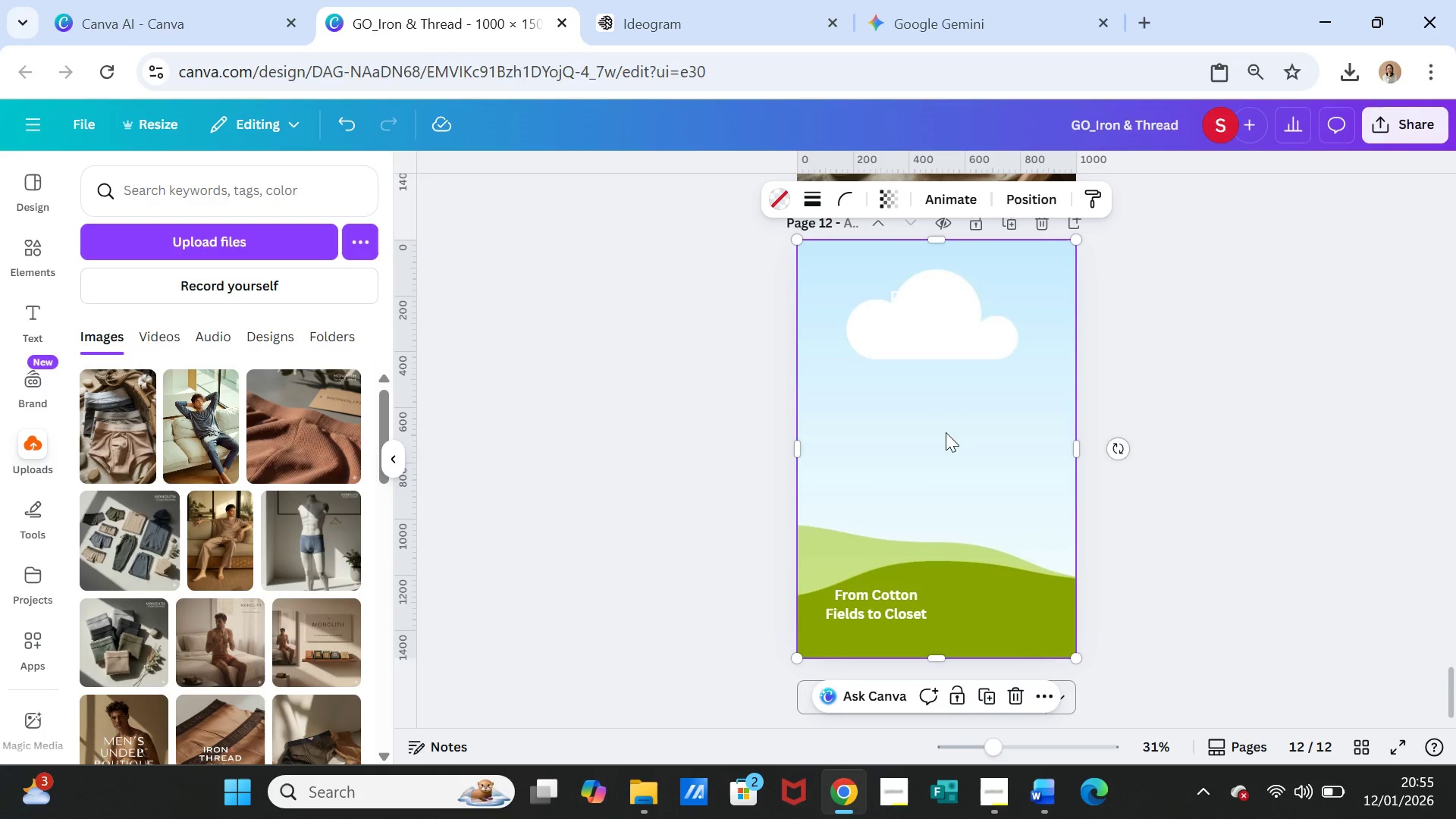 
right_click([946, 432])
 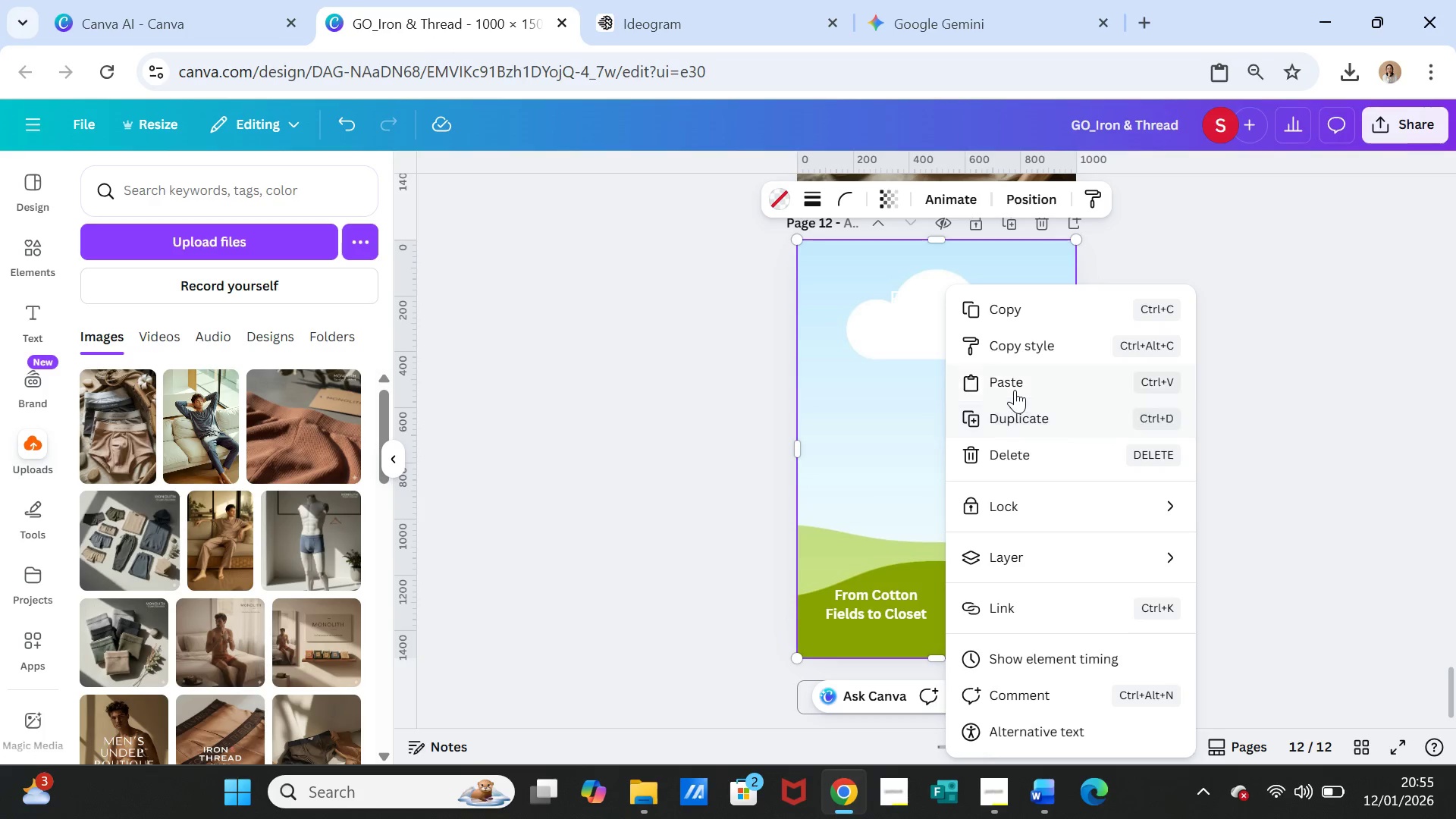 
left_click([1015, 387])
 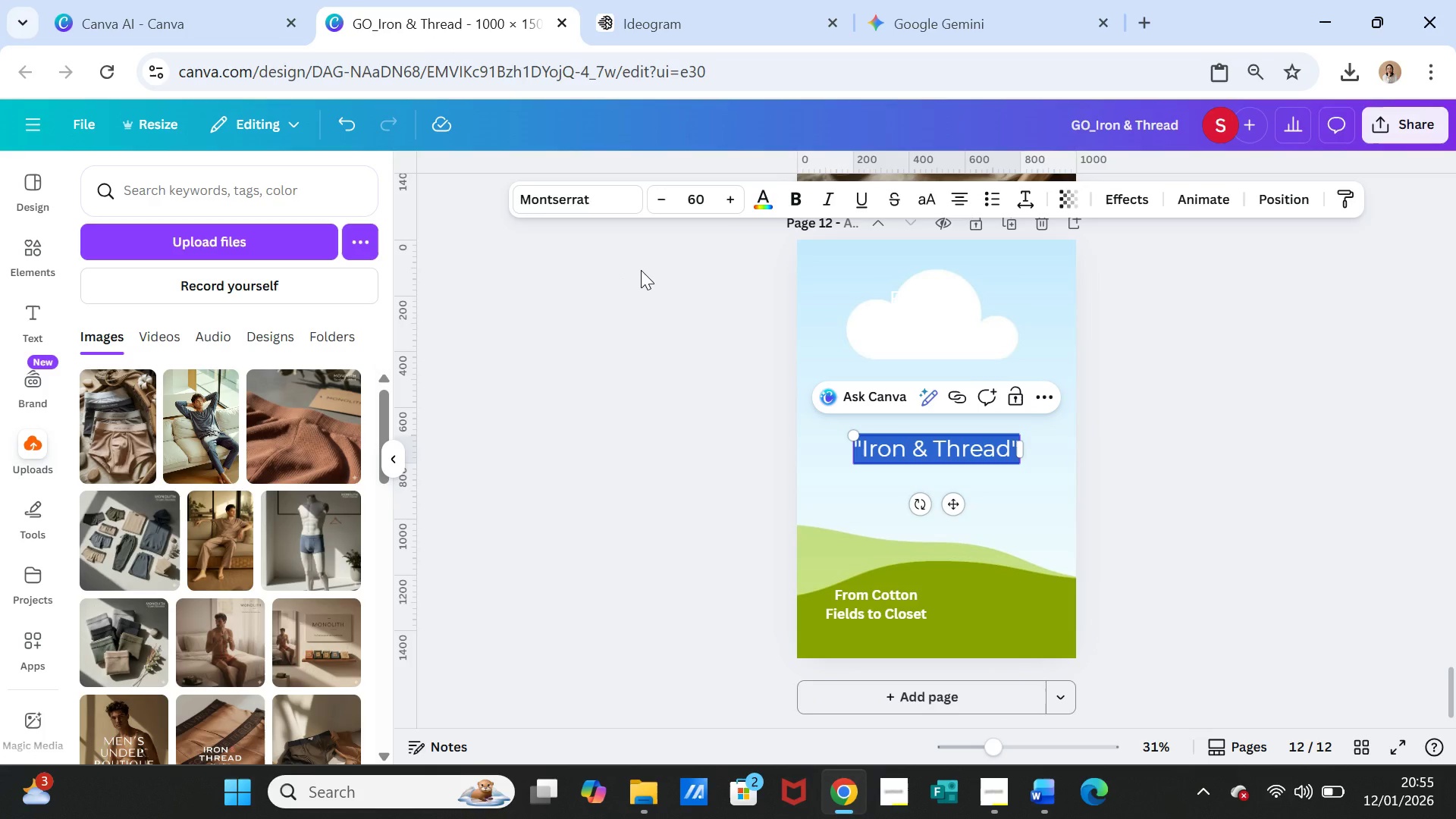 
key(Delete)
 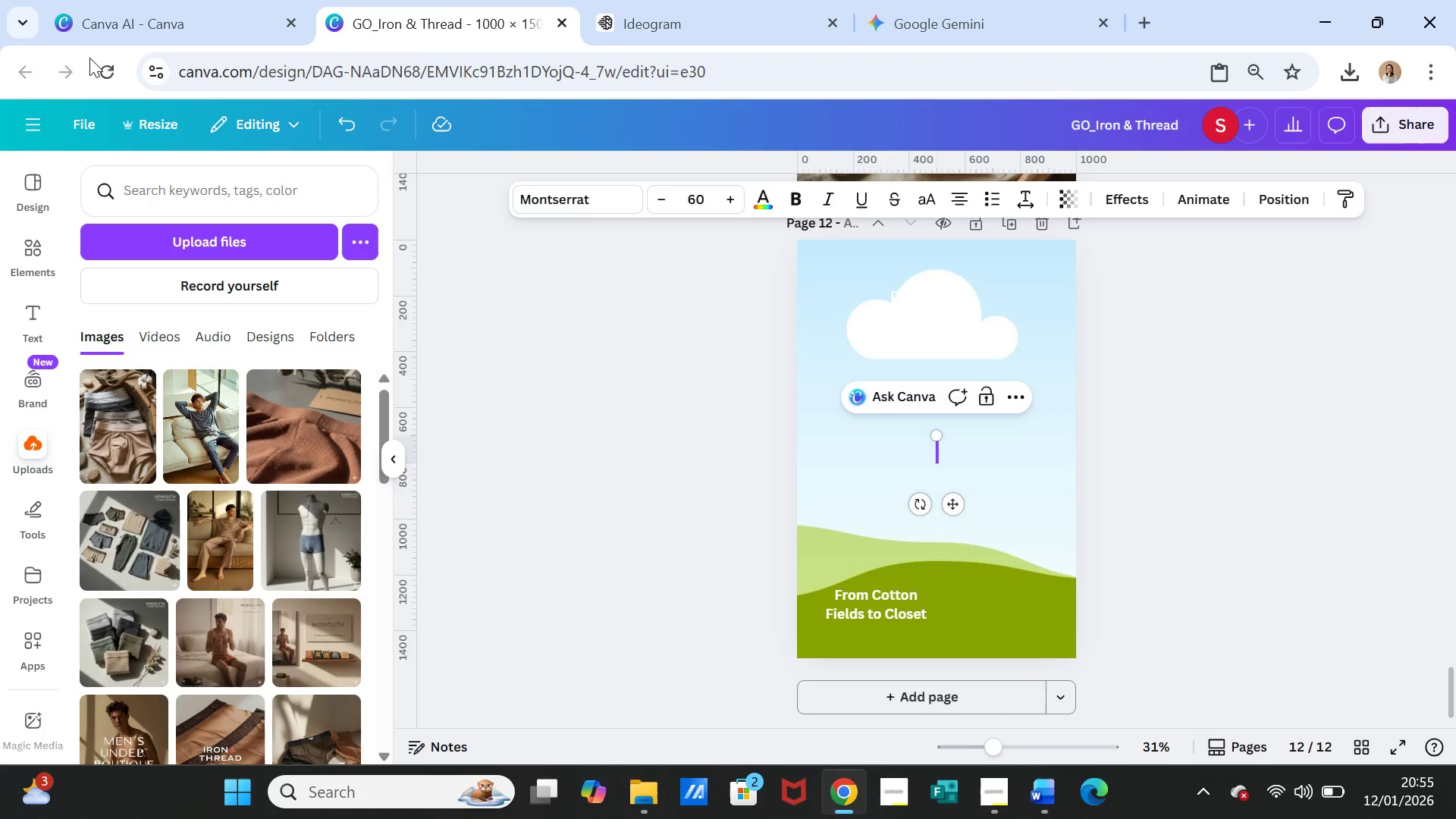 
left_click([113, 29])
 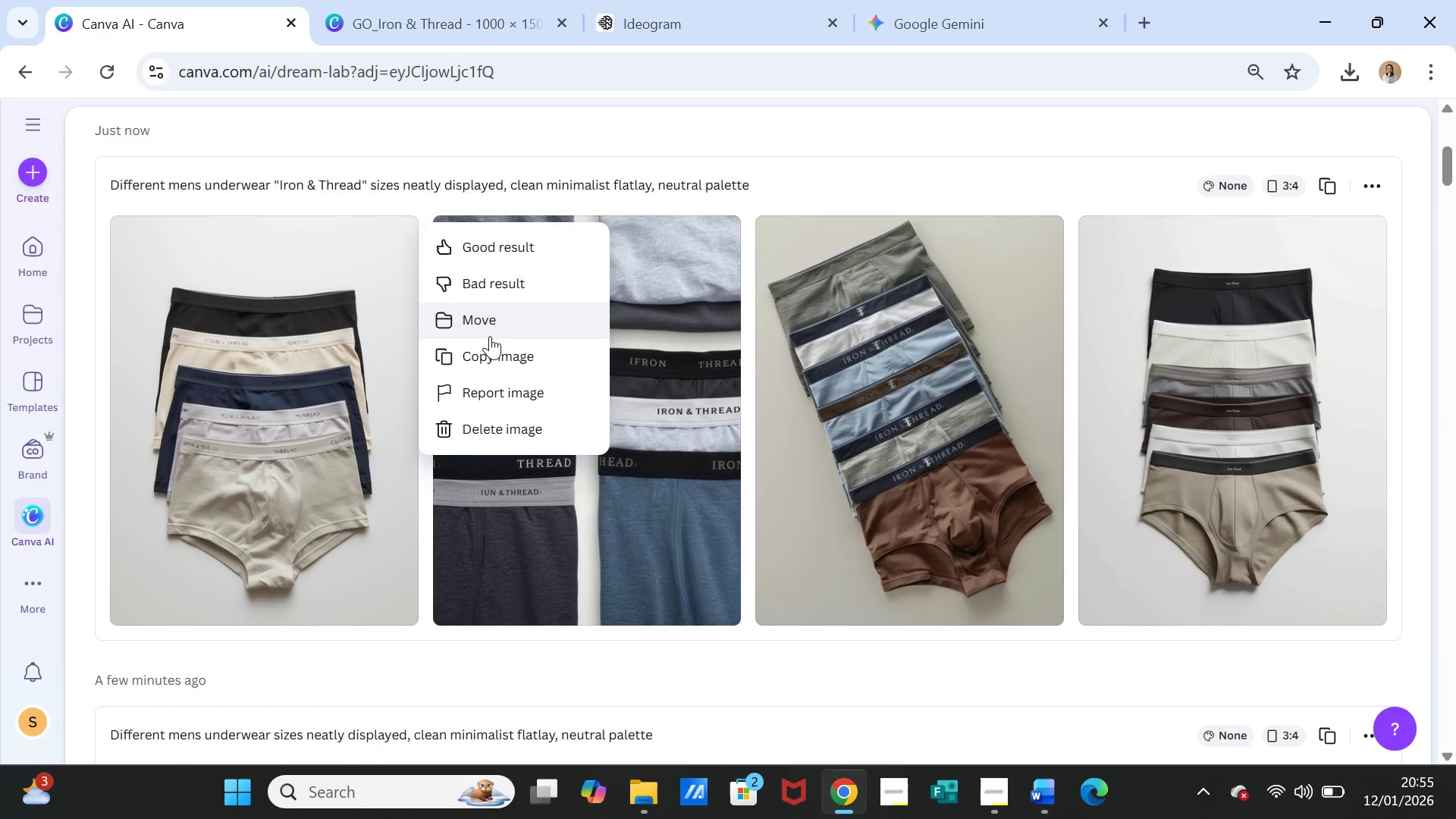 
left_click([491, 355])
 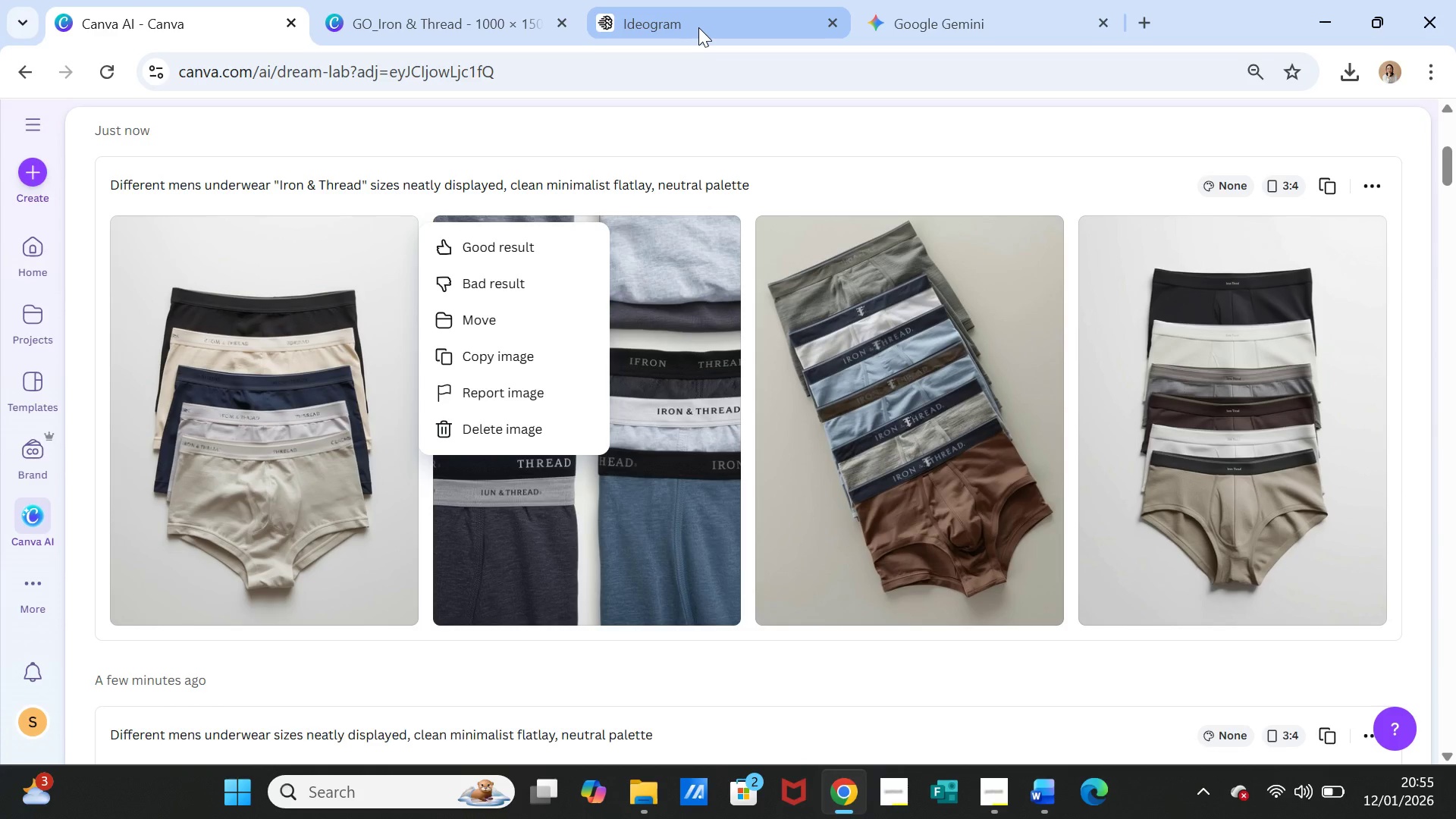 
left_click([445, 20])
 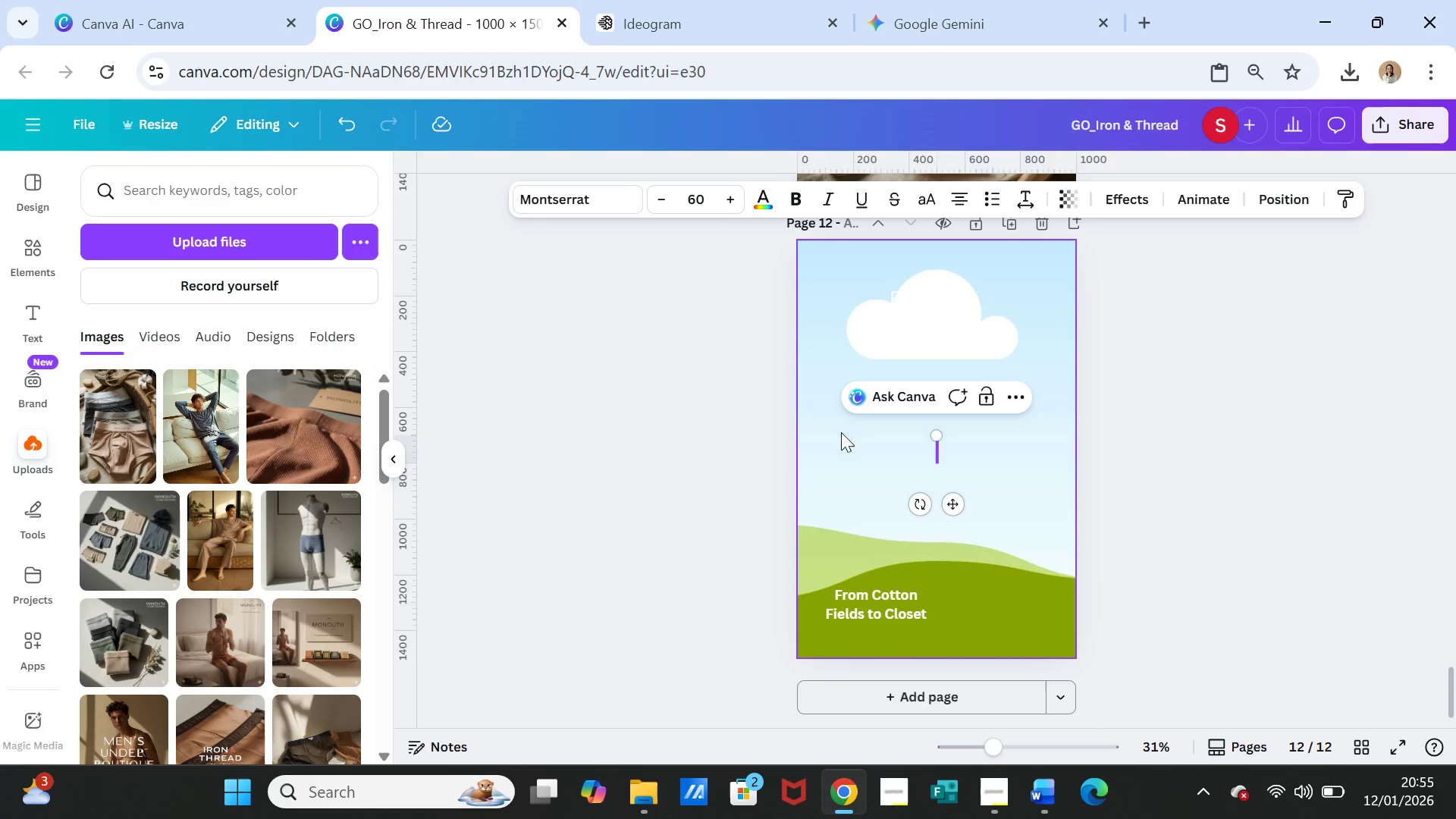 
left_click([841, 425])
 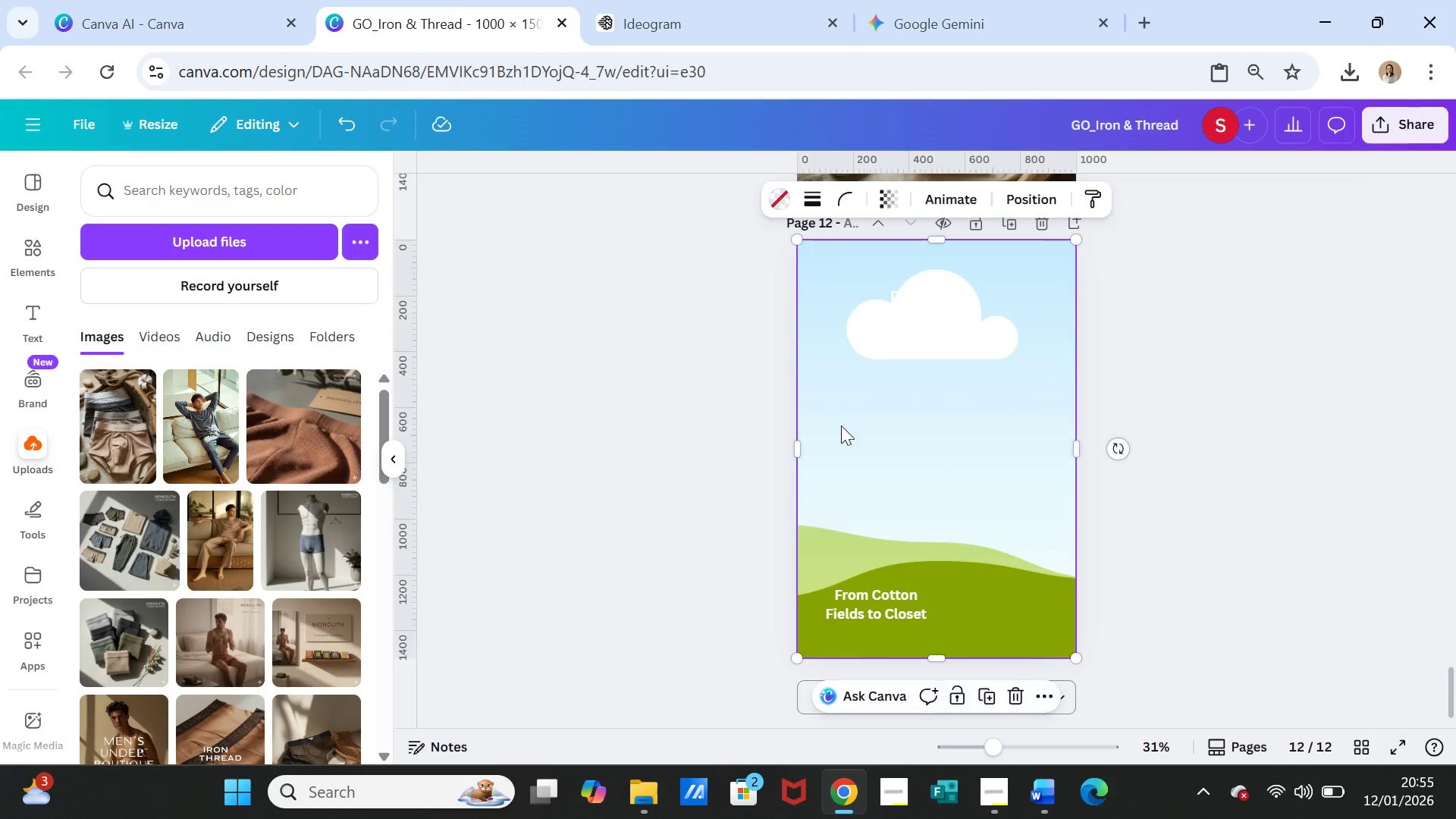 
right_click([841, 425])
 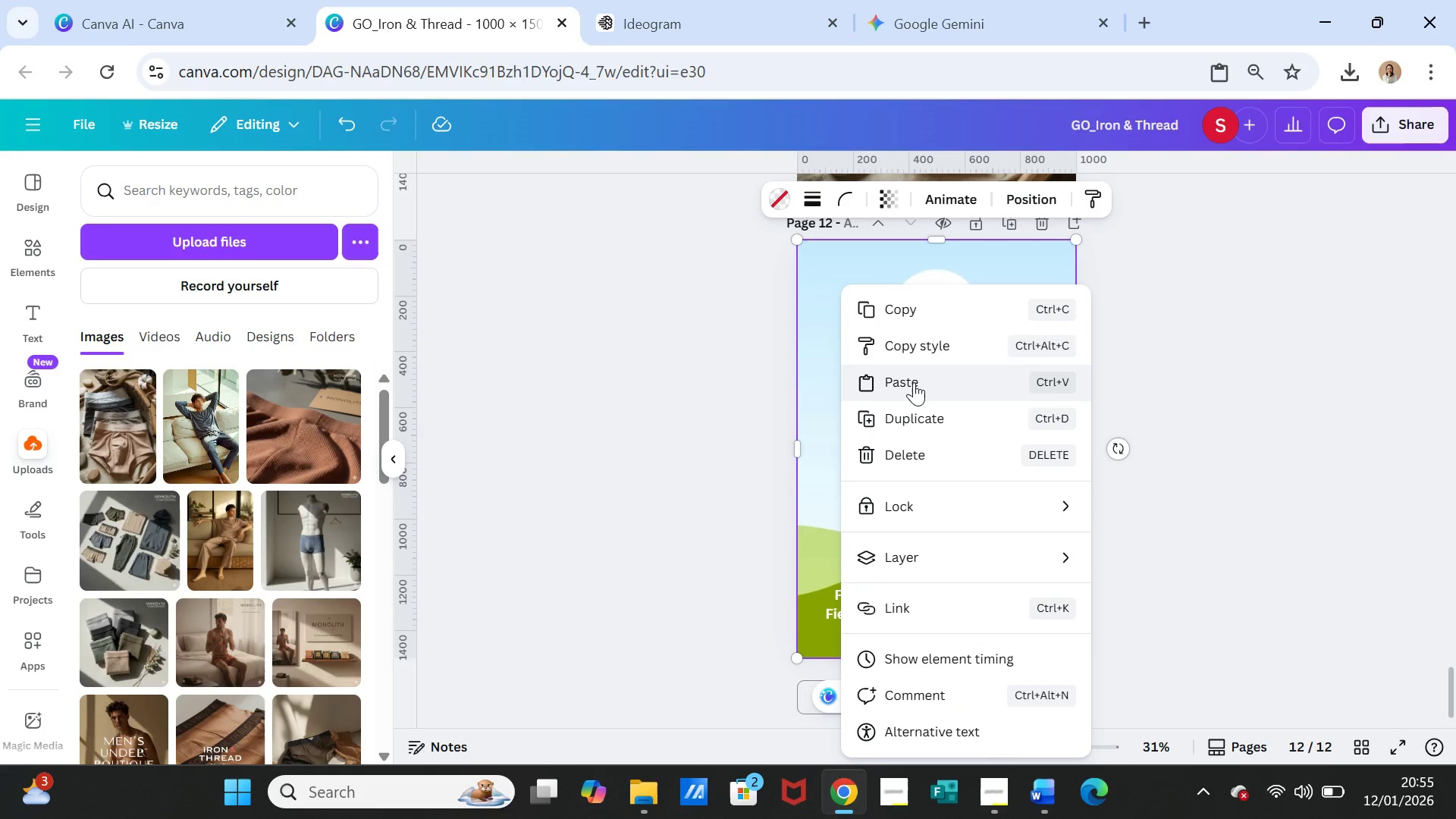 
left_click([914, 382])
 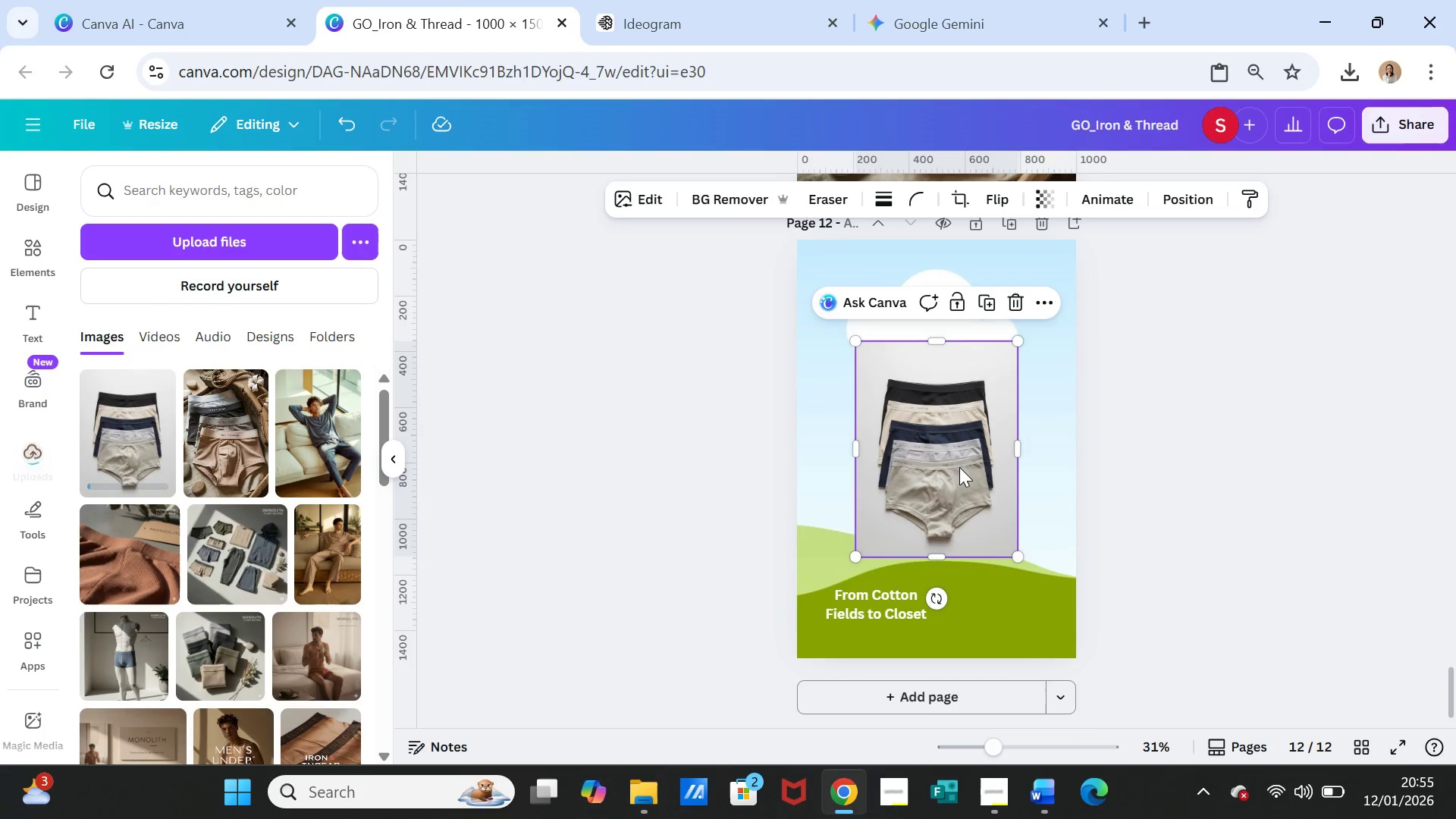 
left_click_drag(start_coordinate=[959, 467], to_coordinate=[959, 446])
 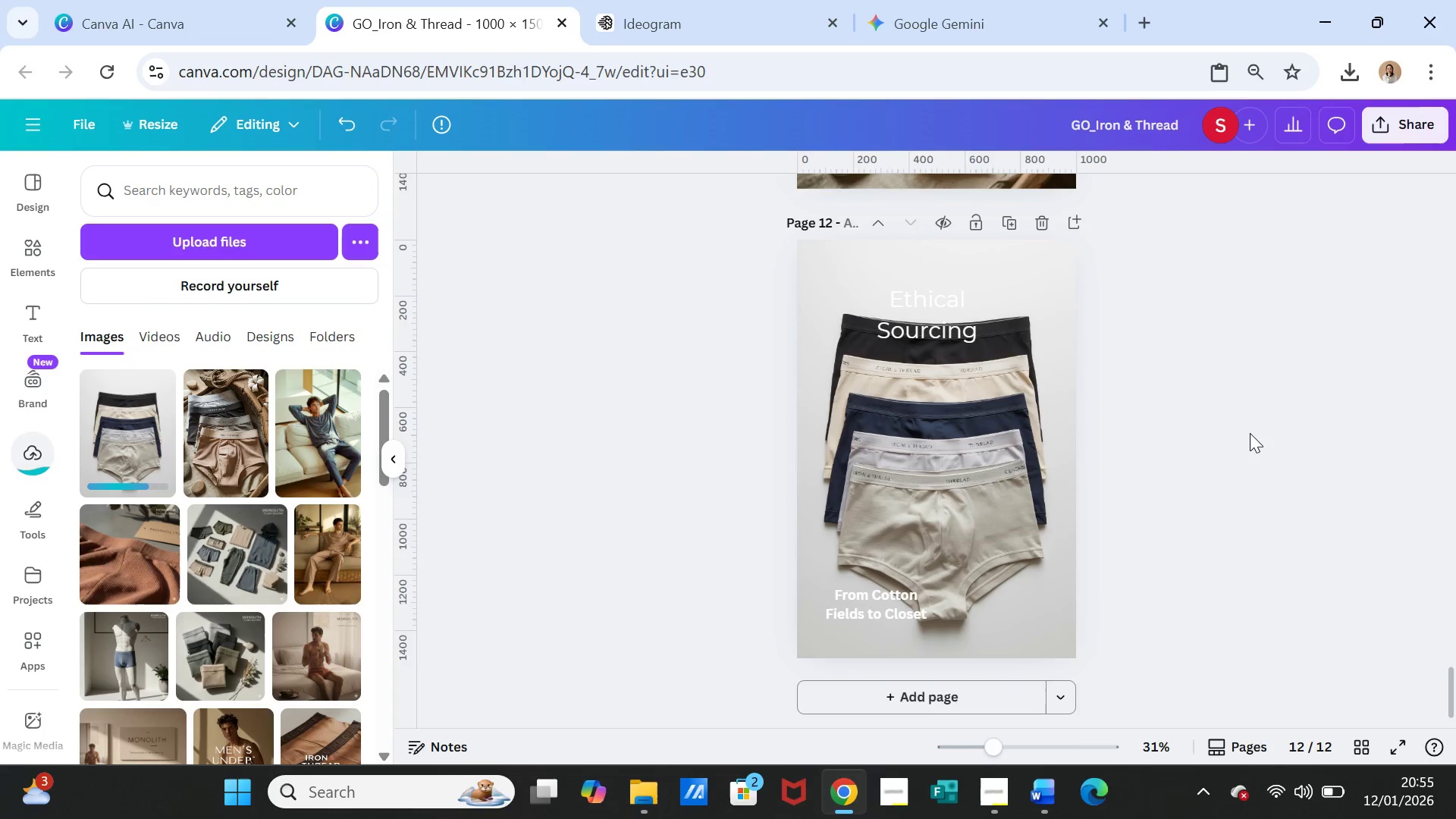 
left_click([1250, 433])
 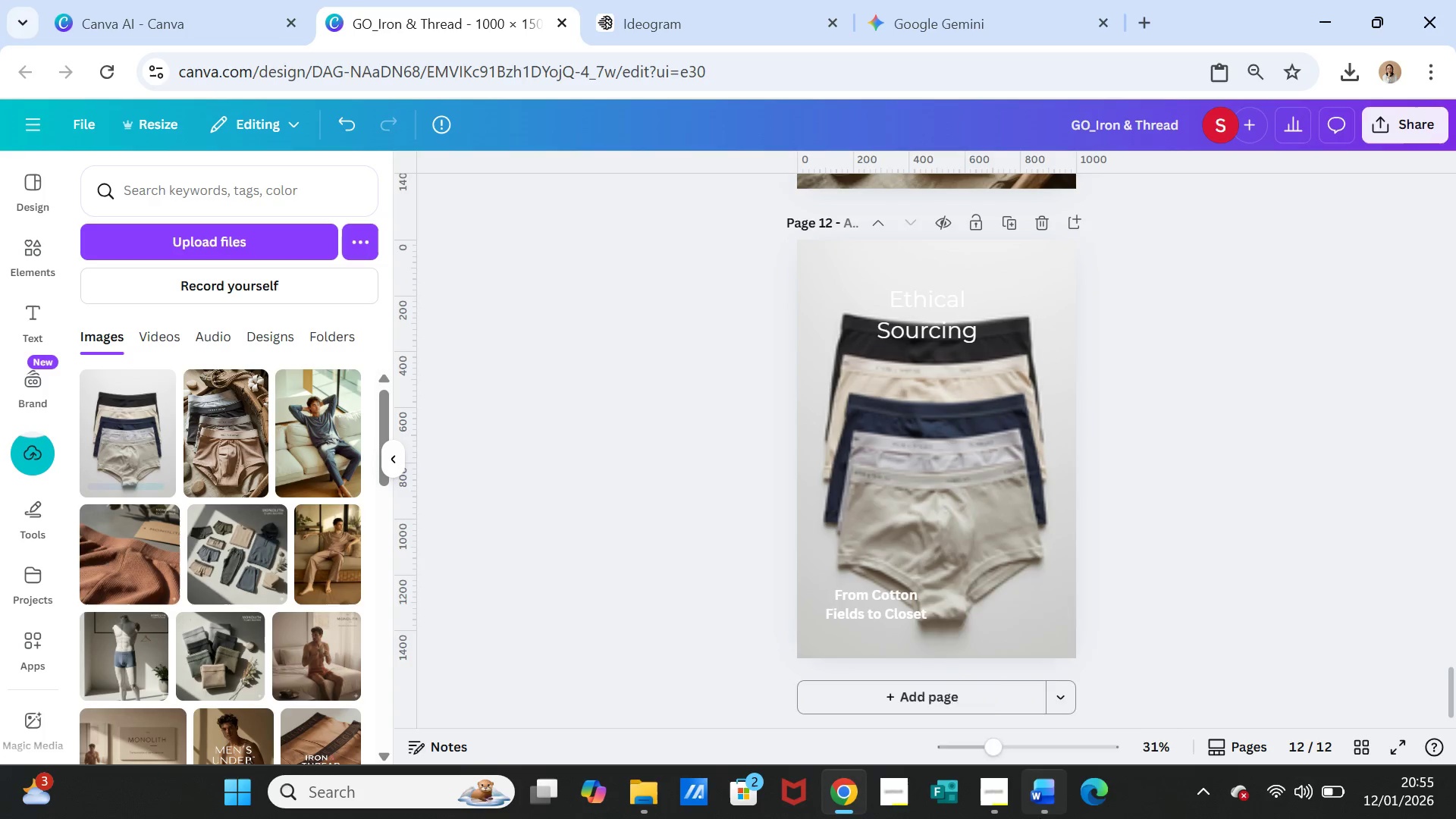 
left_click([1050, 795])
 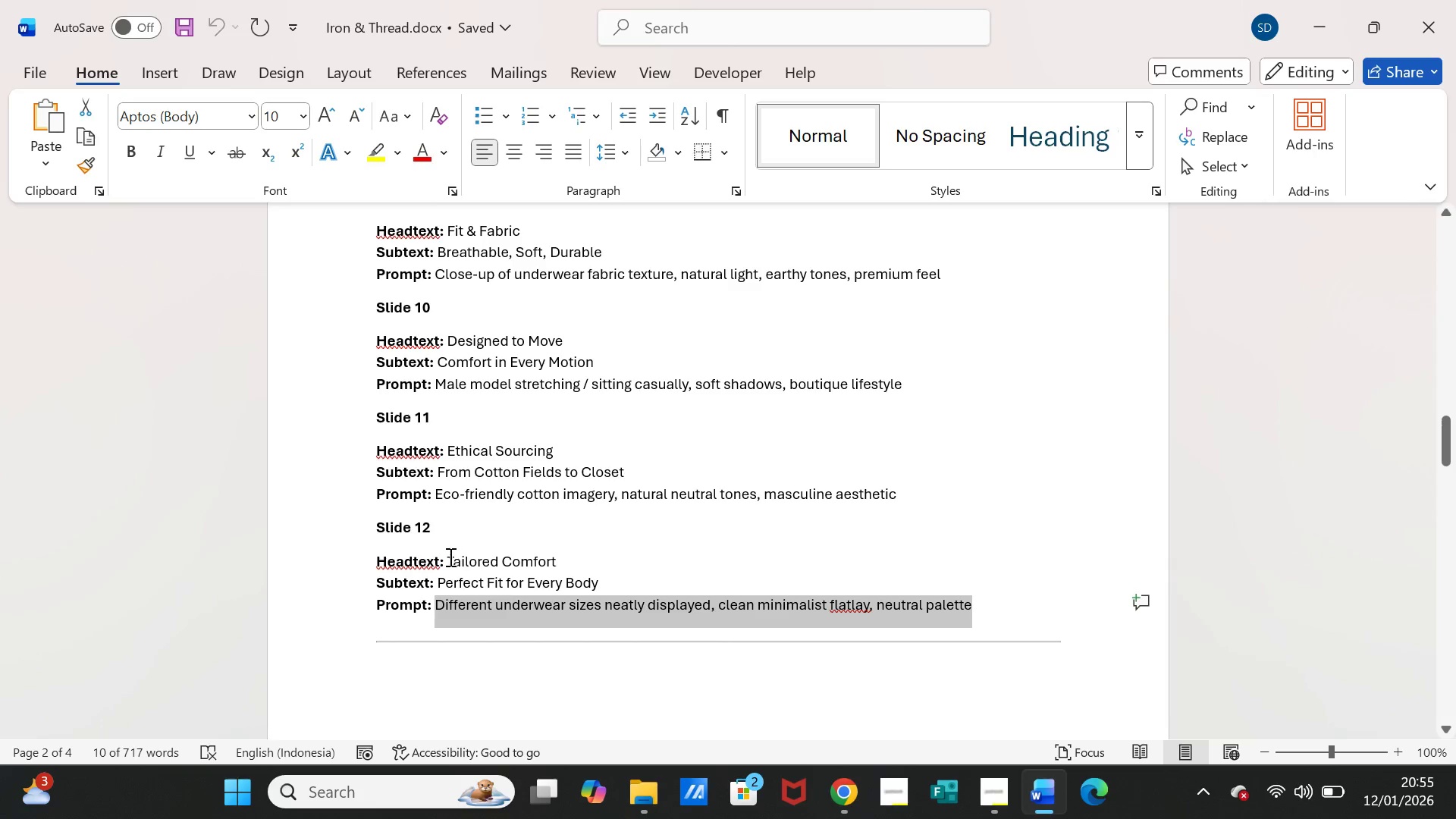 
left_click_drag(start_coordinate=[446, 557], to_coordinate=[544, 557])
 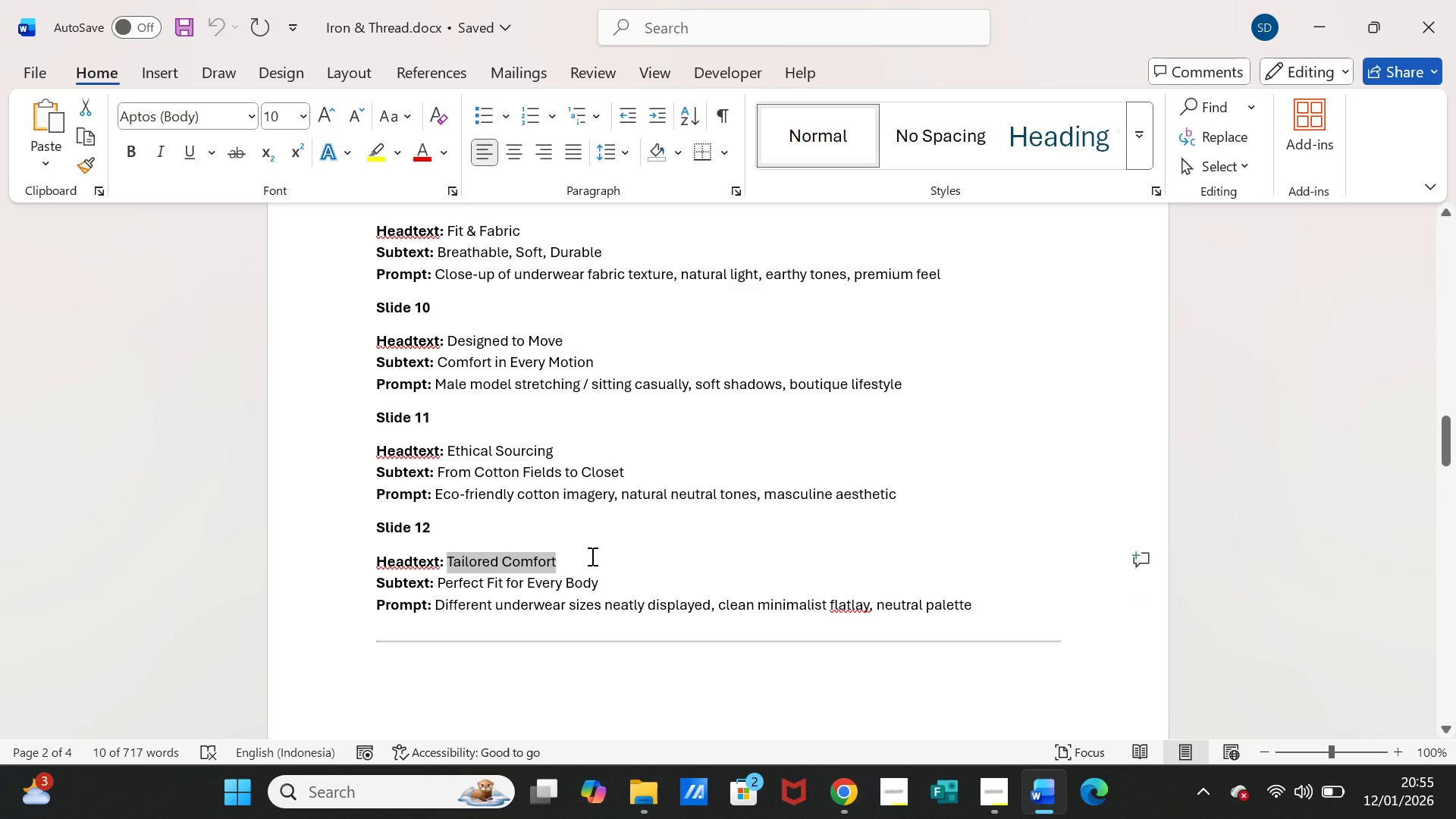 
key(Control+C)
 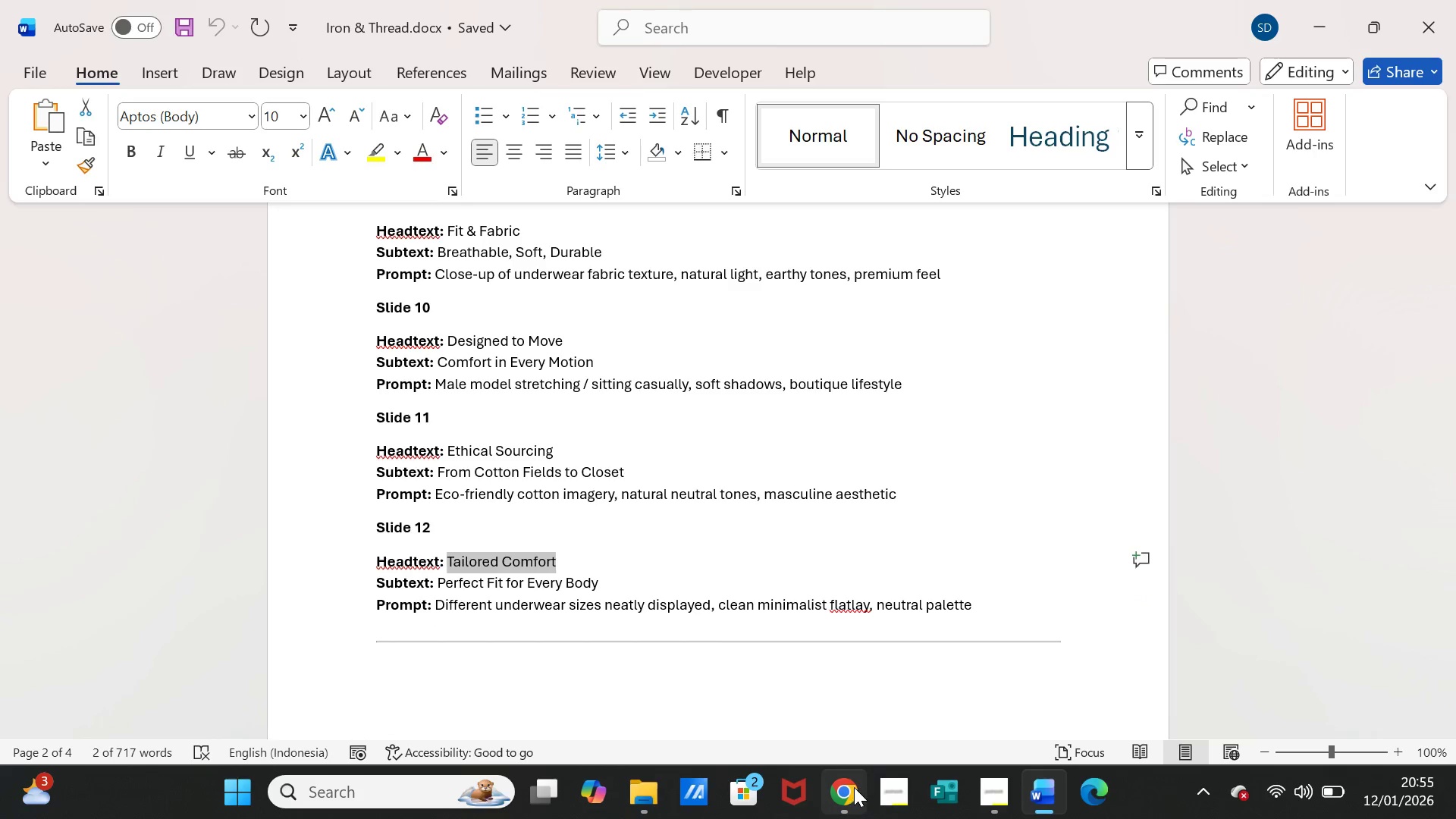 
left_click([854, 787])
 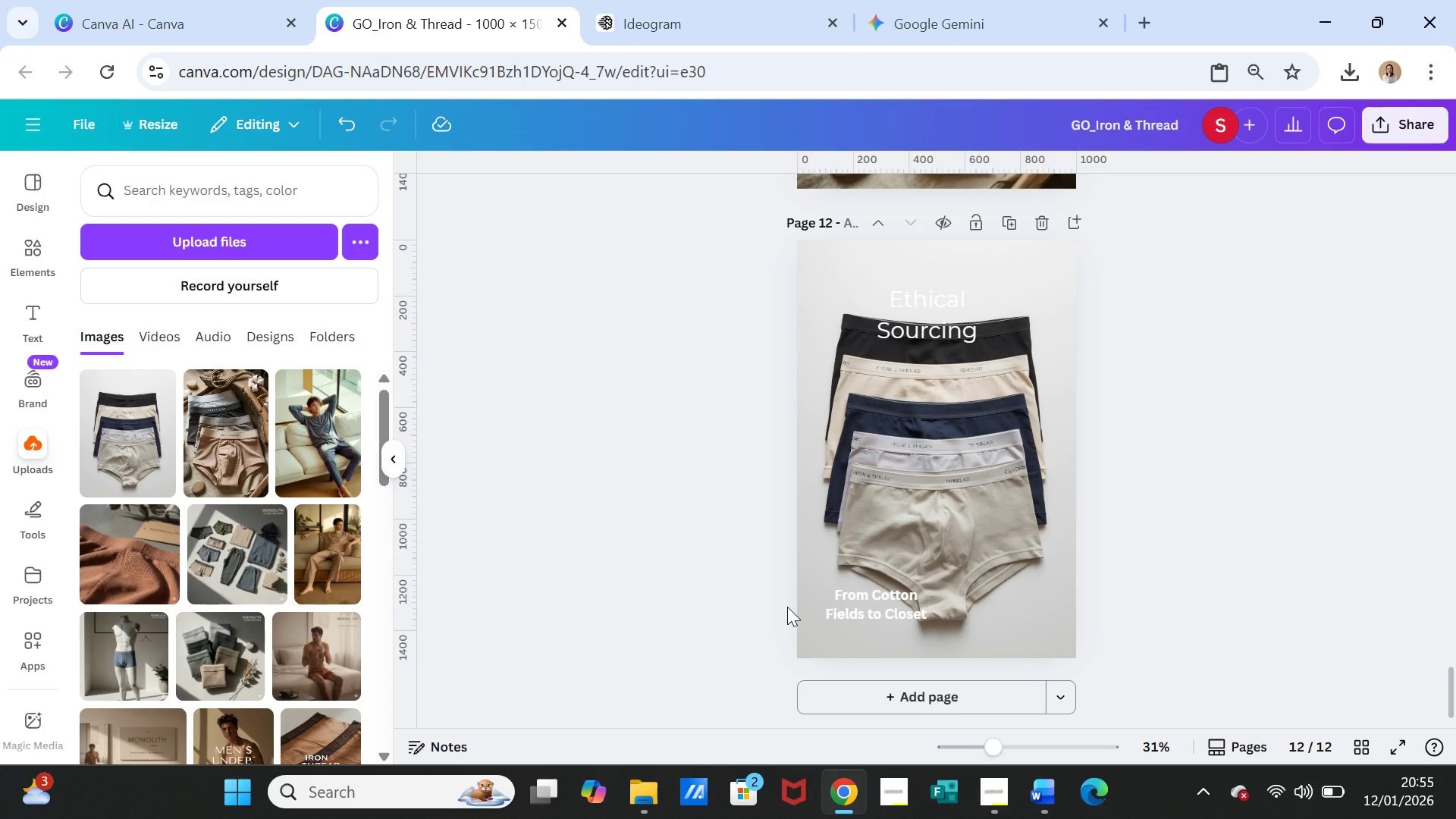 
wait(9.2)
 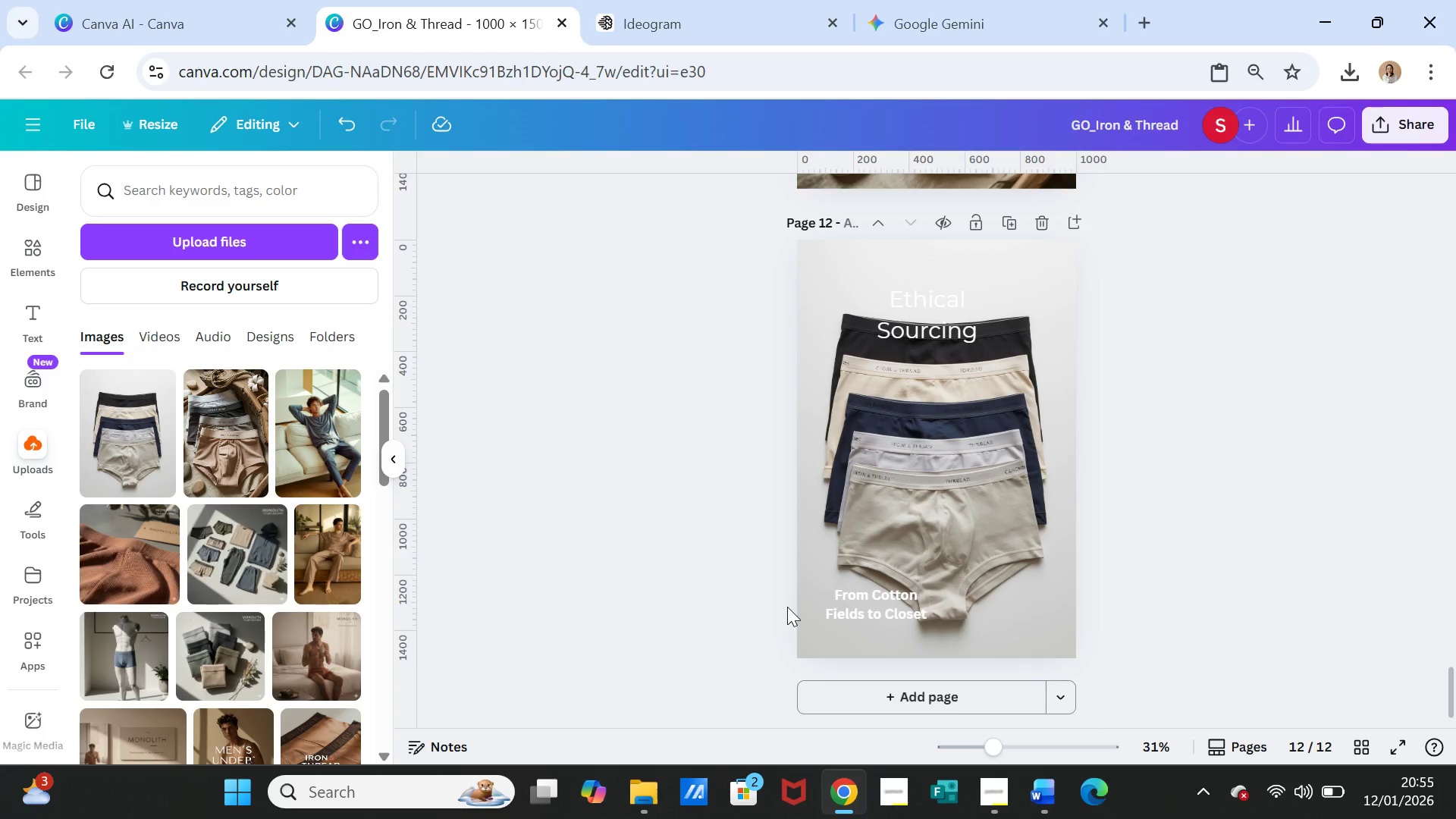 
double_click([926, 291])
 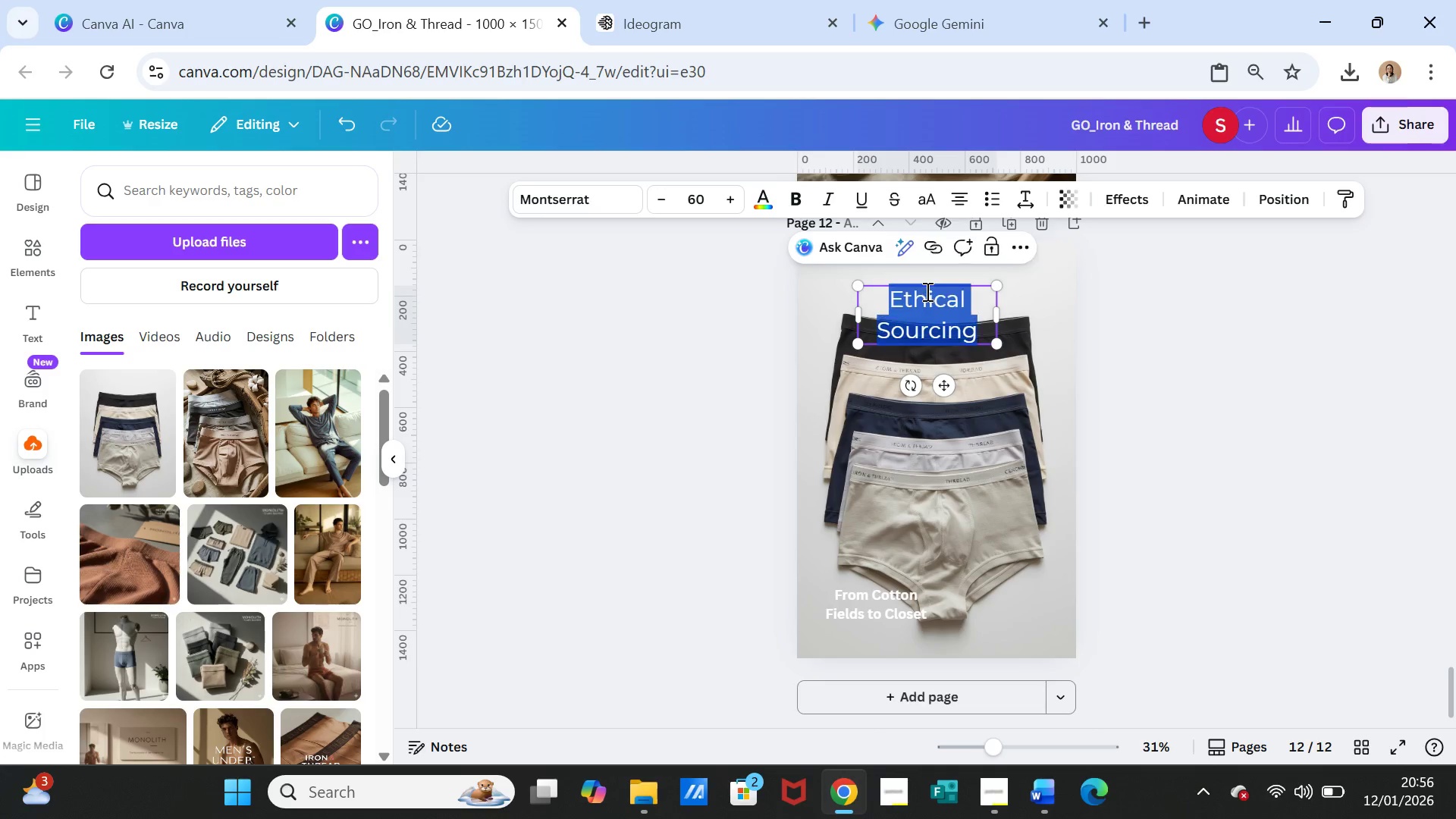 
triple_click([926, 291])
 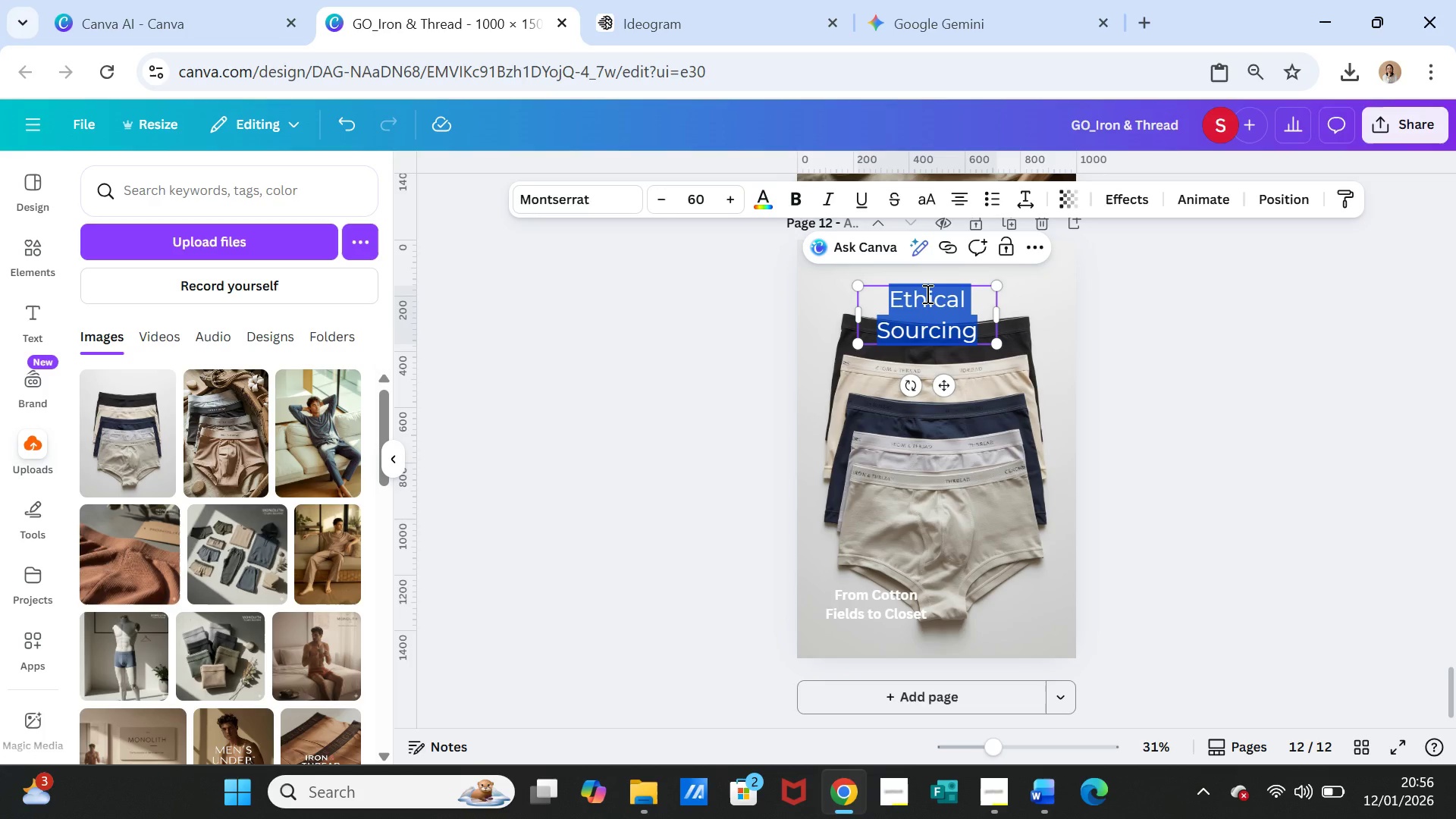 
key(Control+V)
 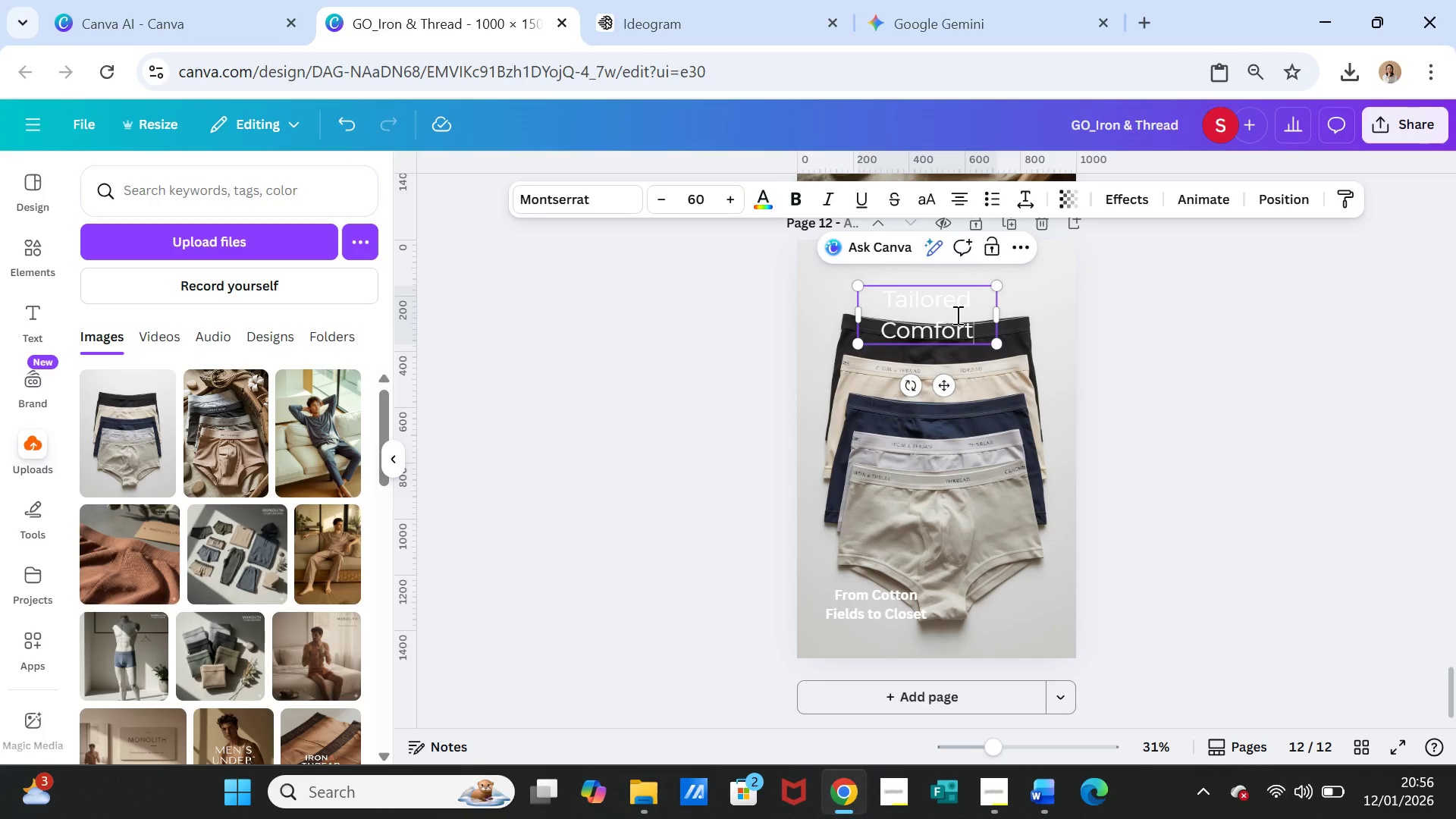 
double_click([949, 303])
 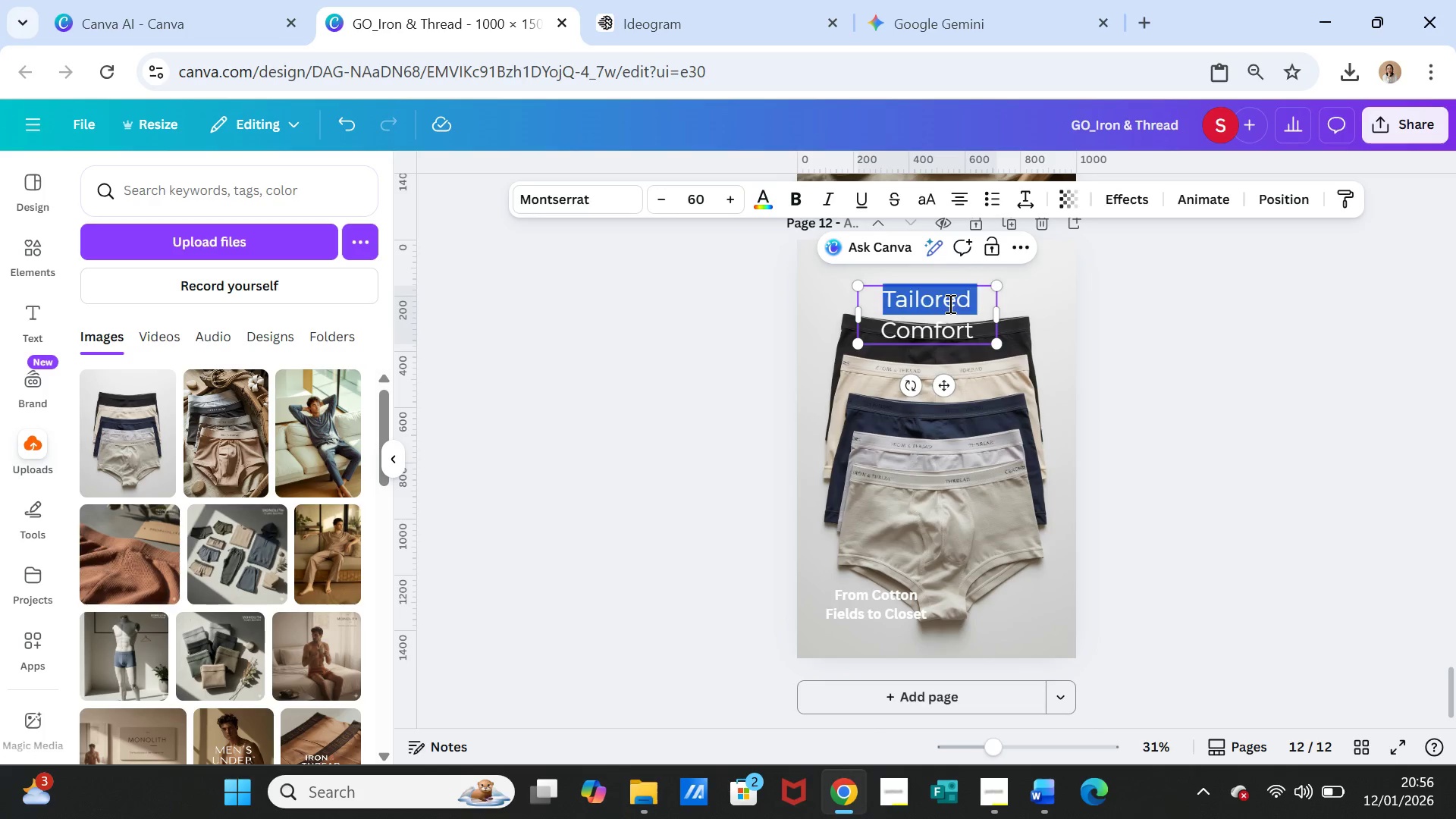 
triple_click([949, 303])
 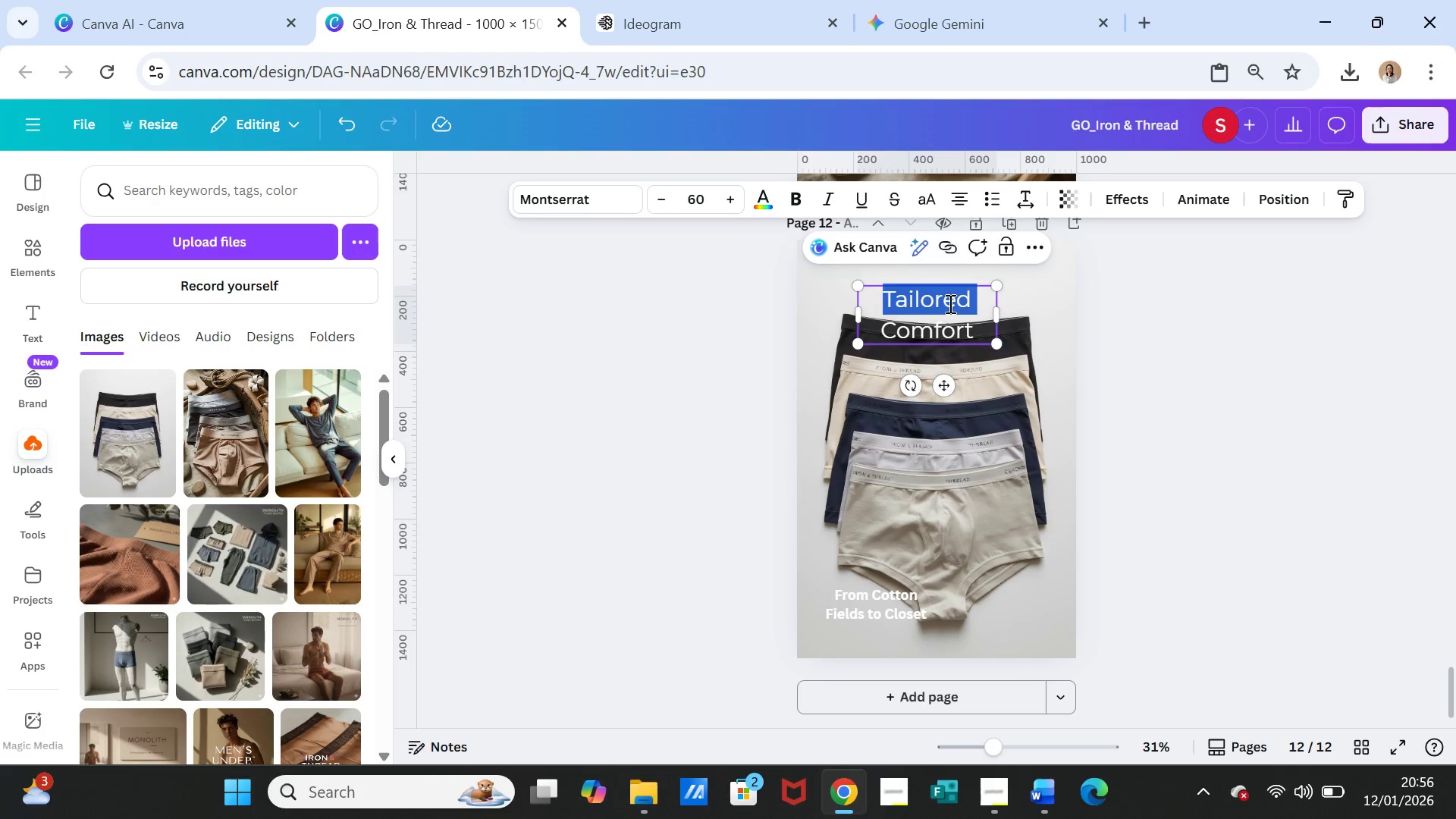 
triple_click([949, 303])
 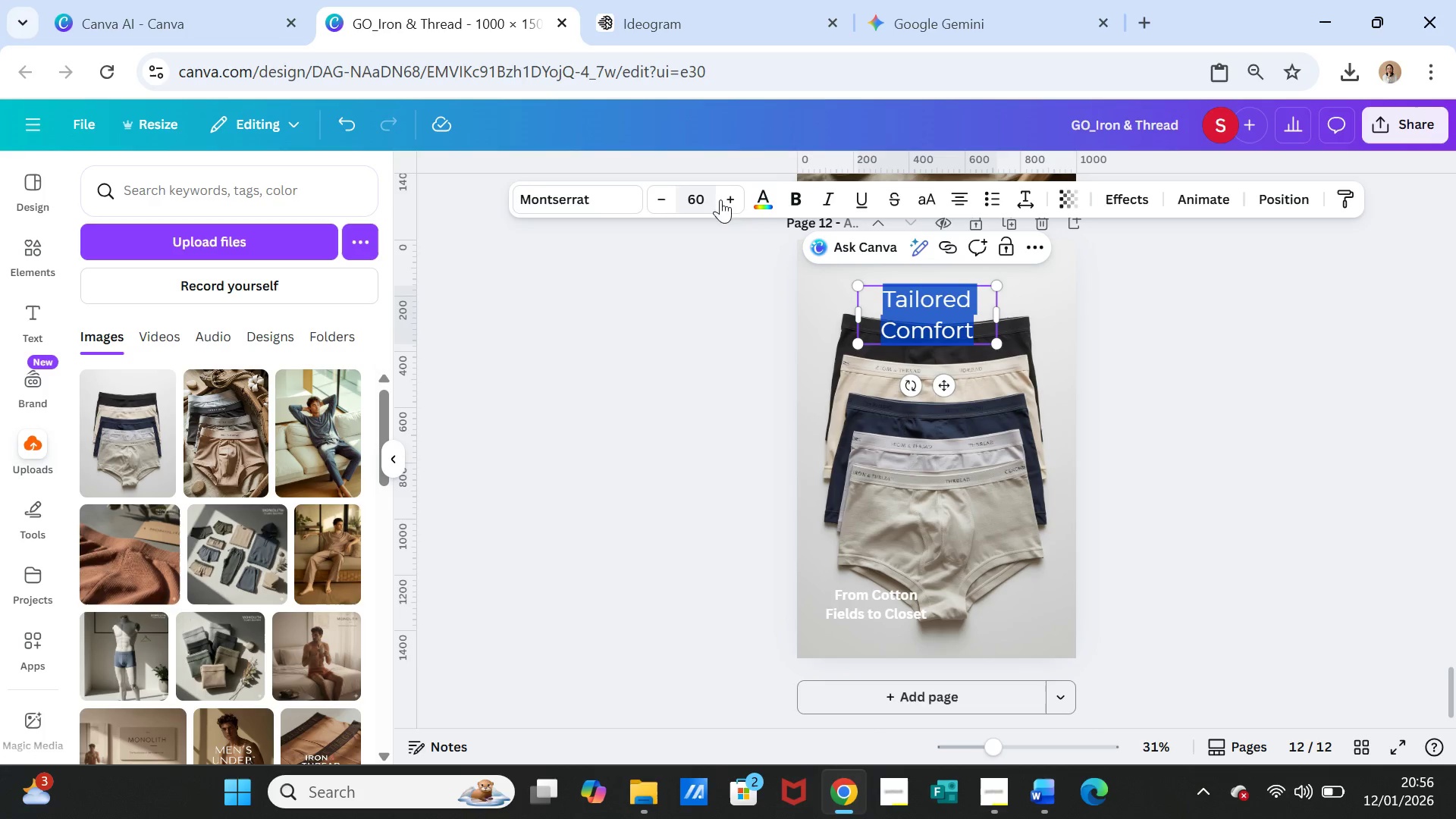 
left_click([760, 206])
 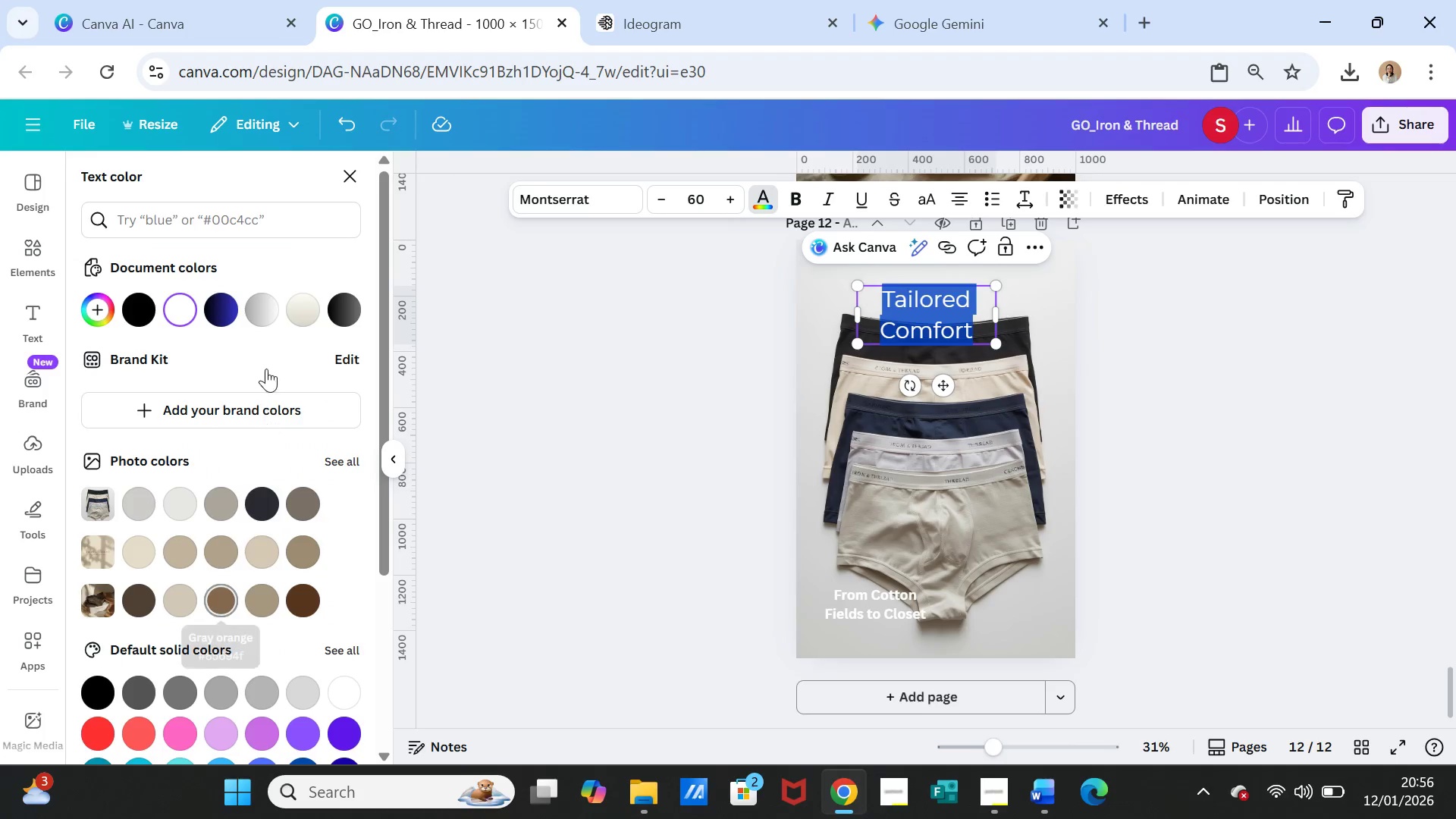 
left_click([337, 295])
 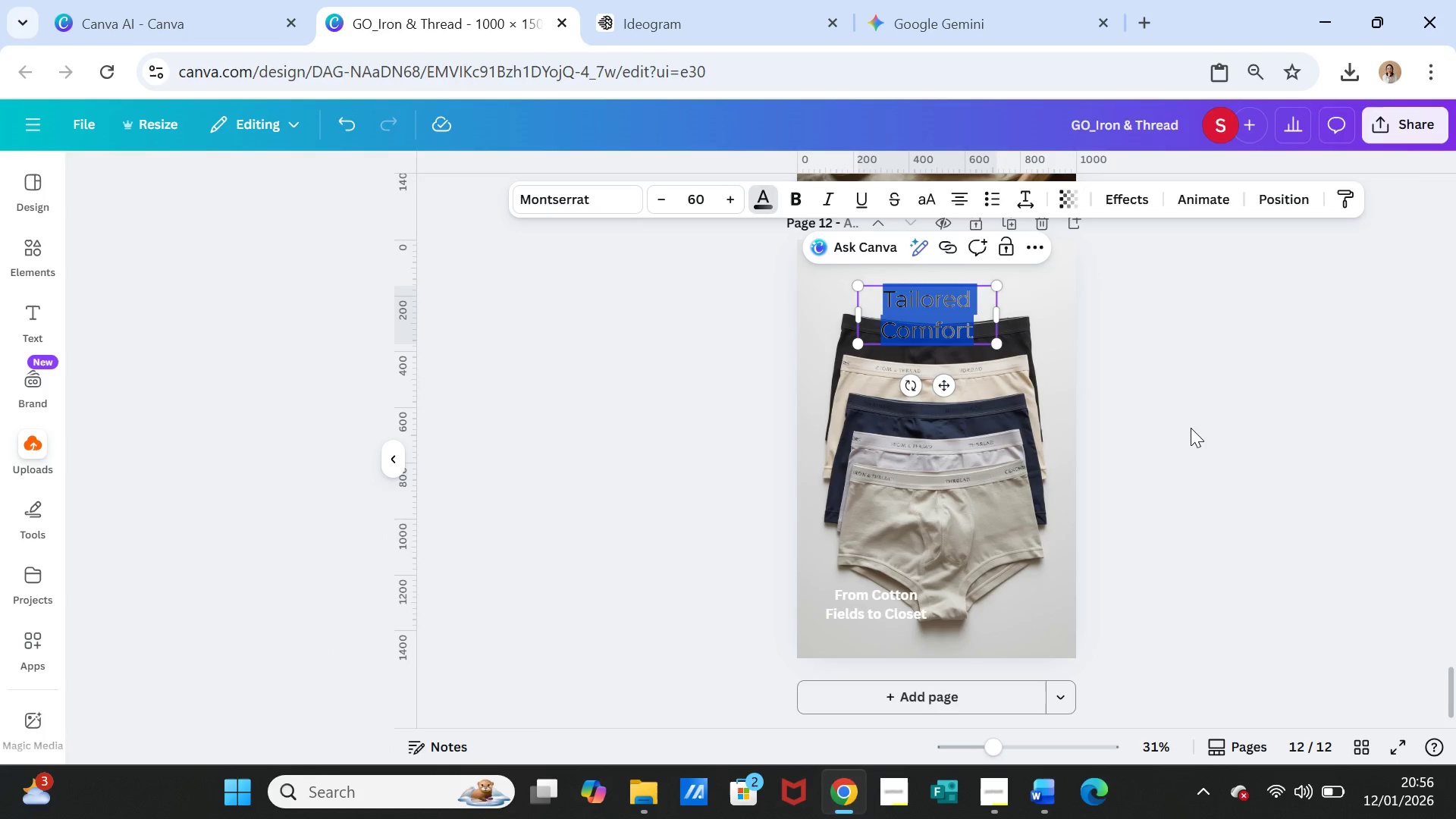 
double_click([1191, 428])
 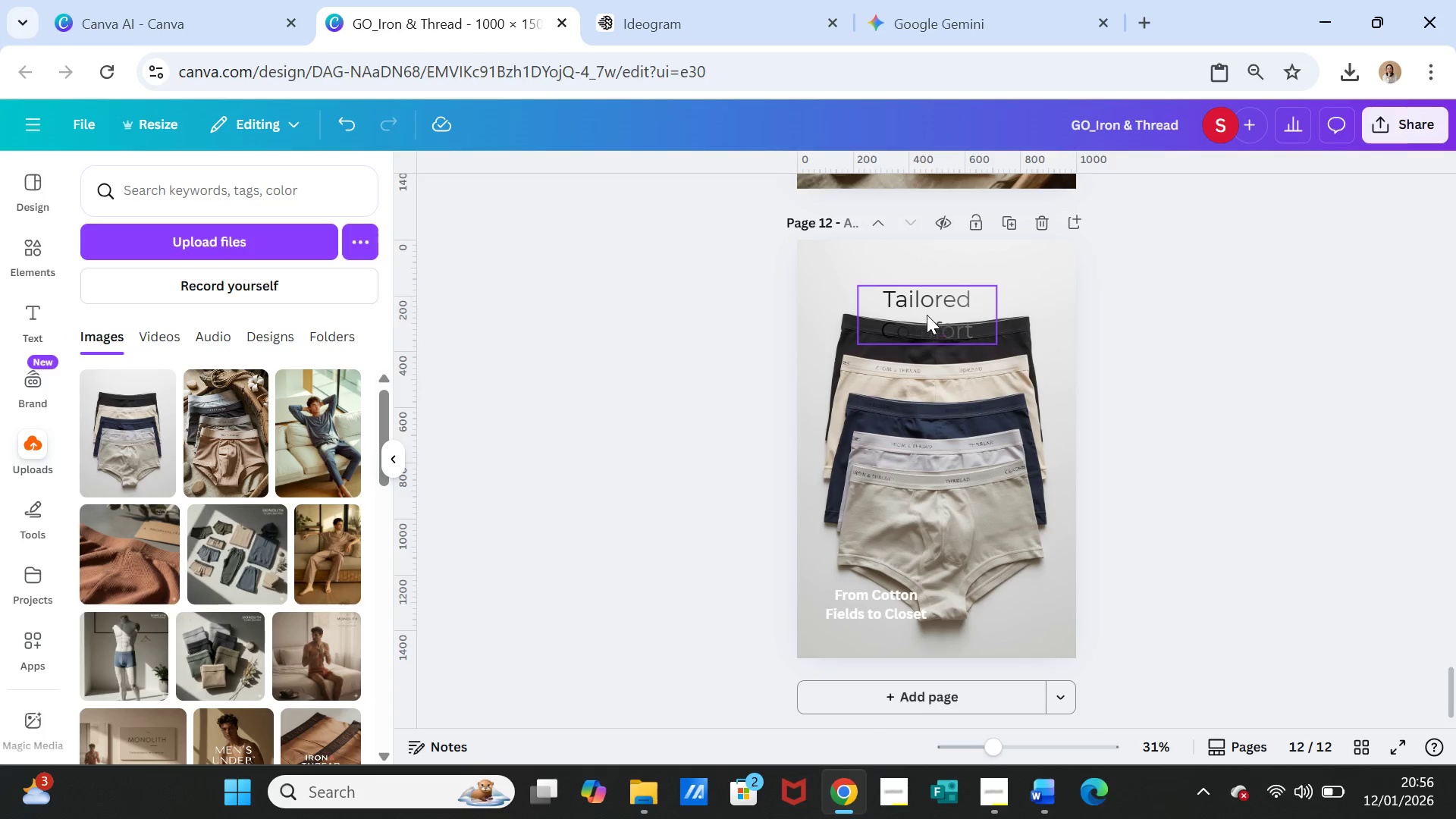 
double_click([926, 314])
 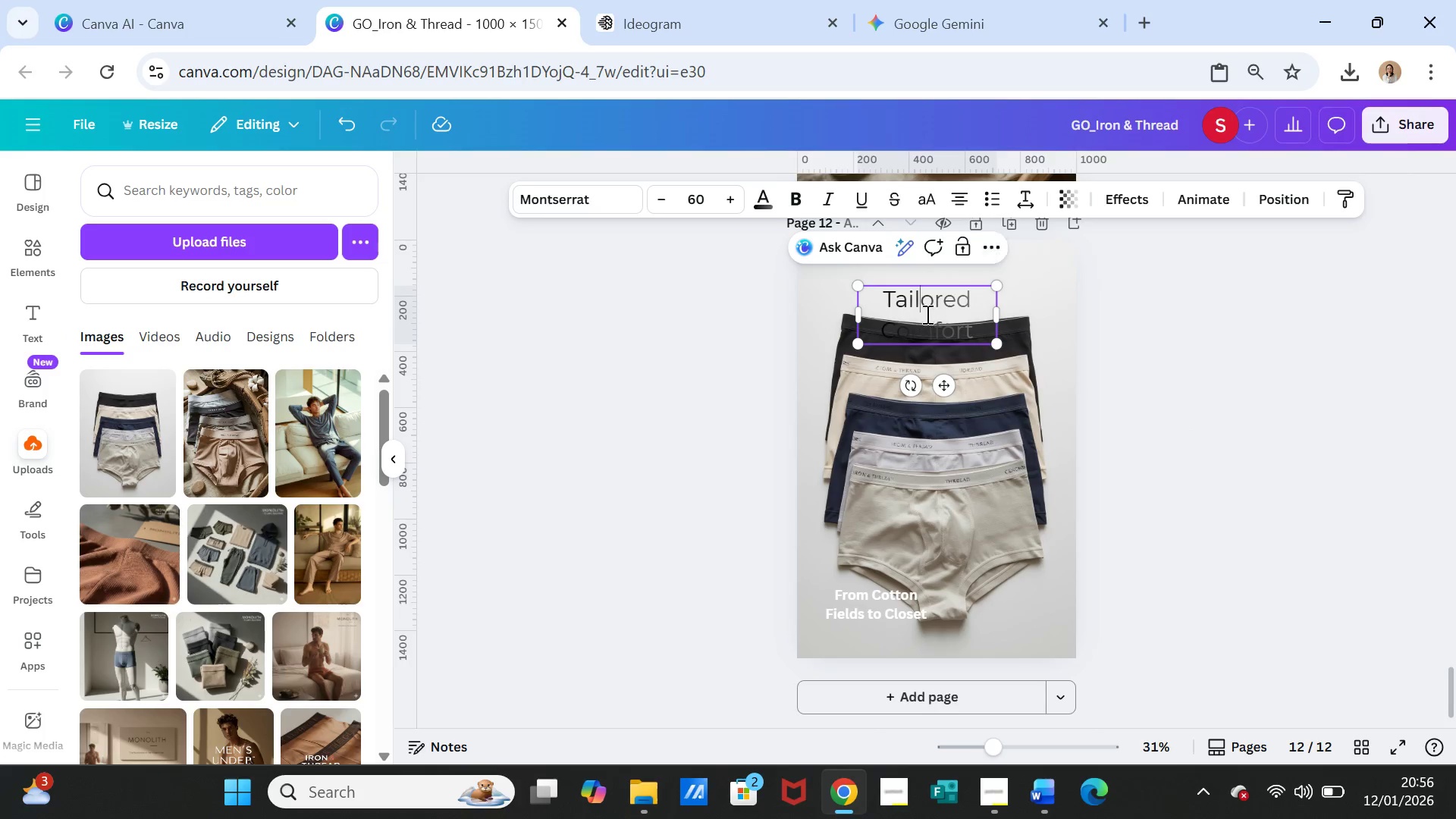 
triple_click([926, 314])
 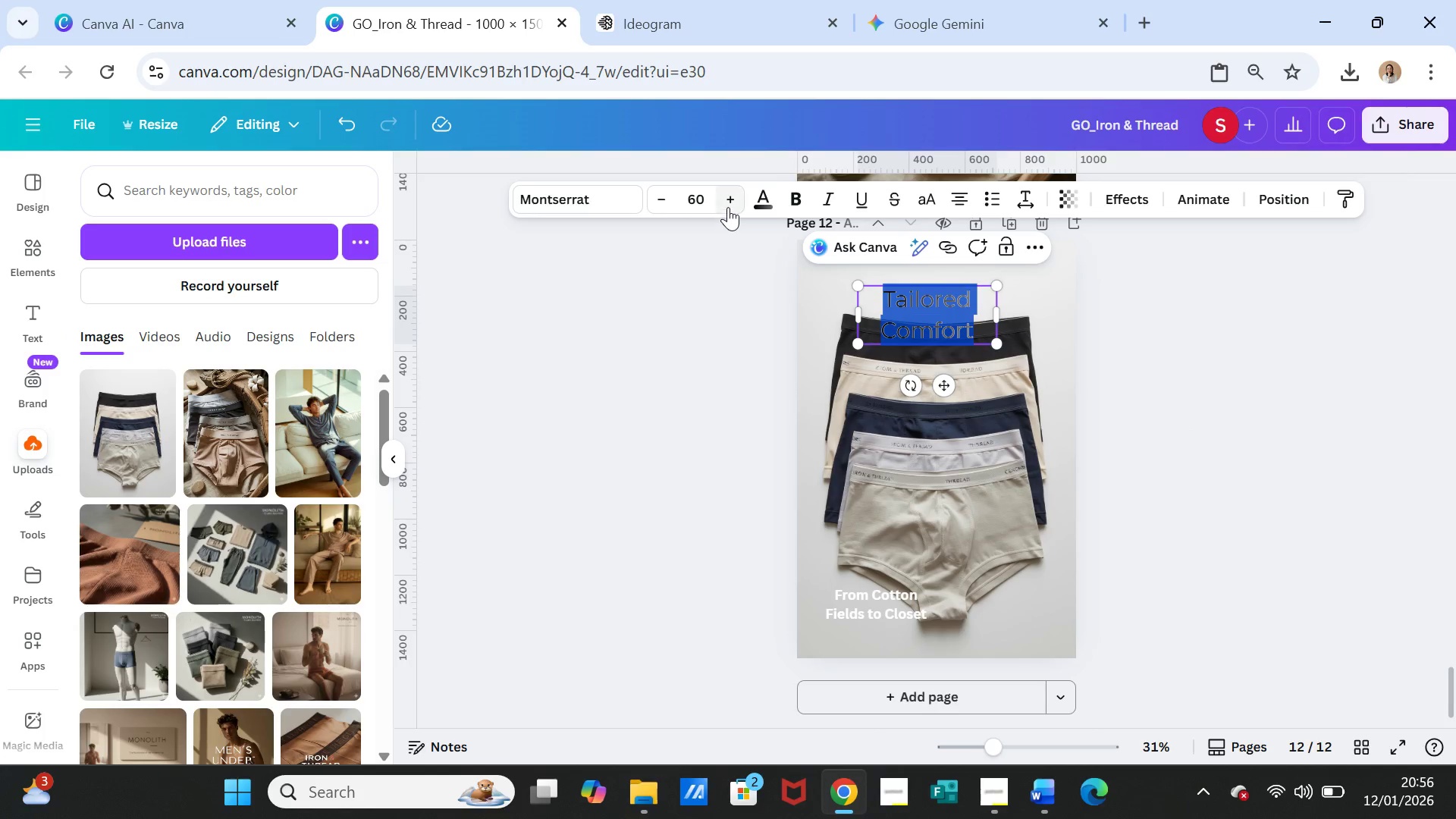 
left_click([753, 197])
 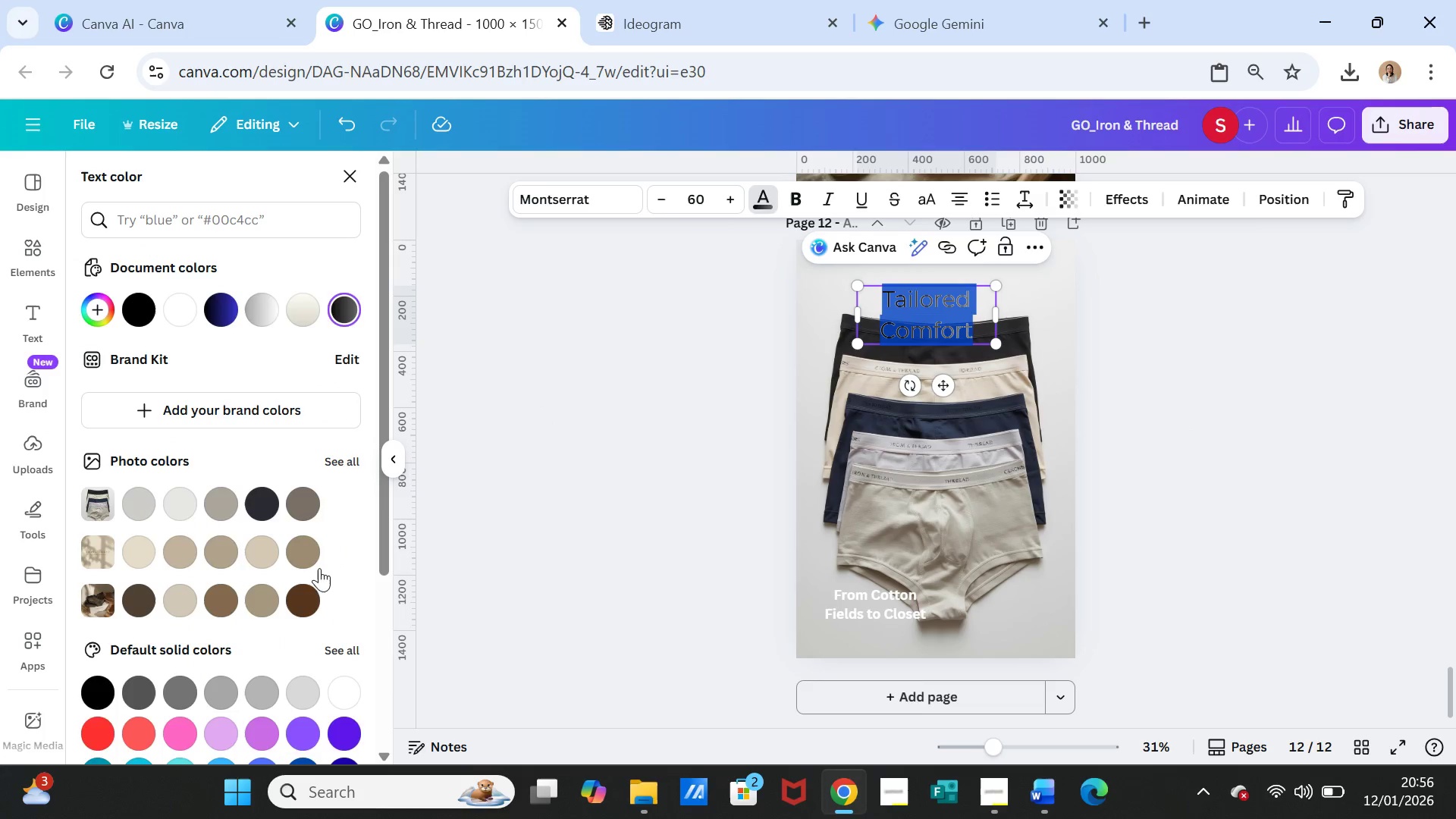 
scroll: coordinate [312, 589], scroll_direction: down, amount: 3.0
 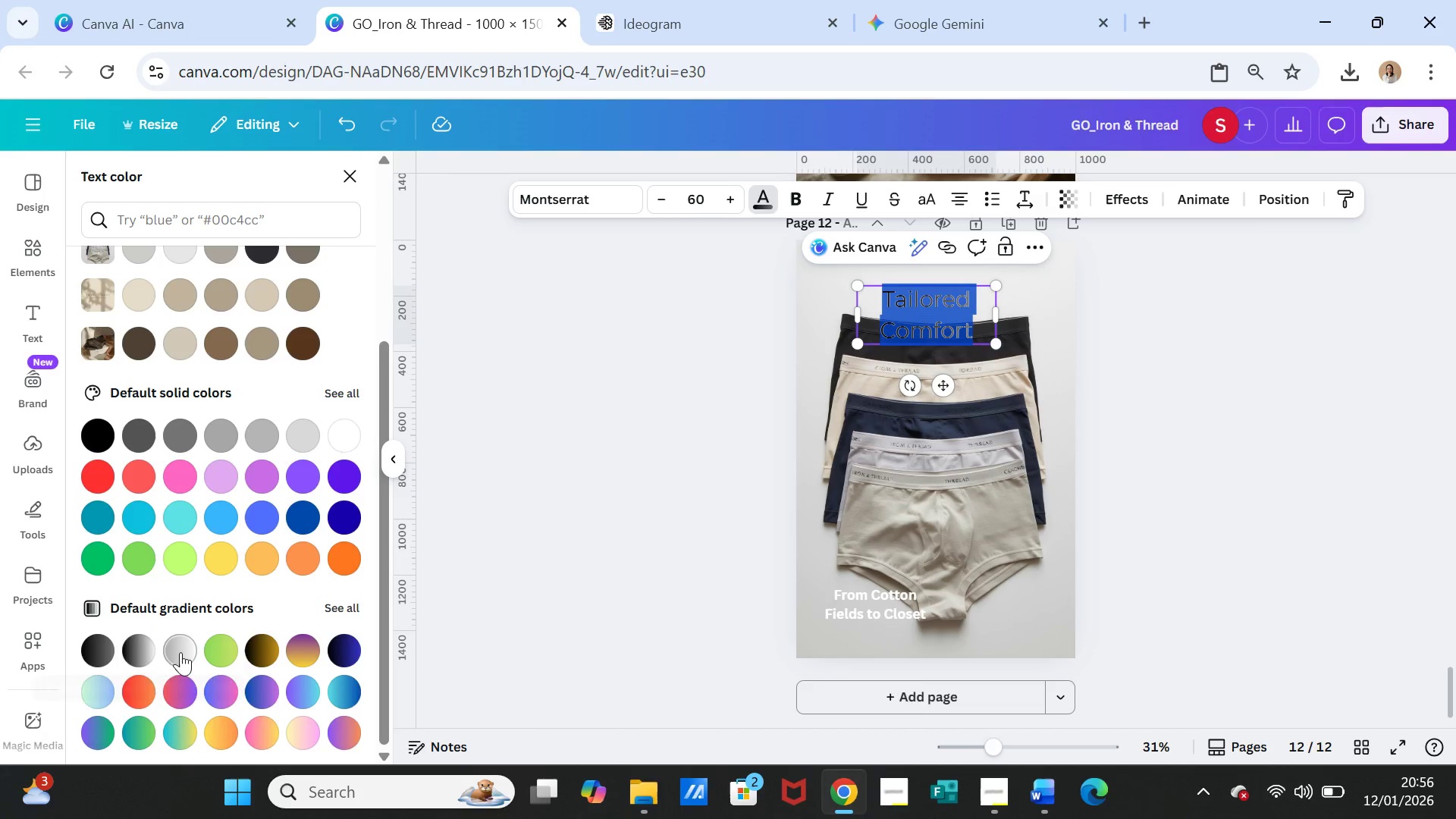 
left_click([136, 646])
 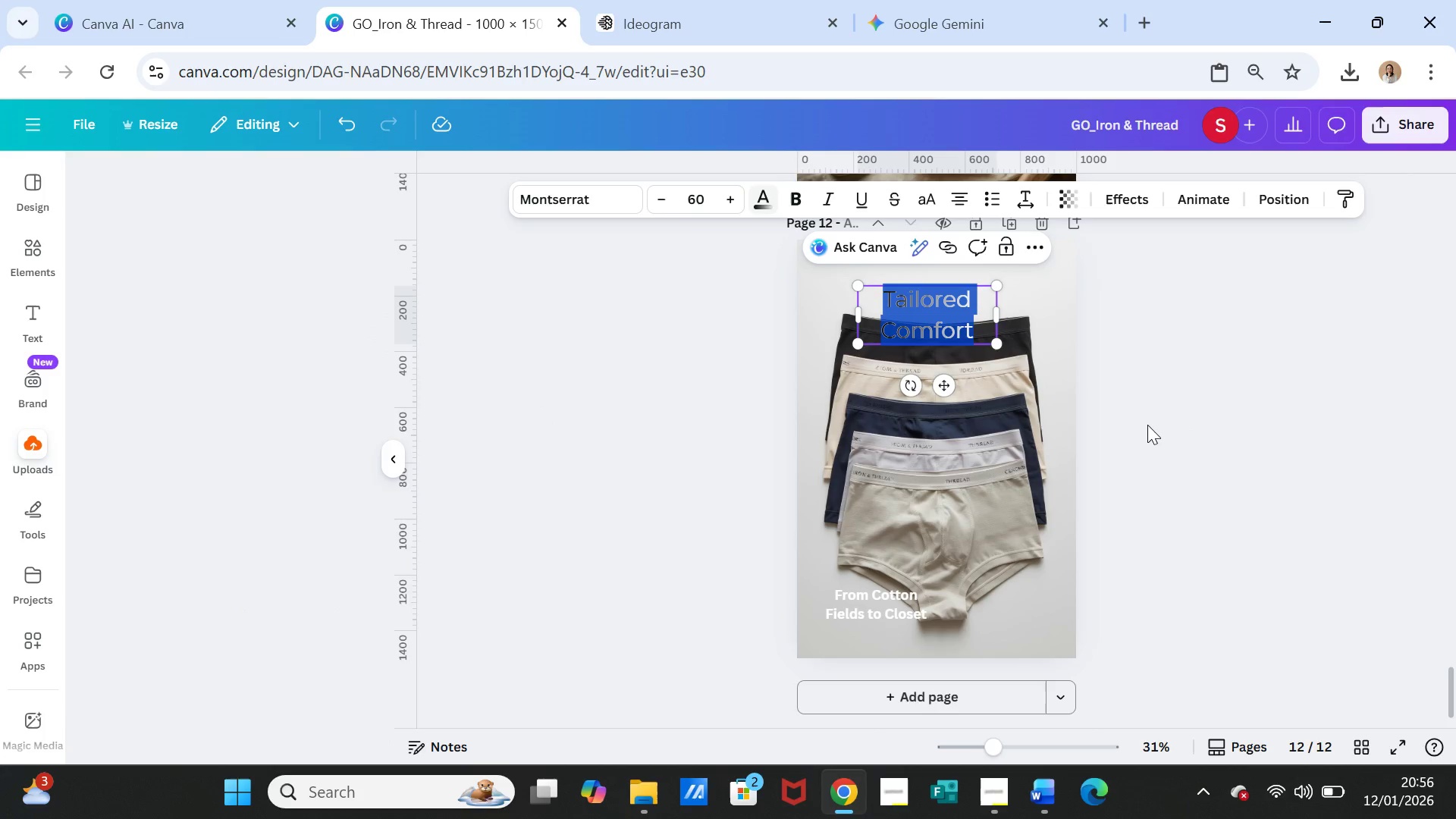 
double_click([1150, 425])
 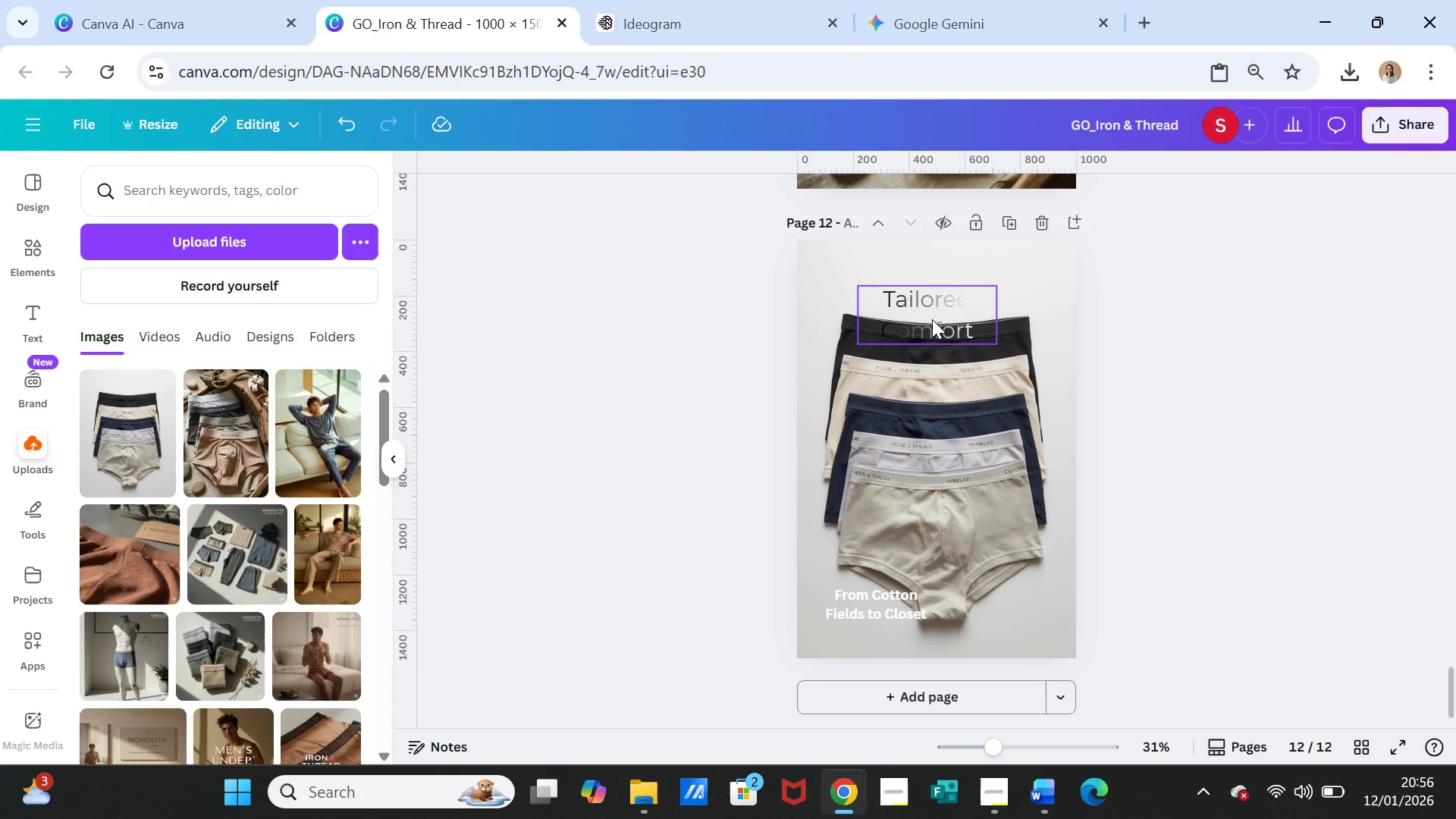 
double_click([932, 319])
 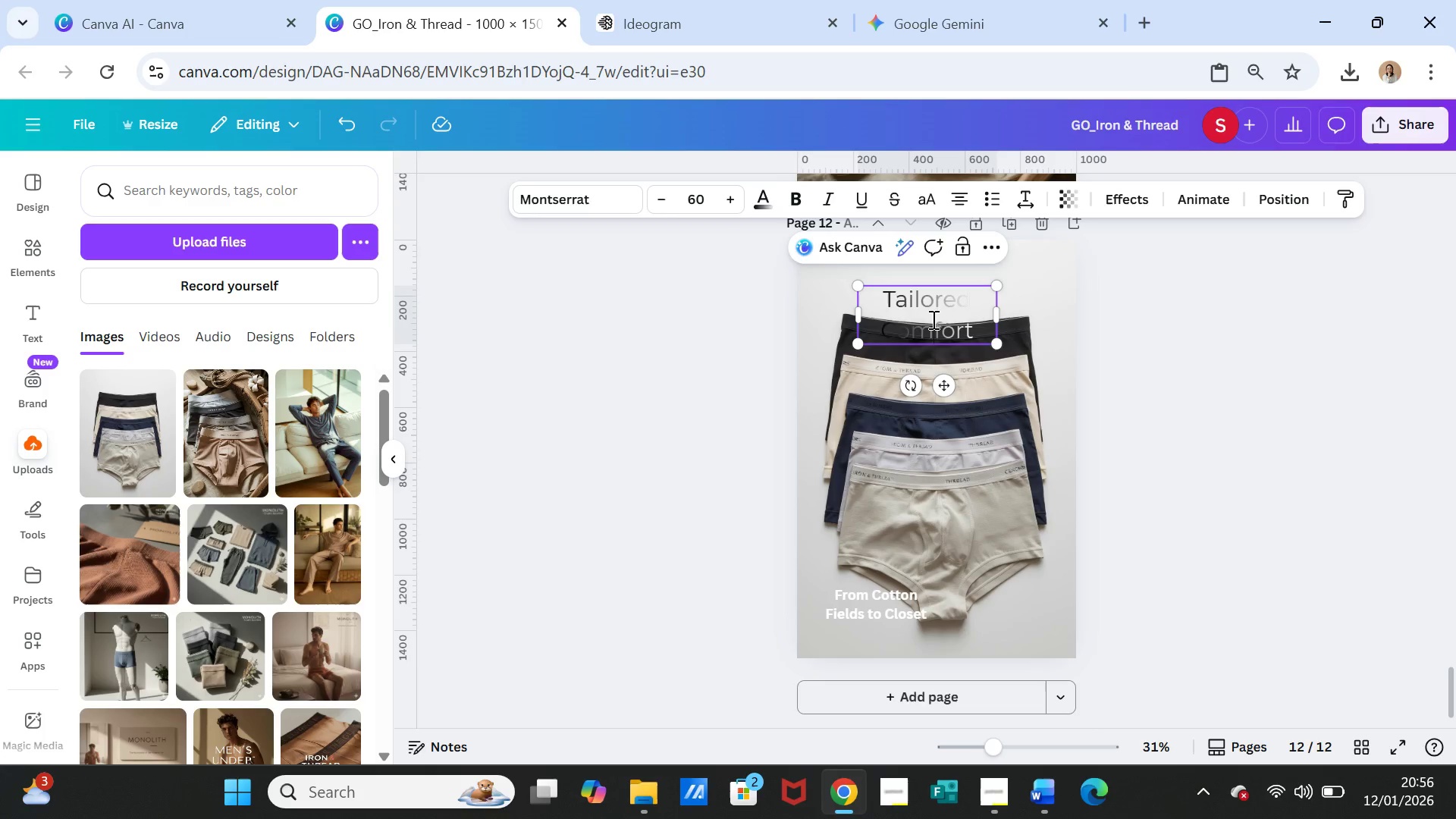 
triple_click([932, 319])
 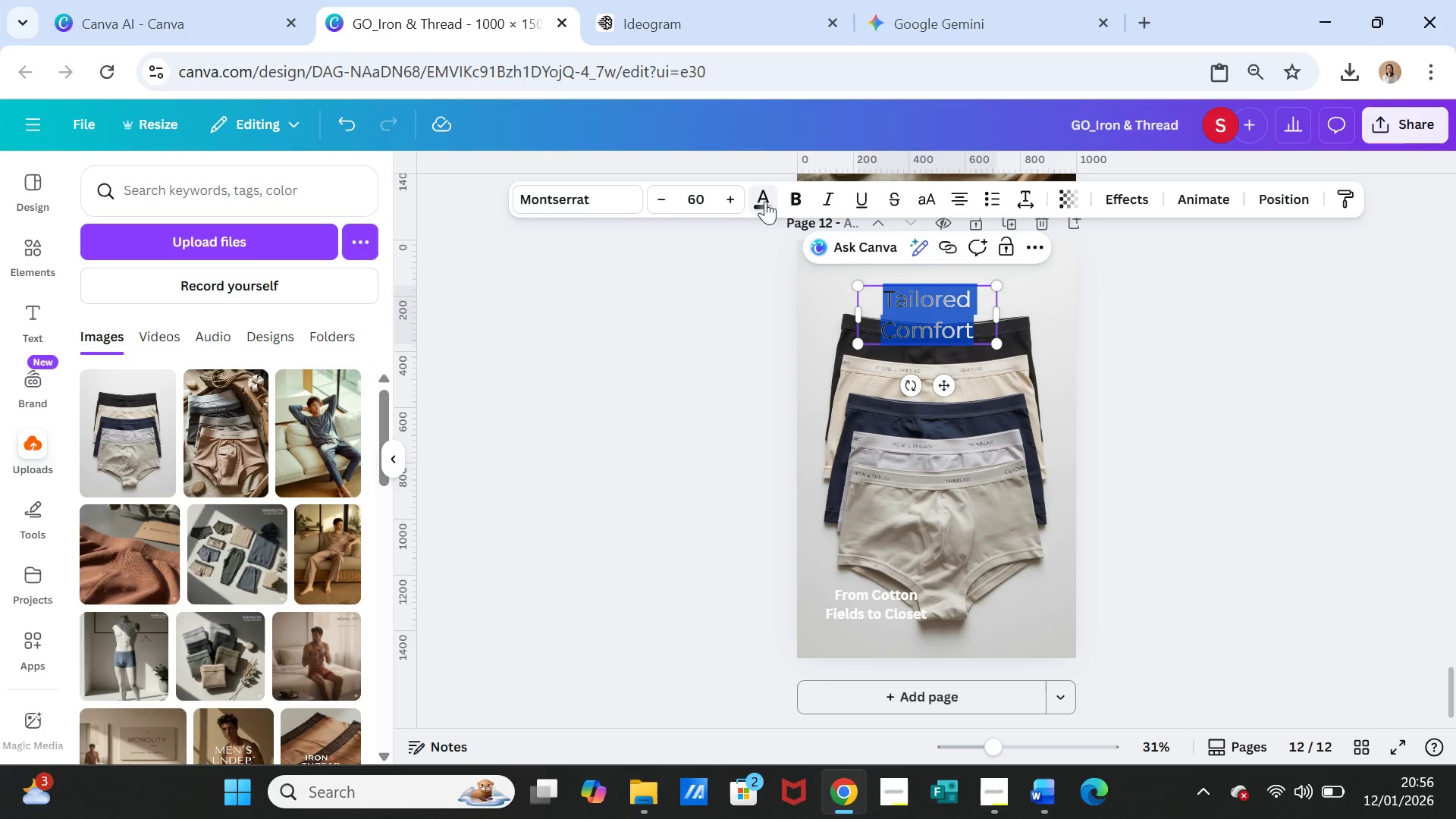 
left_click([764, 197])
 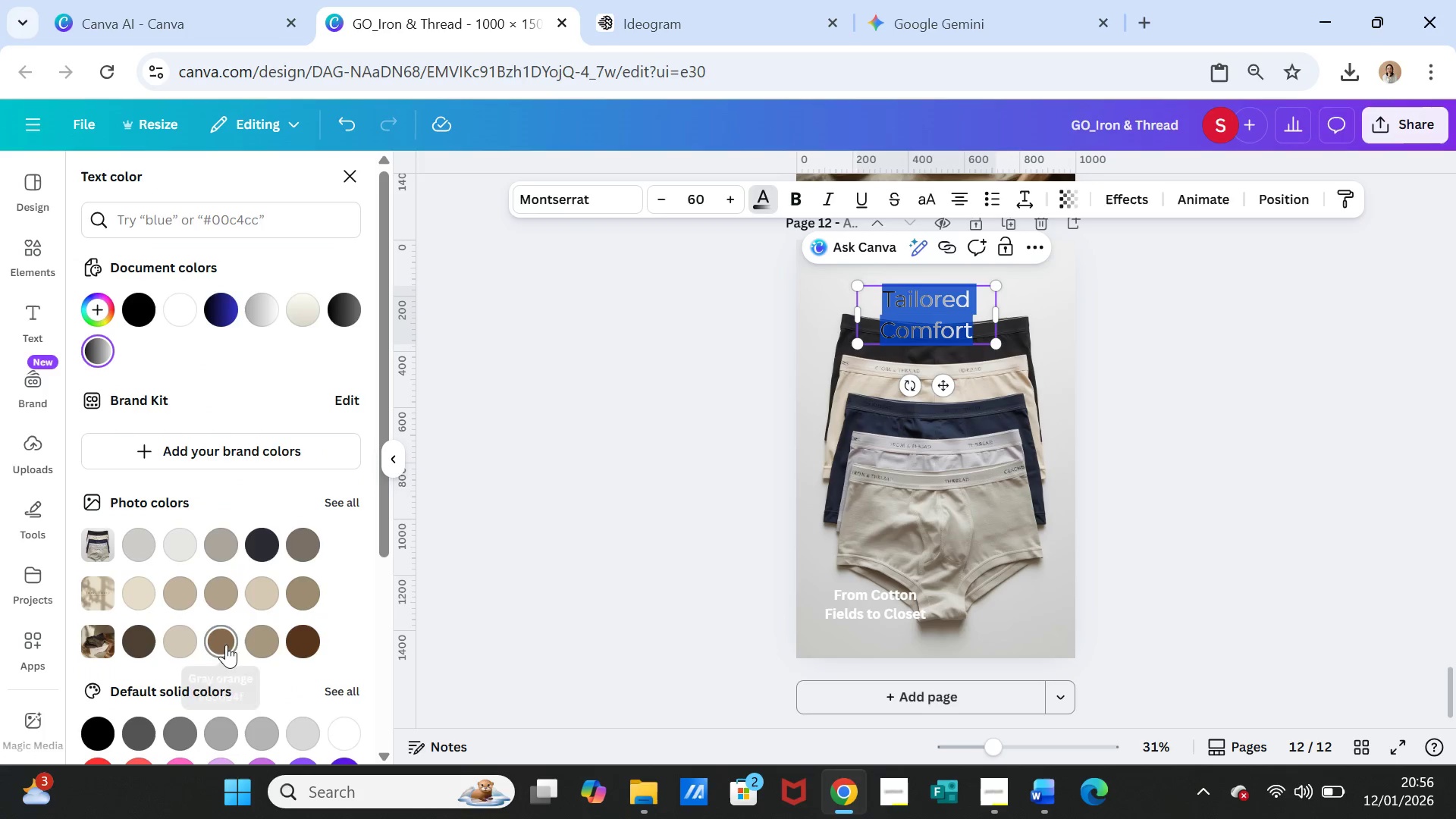 
scroll: coordinate [198, 669], scroll_direction: down, amount: 4.0
 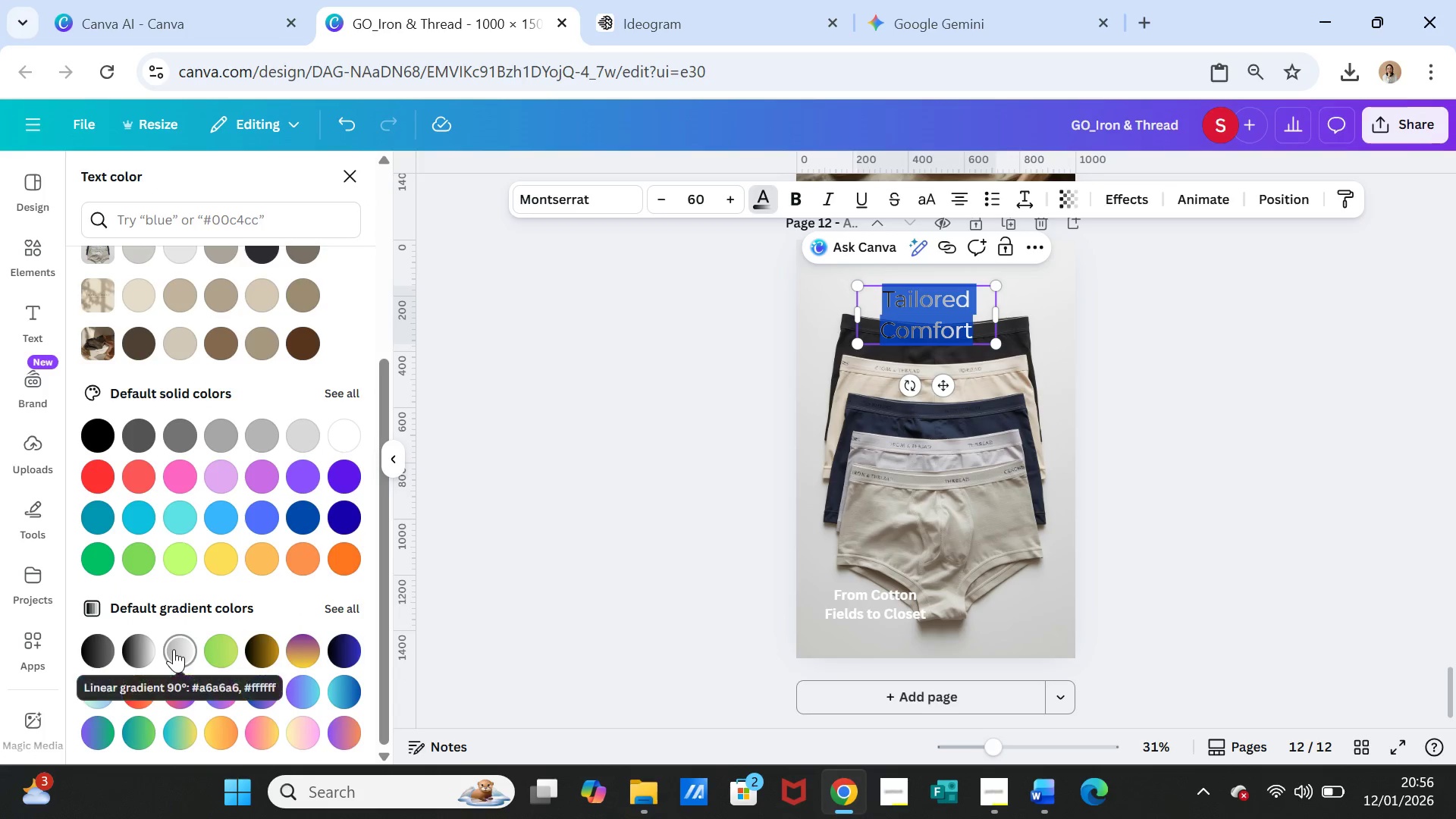 
left_click([174, 649])
 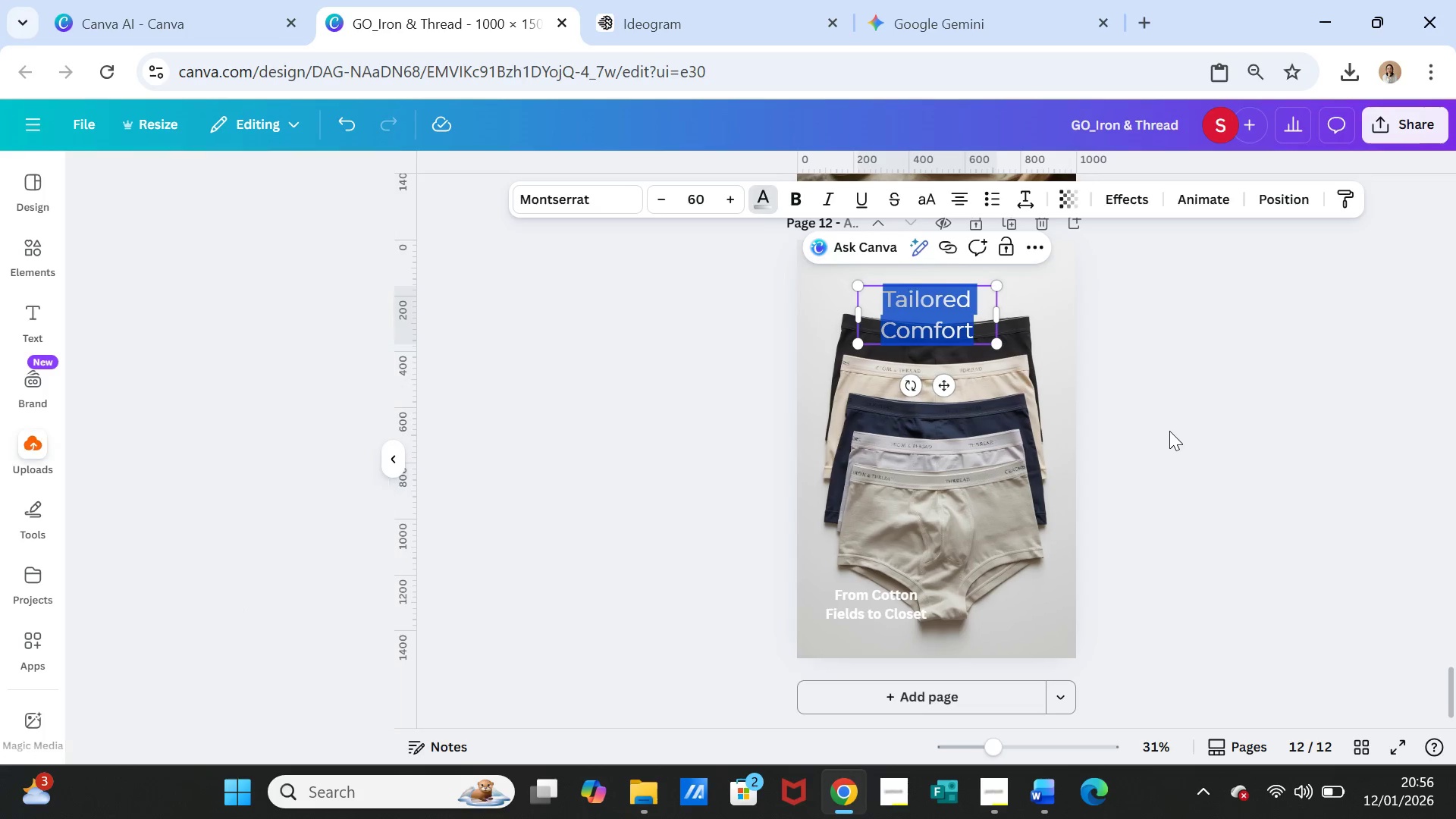 
double_click([1169, 431])
 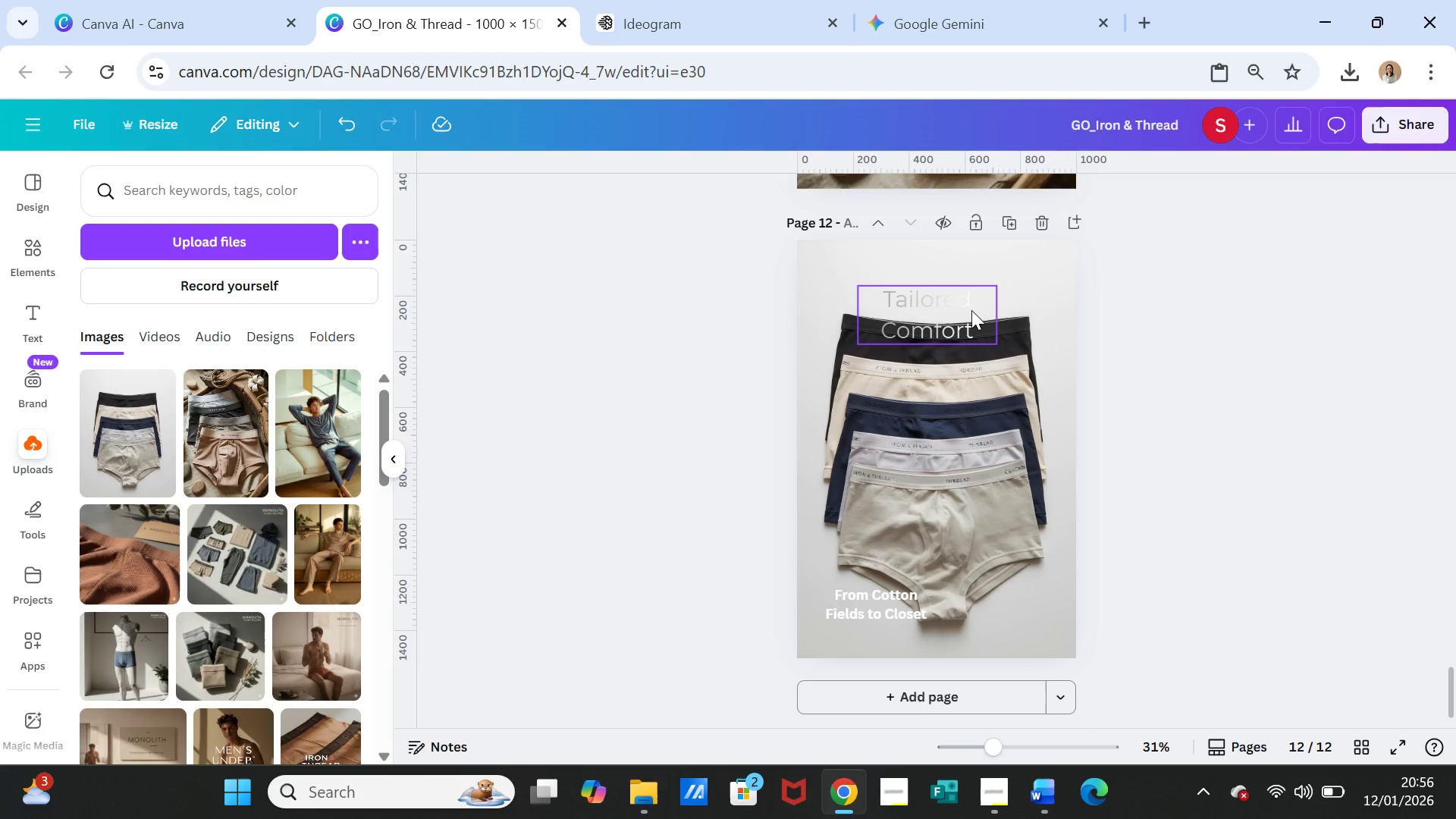 
double_click([971, 309])
 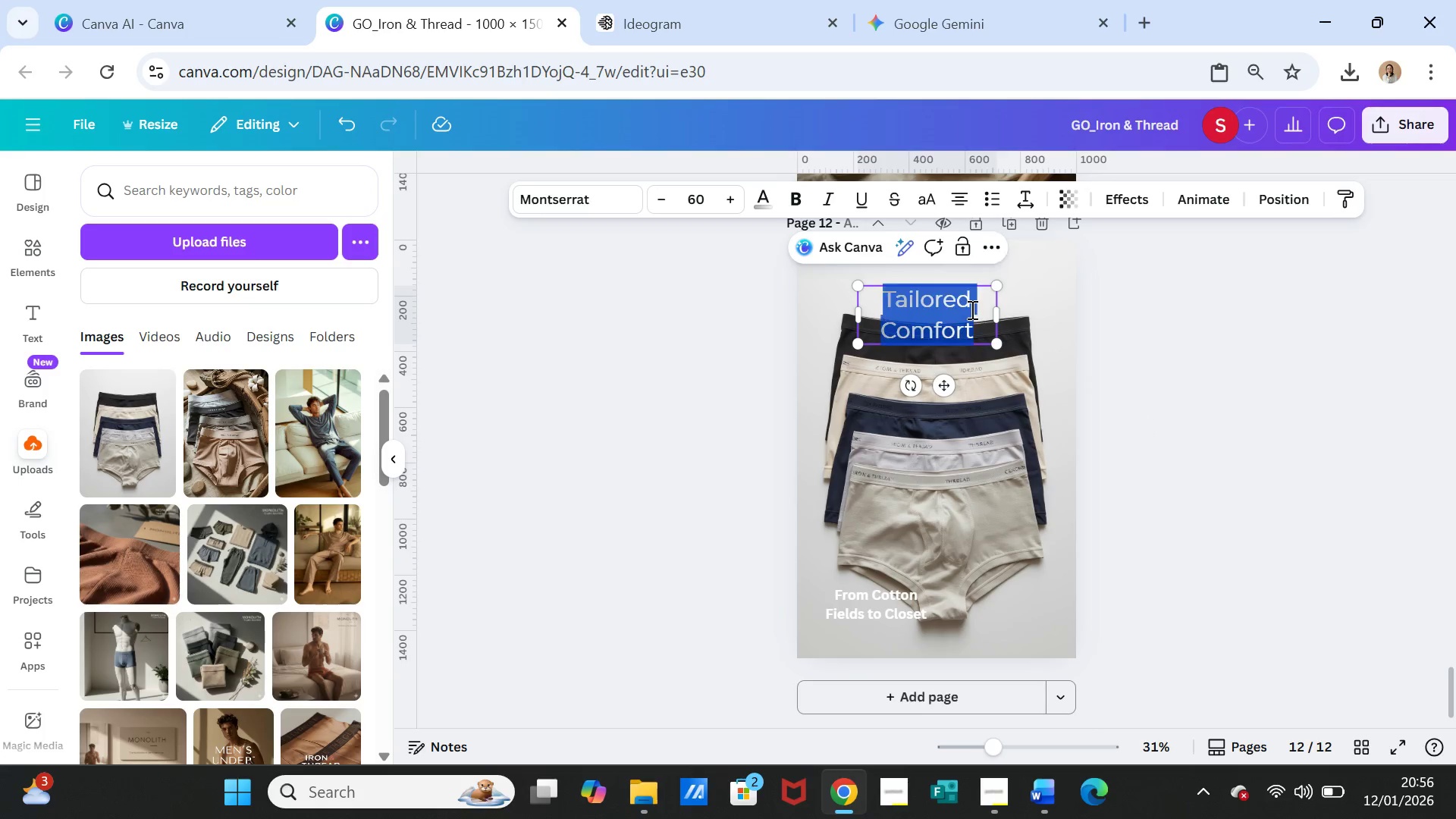 
triple_click([971, 309])
 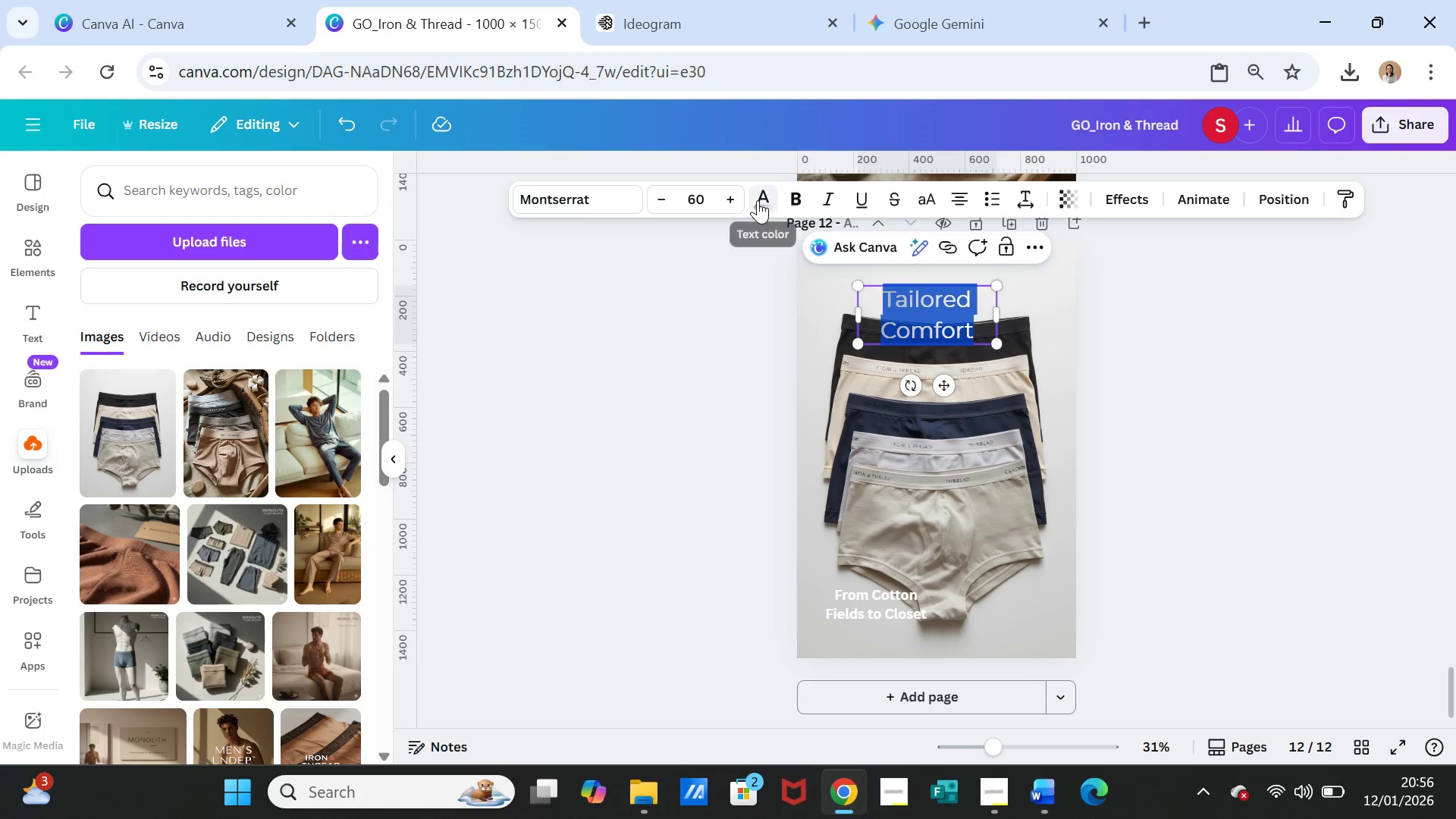 
left_click([758, 200])
 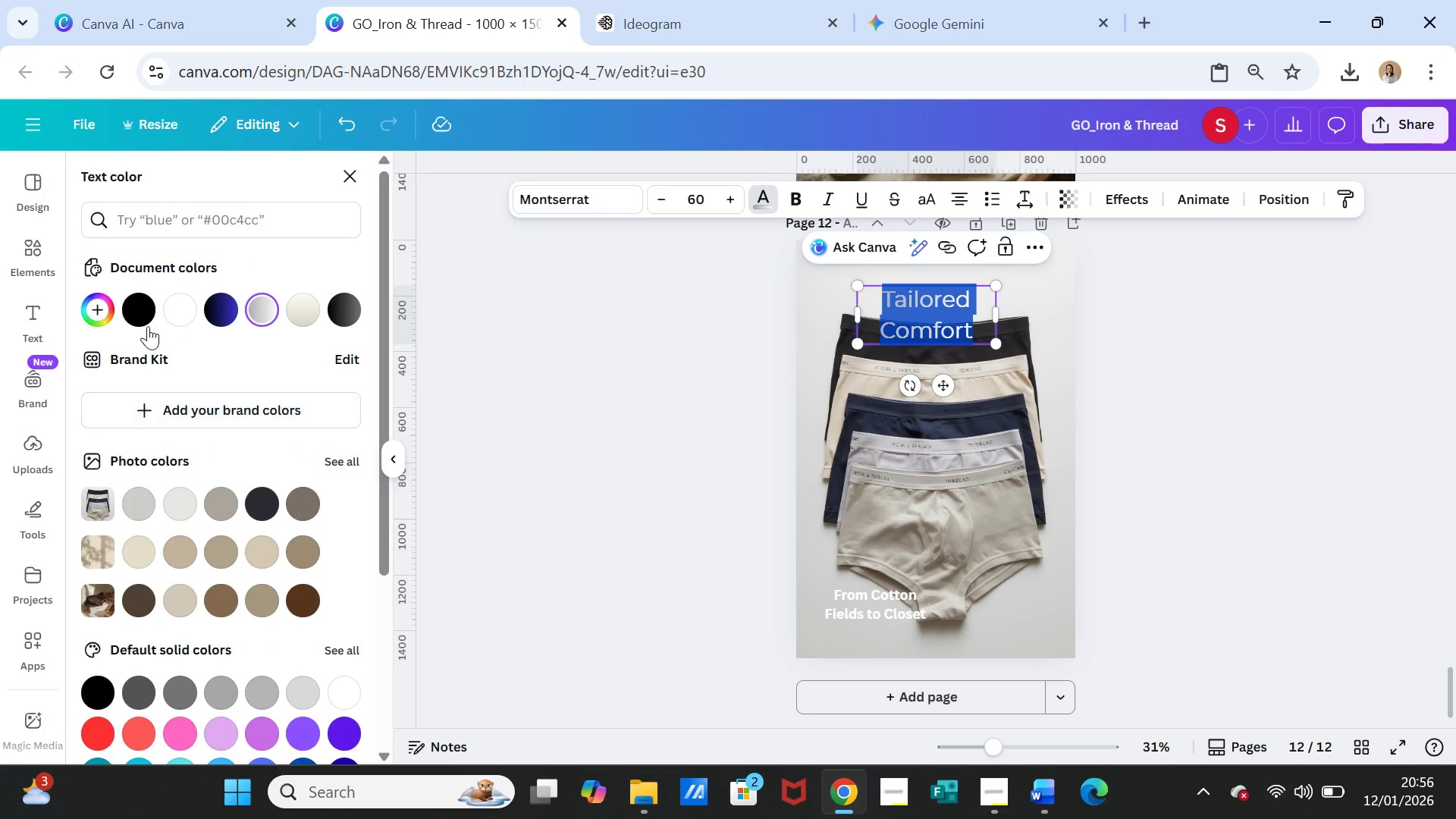 
left_click([147, 319])
 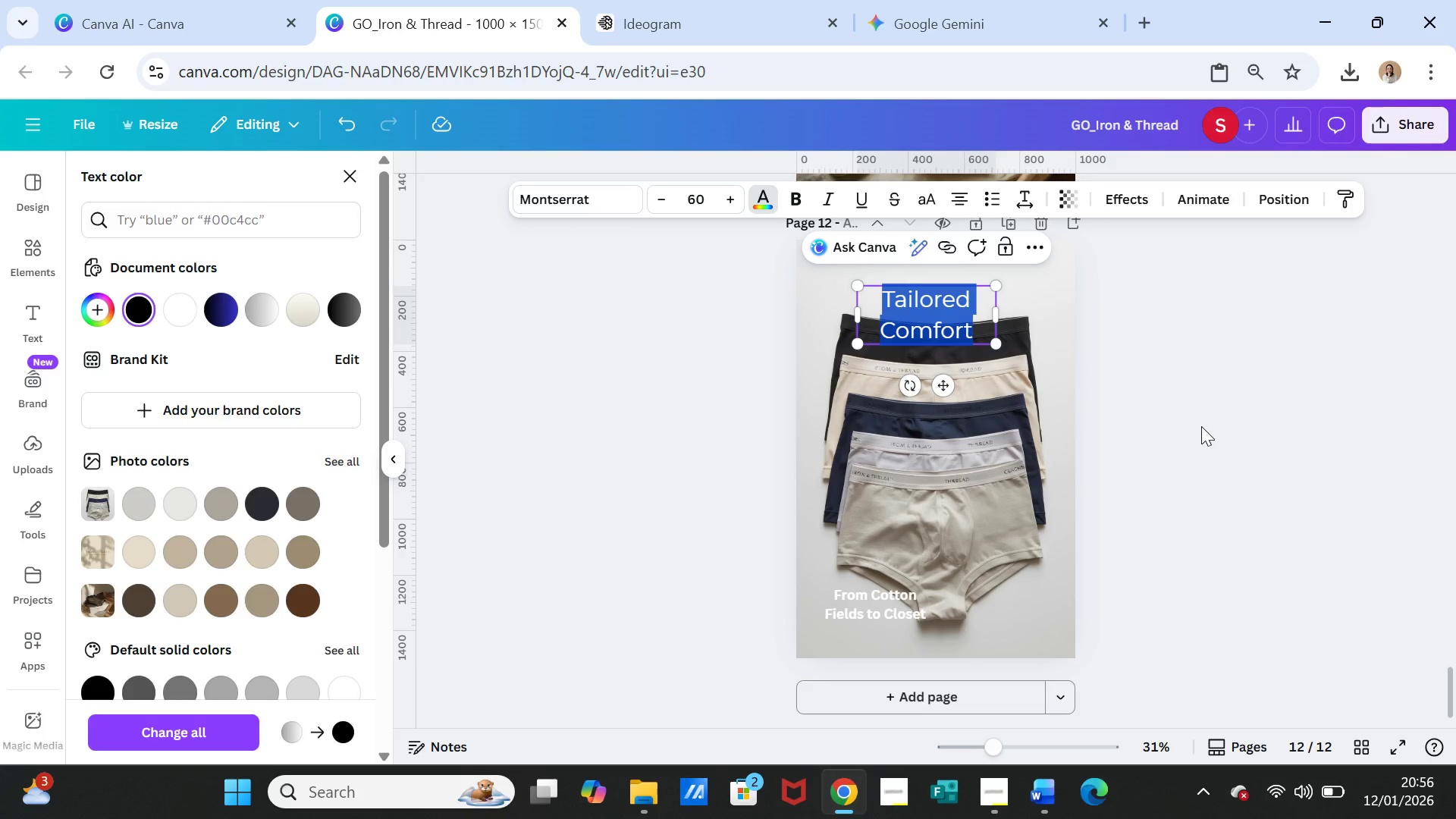 
double_click([1201, 426])
 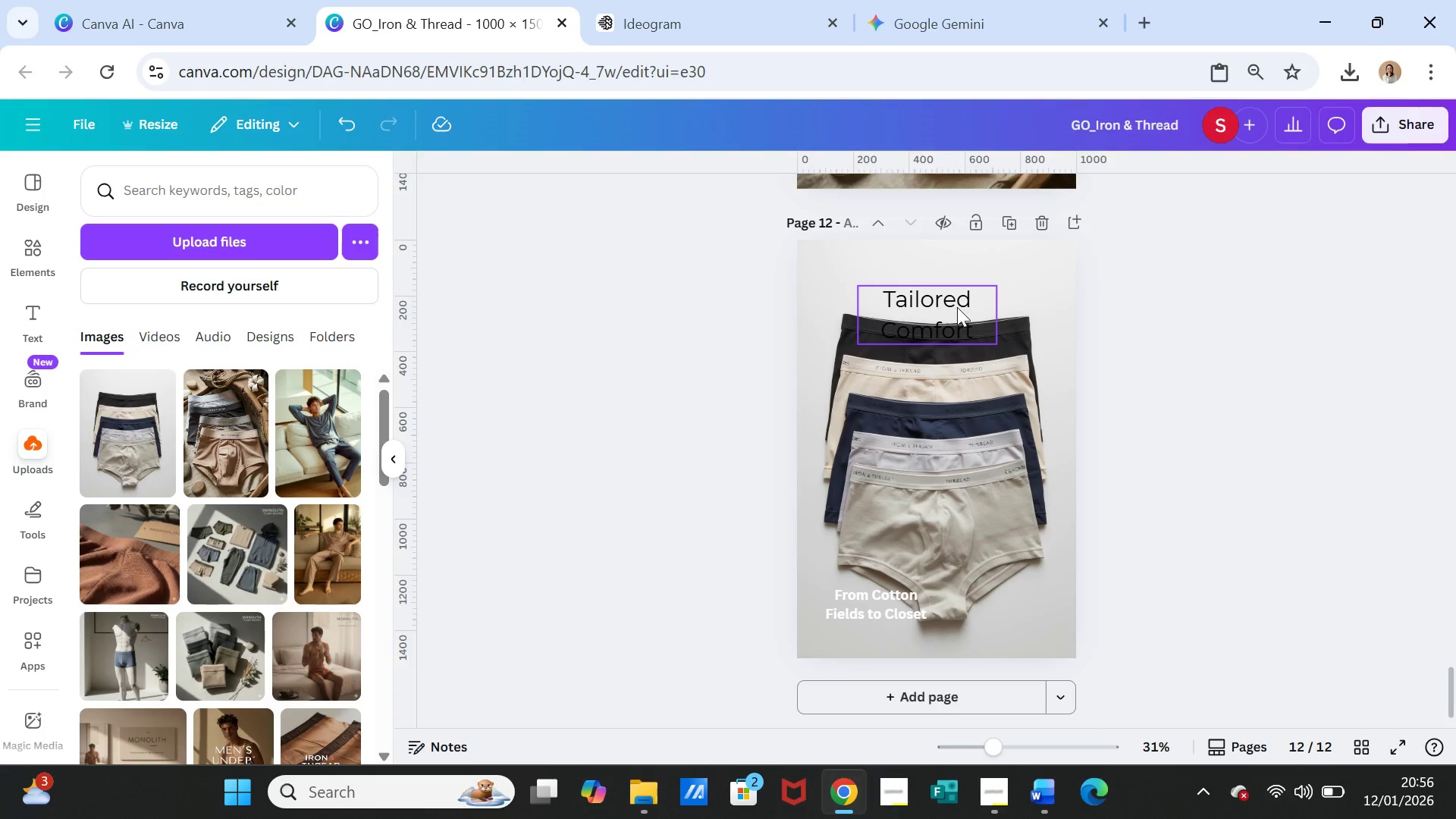 
left_click_drag(start_coordinate=[956, 306], to_coordinate=[965, 290])
 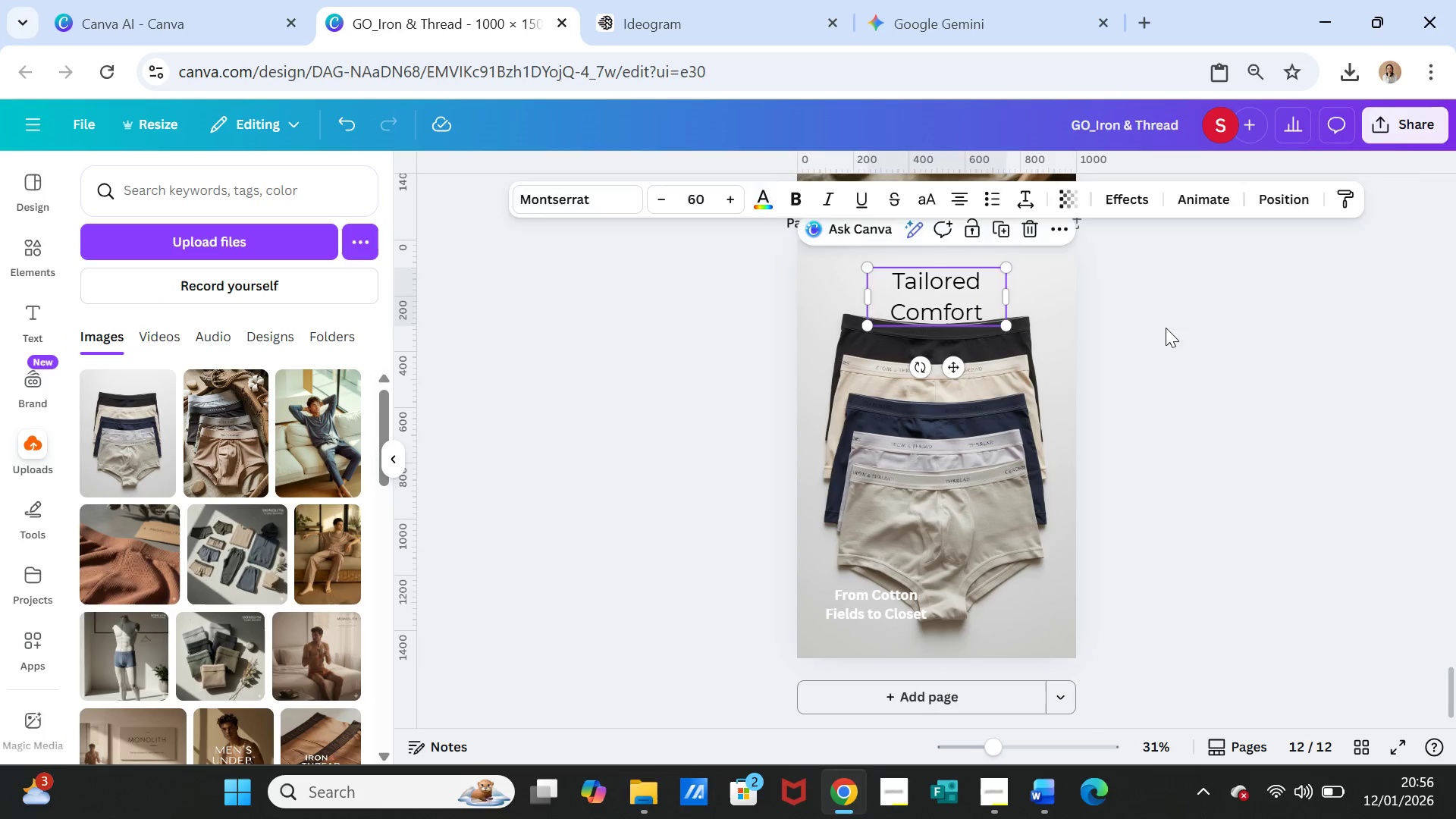 
left_click([1166, 328])
 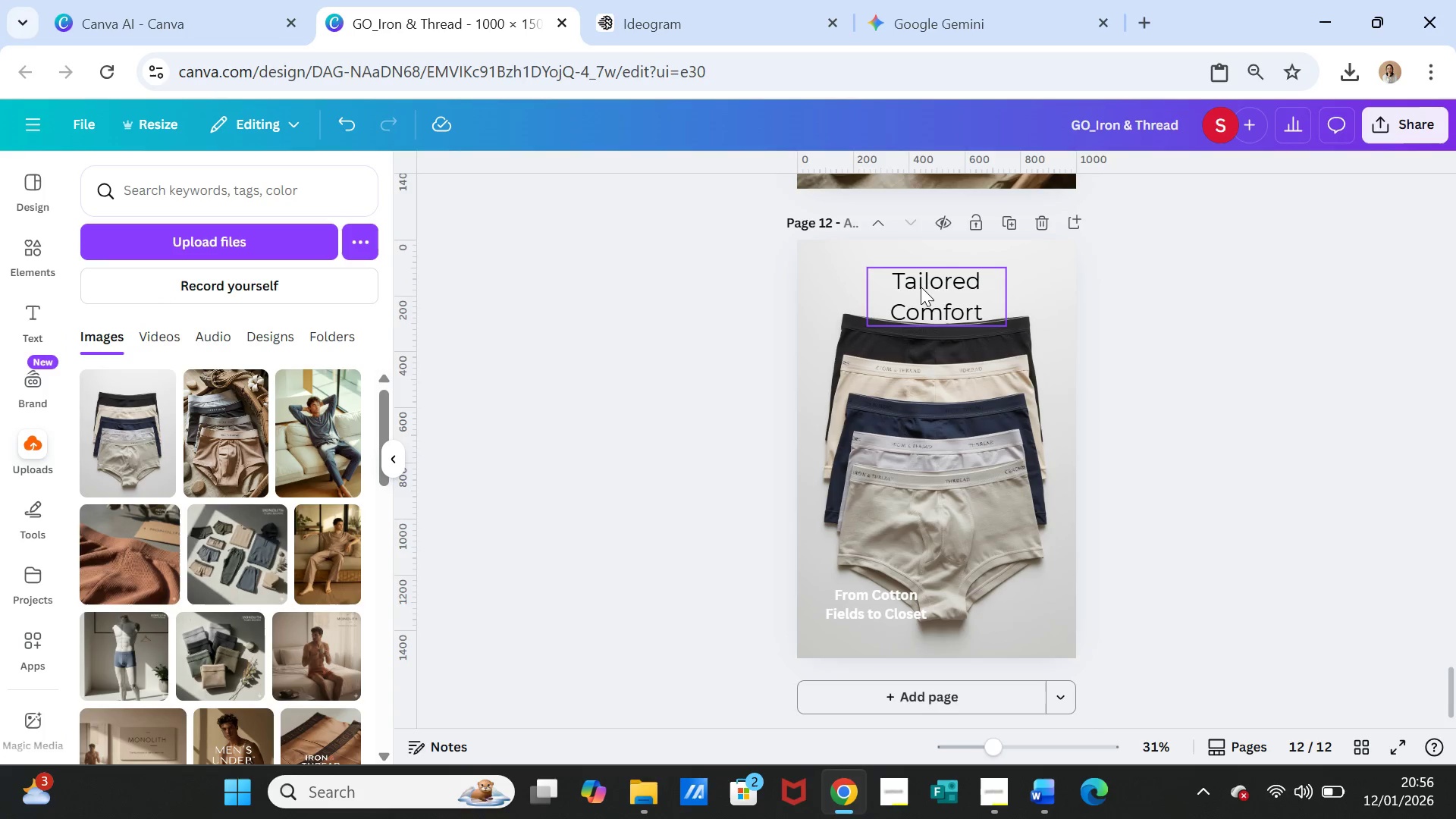 
left_click_drag(start_coordinate=[927, 282], to_coordinate=[968, 547])
 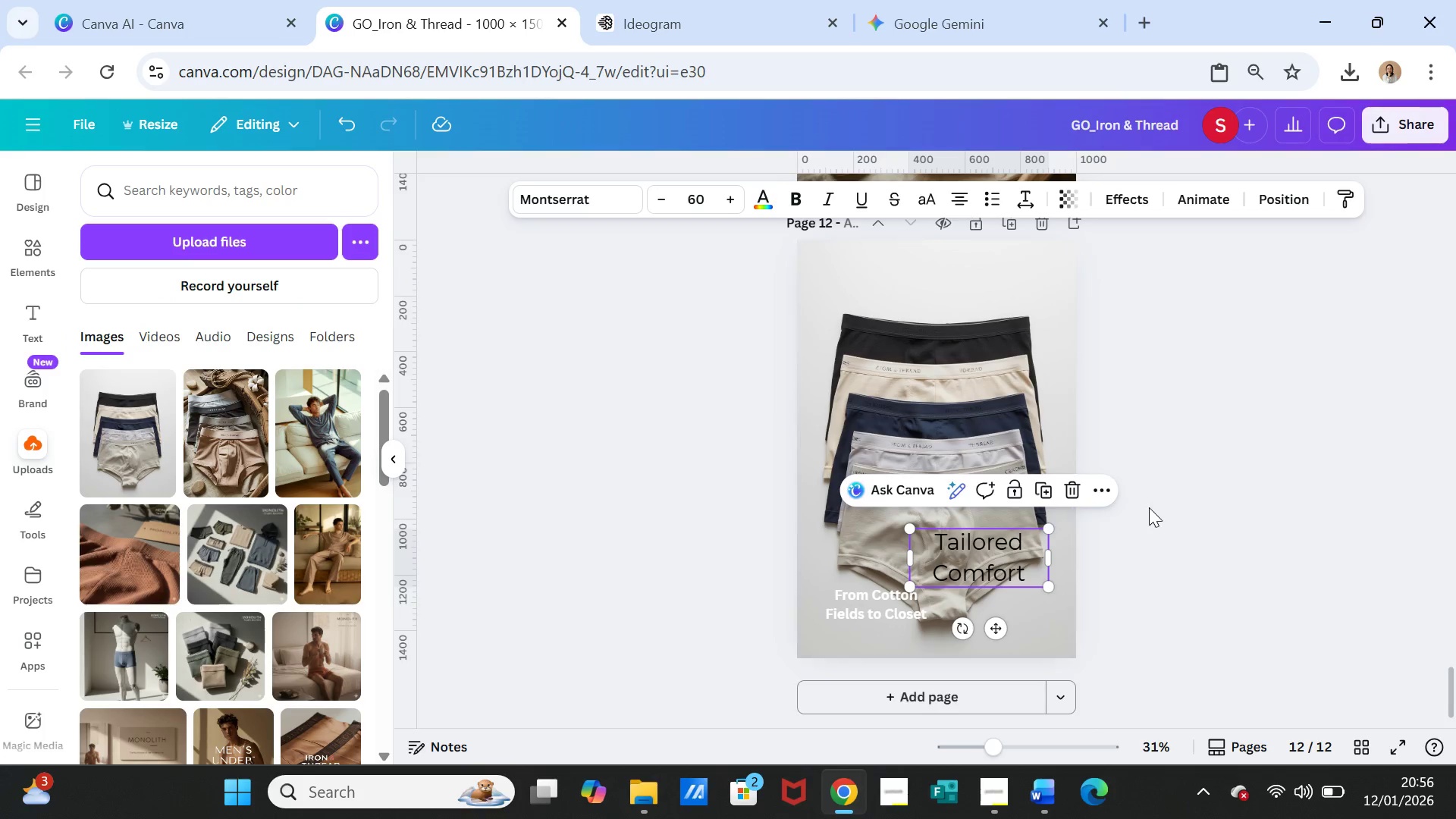 
left_click([1149, 507])
 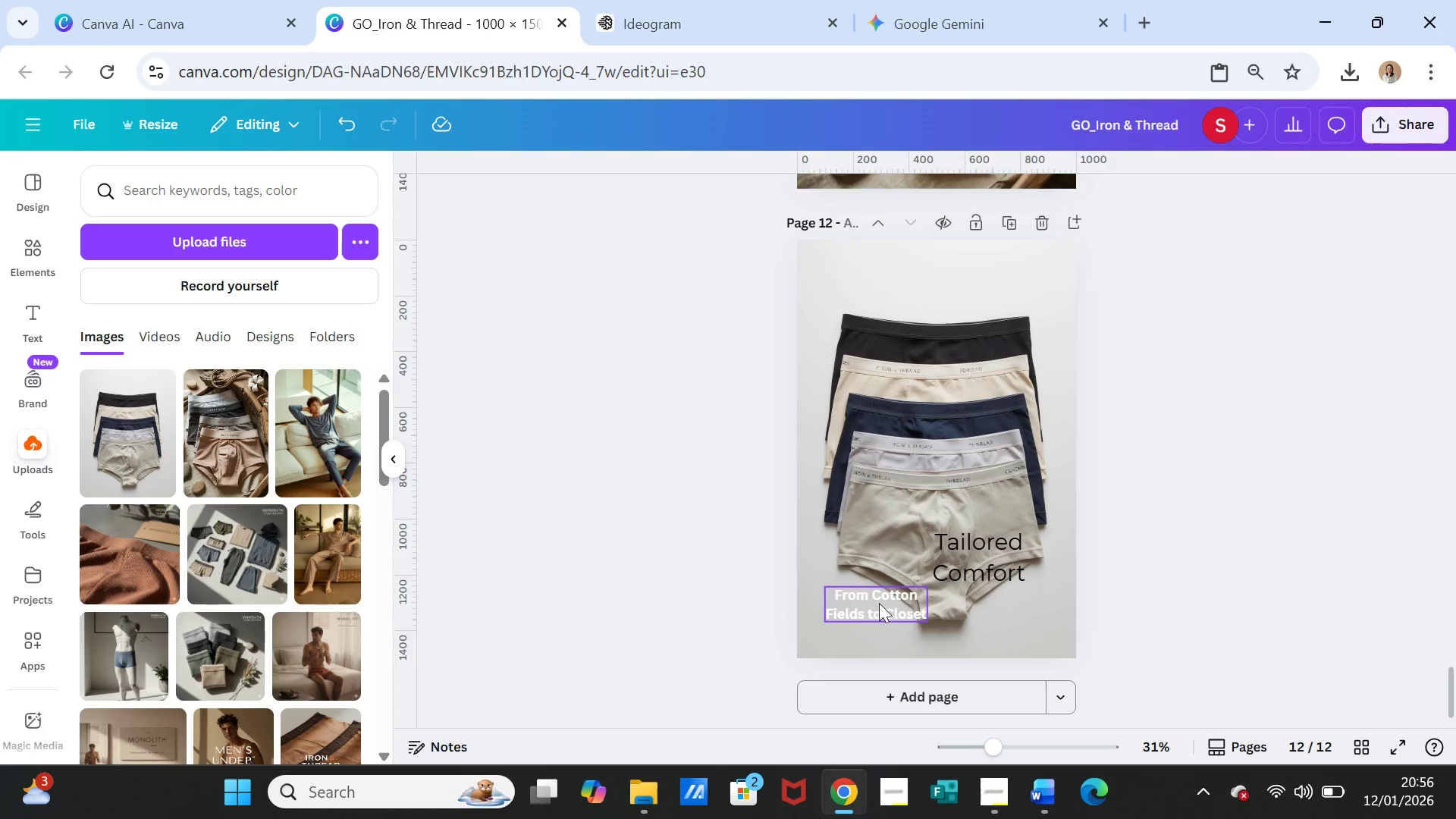 
left_click_drag(start_coordinate=[868, 603], to_coordinate=[984, 613])
 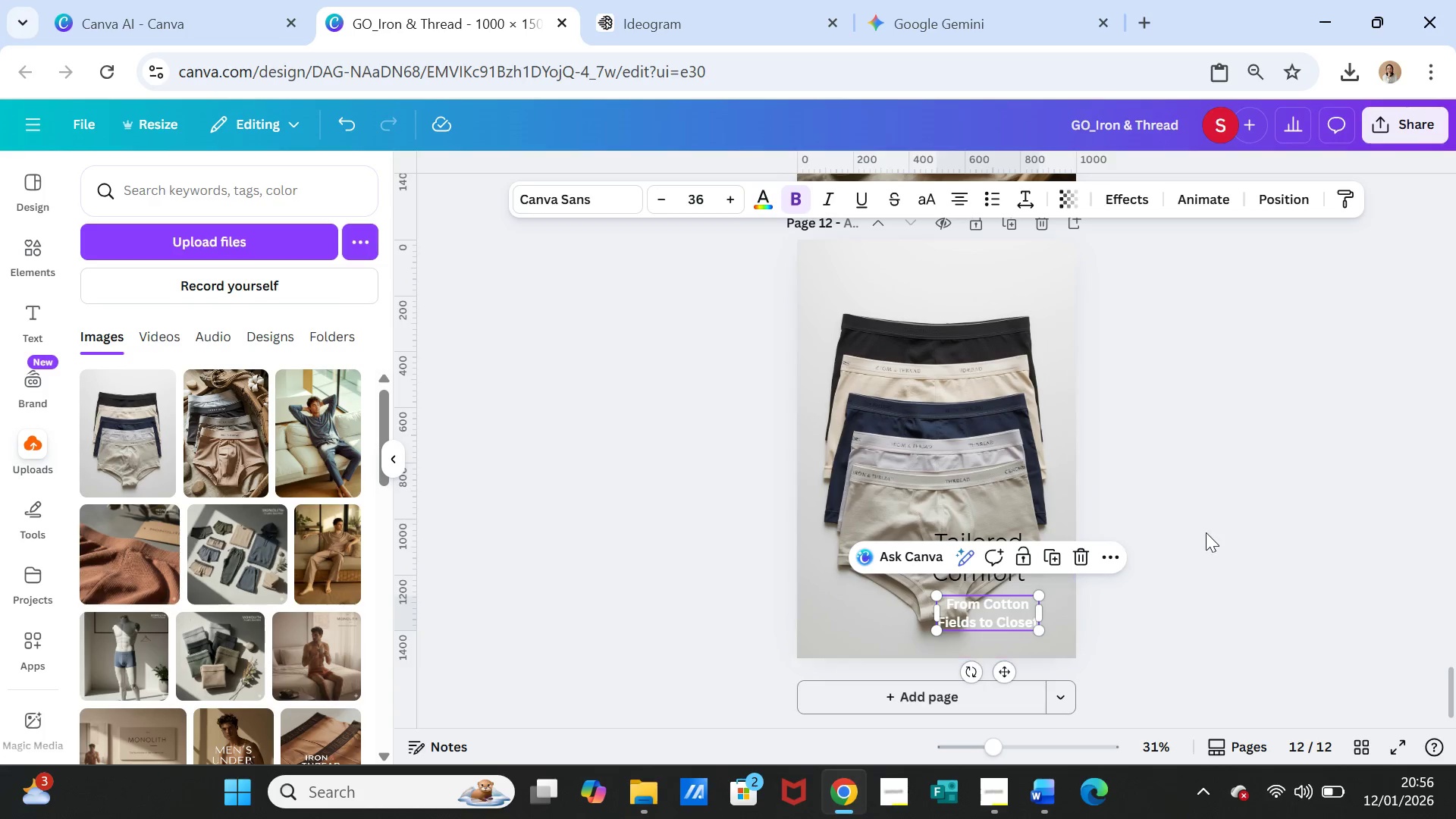 
left_click([1206, 532])
 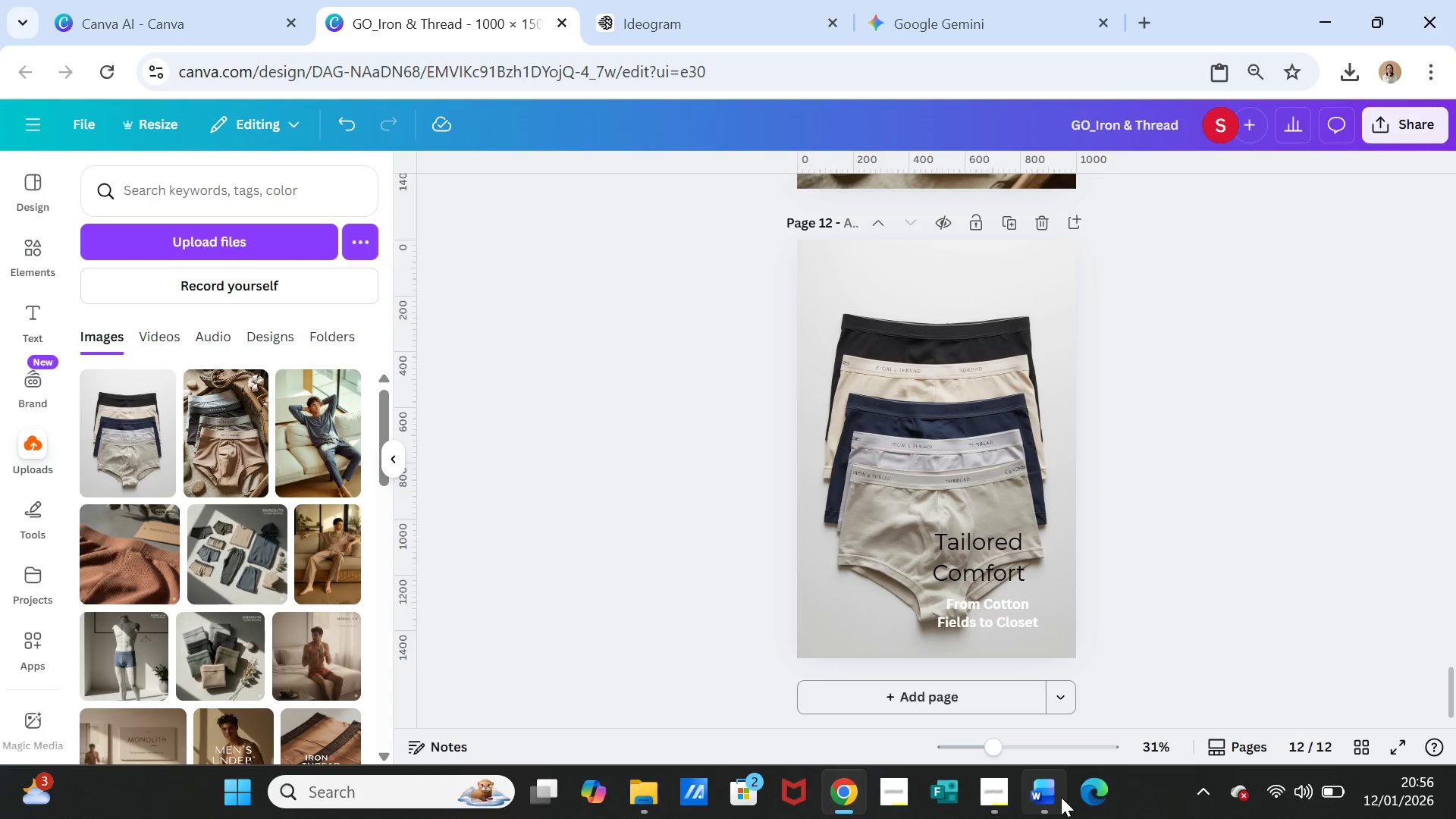 
left_click([1044, 797])
 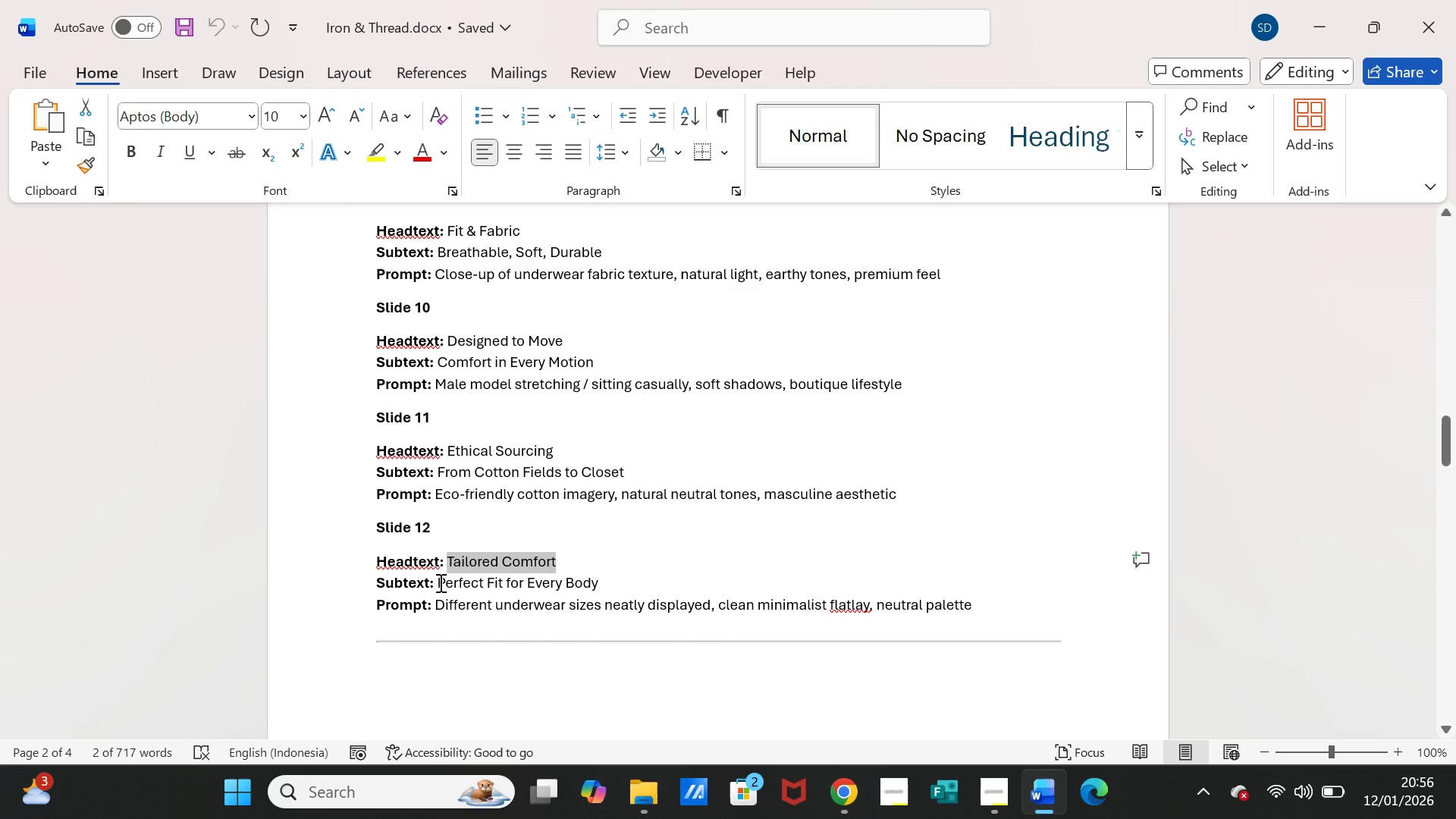 
left_click_drag(start_coordinate=[437, 582], to_coordinate=[596, 577])
 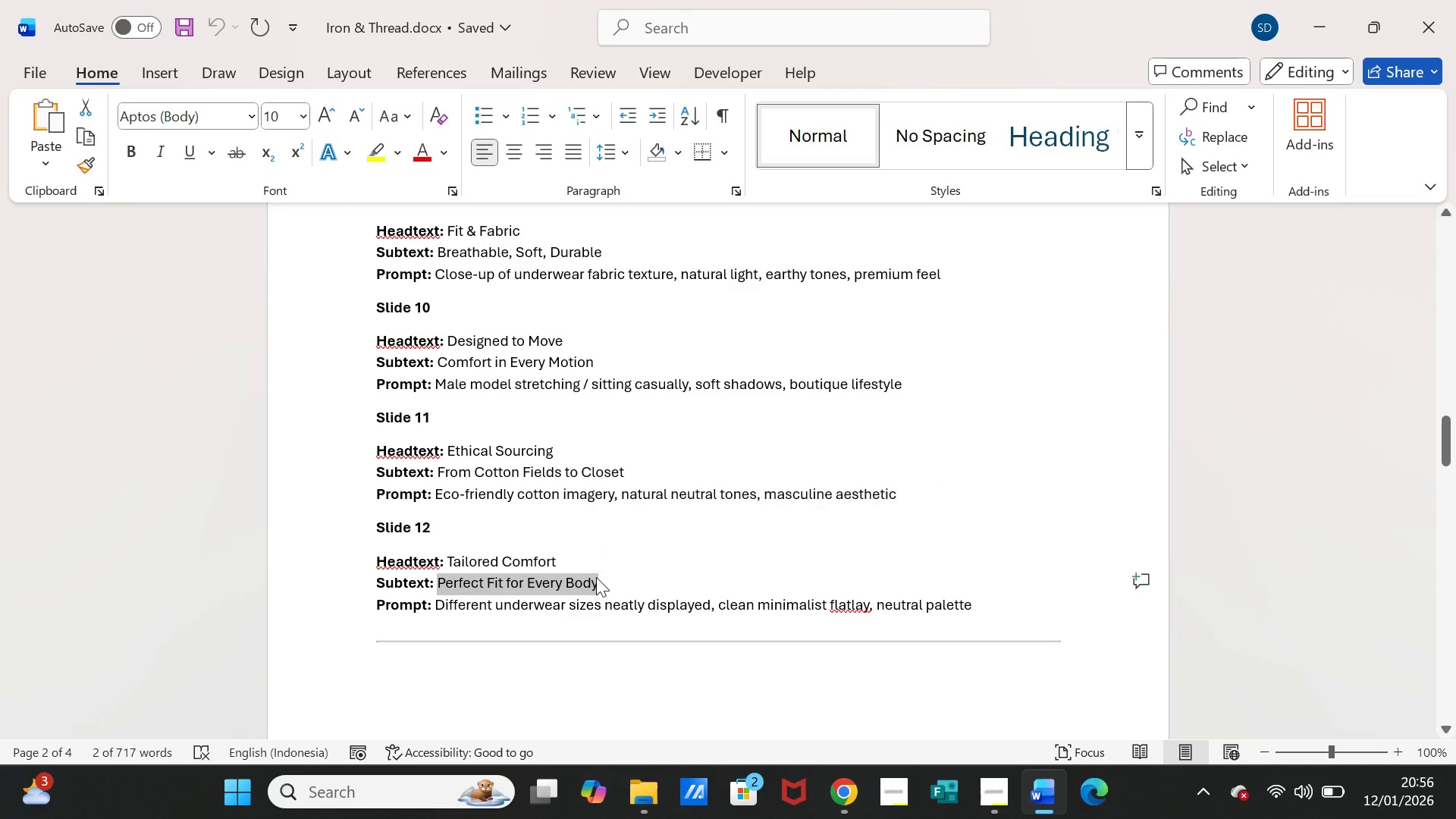 
key(Control+C)
 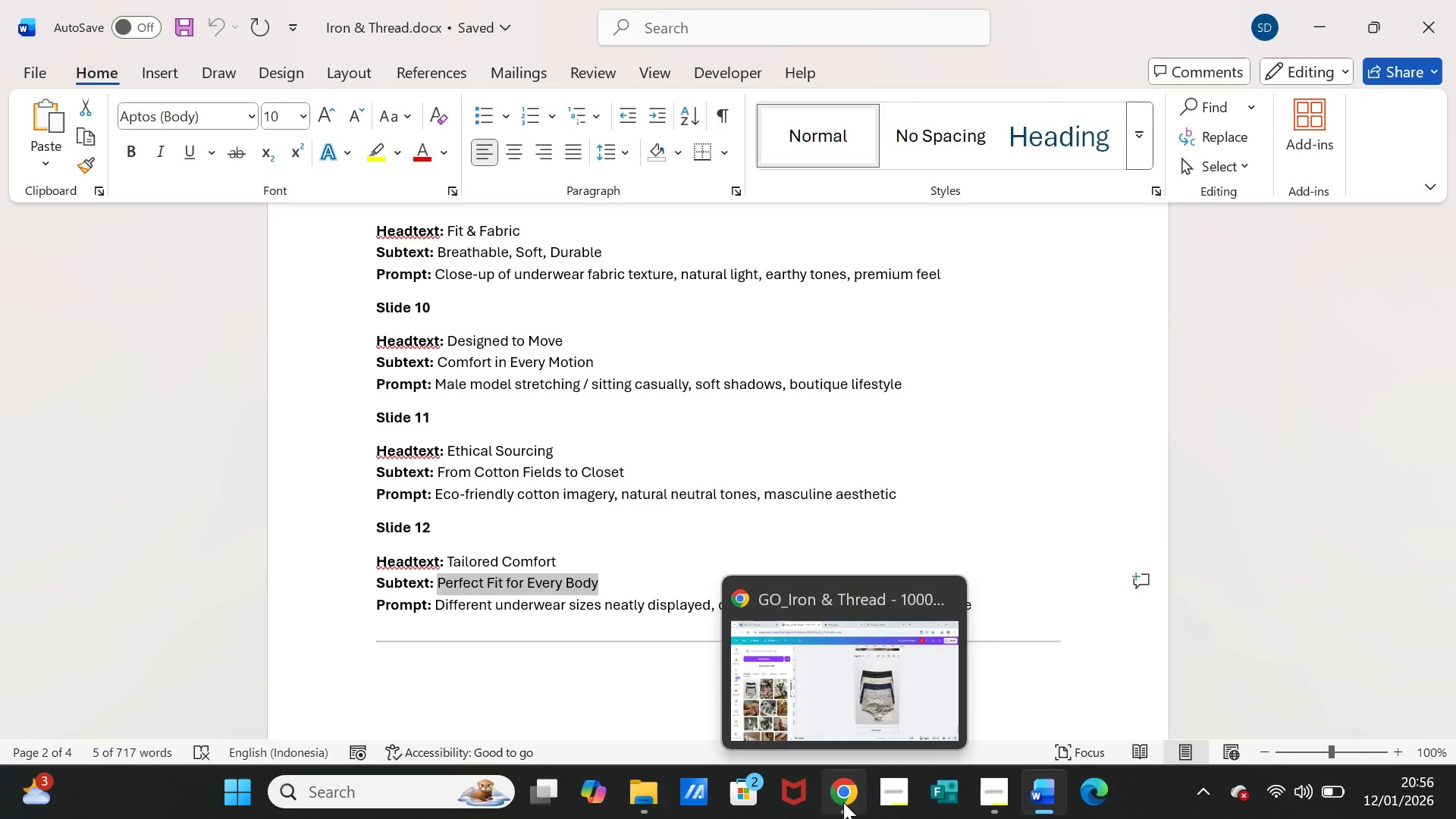 
left_click([843, 802])
 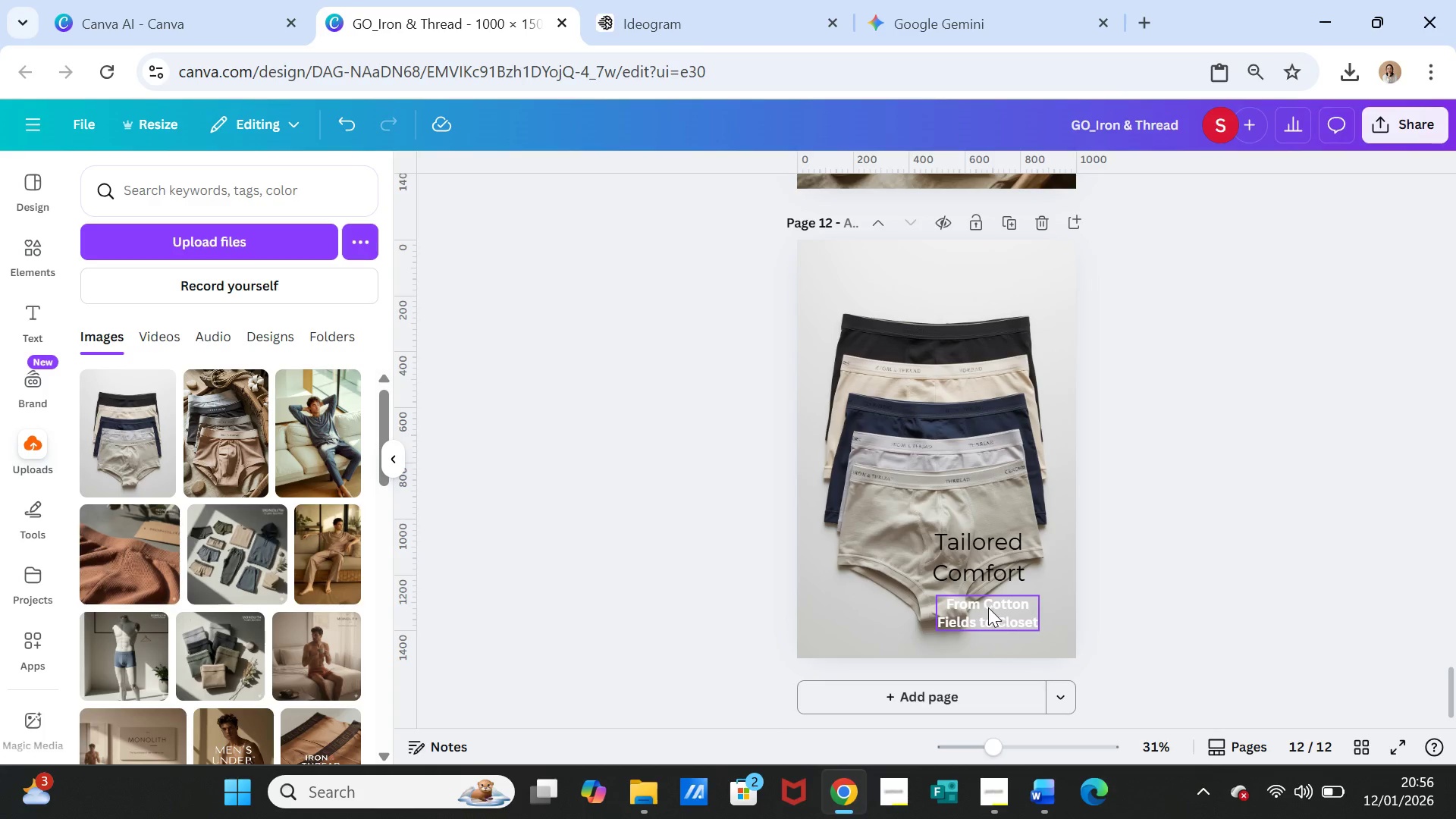 
double_click([988, 607])
 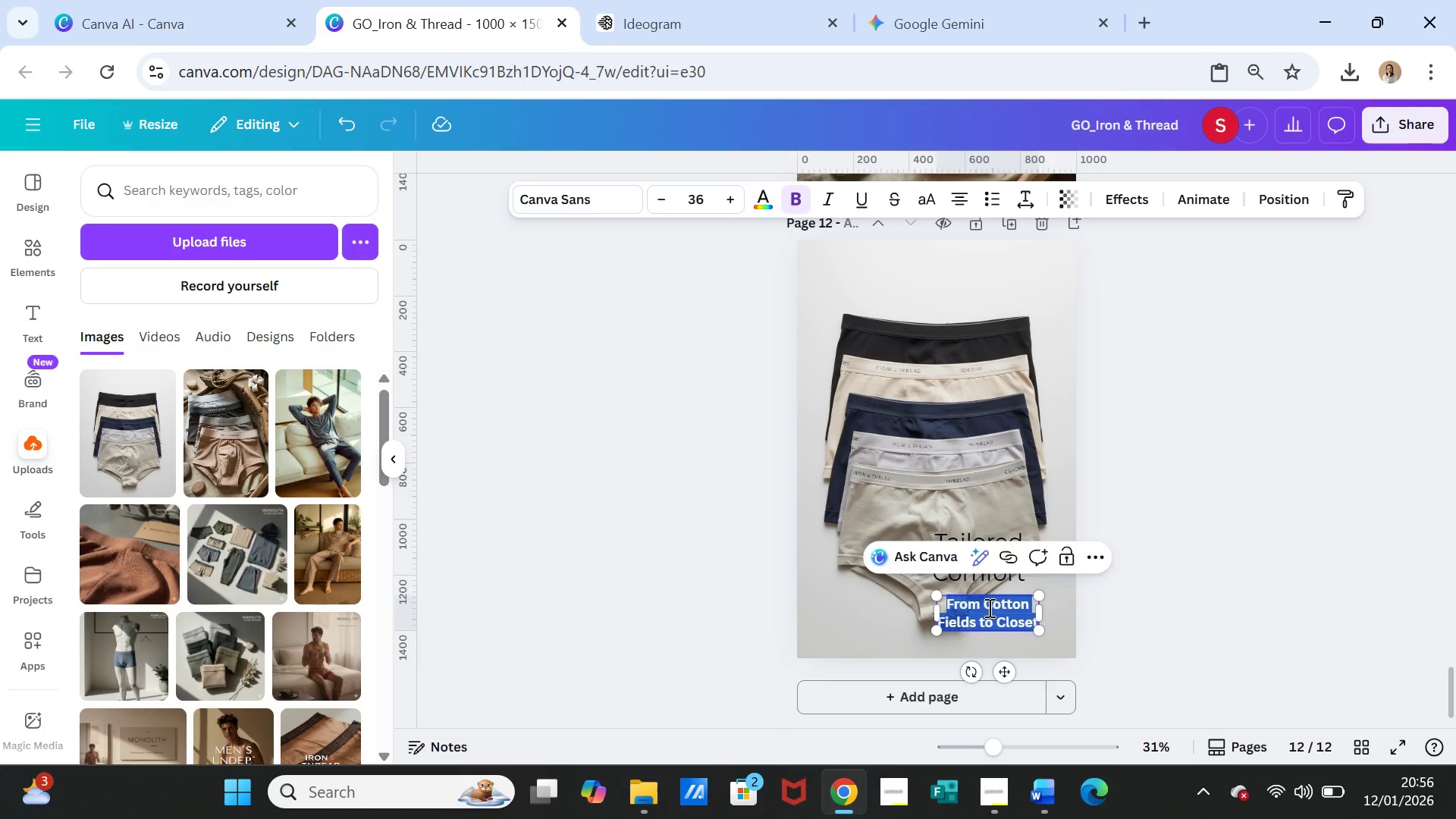 
triple_click([988, 607])
 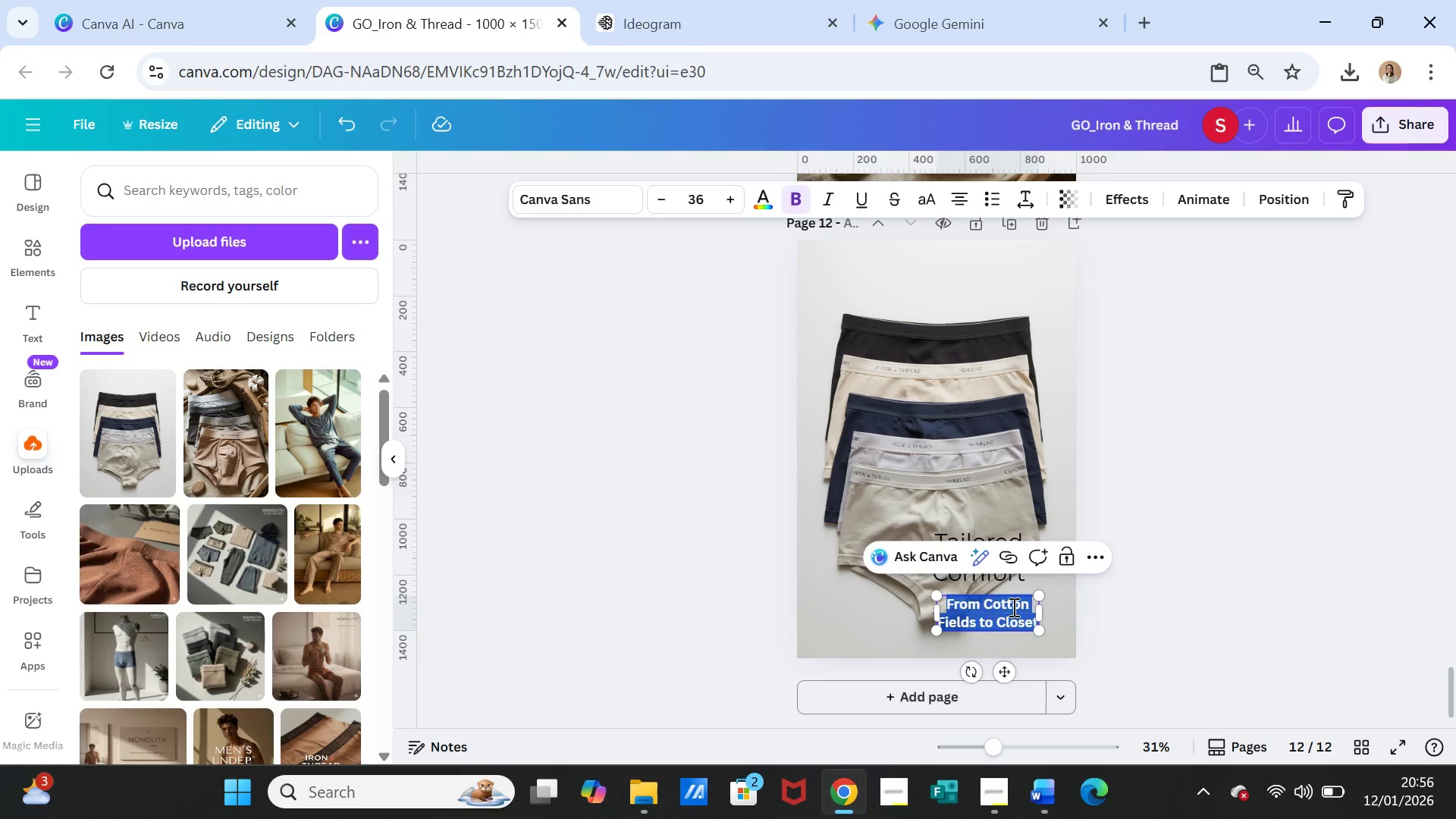 
key(Control+V)
 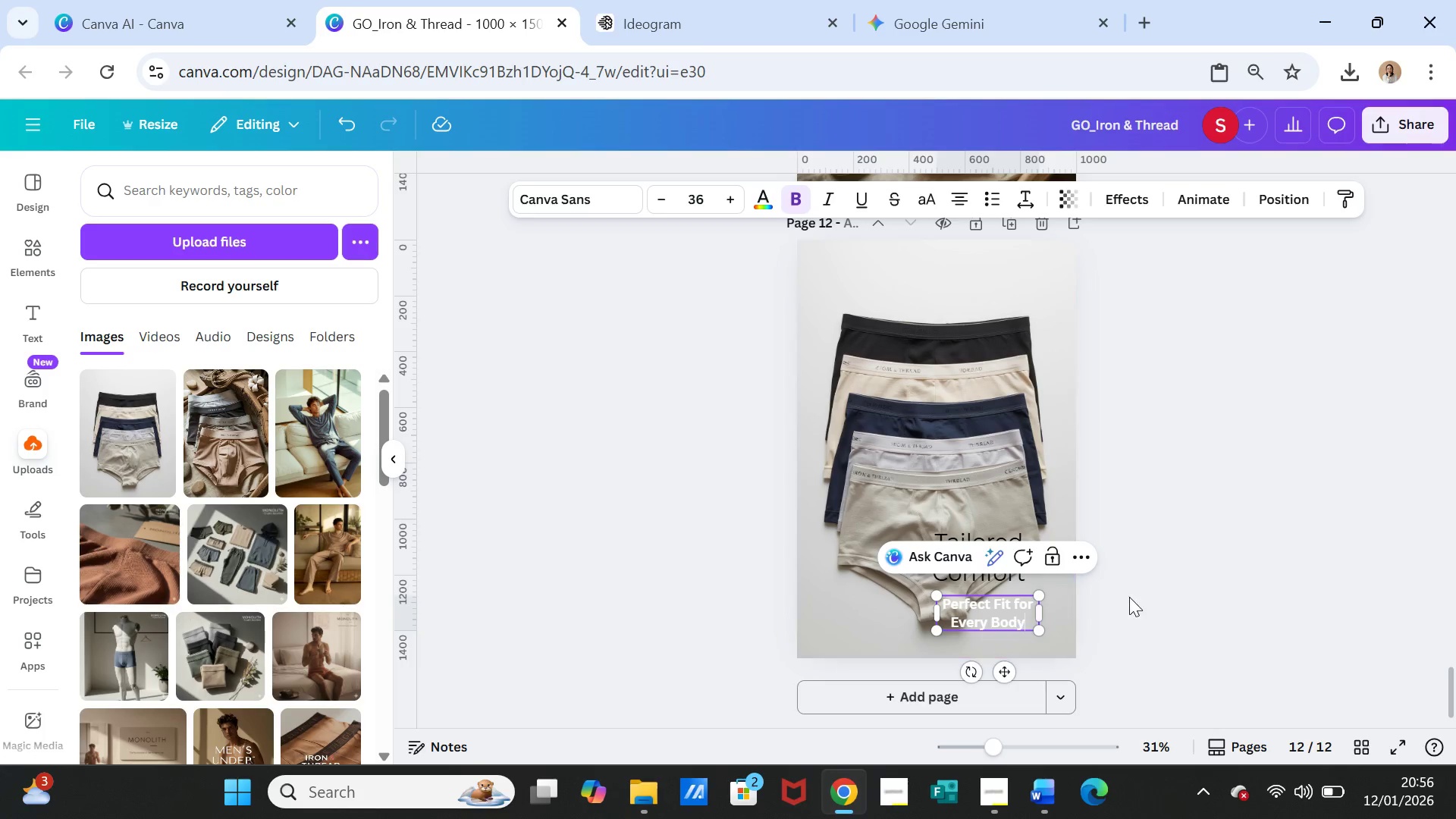 
left_click([1135, 595])
 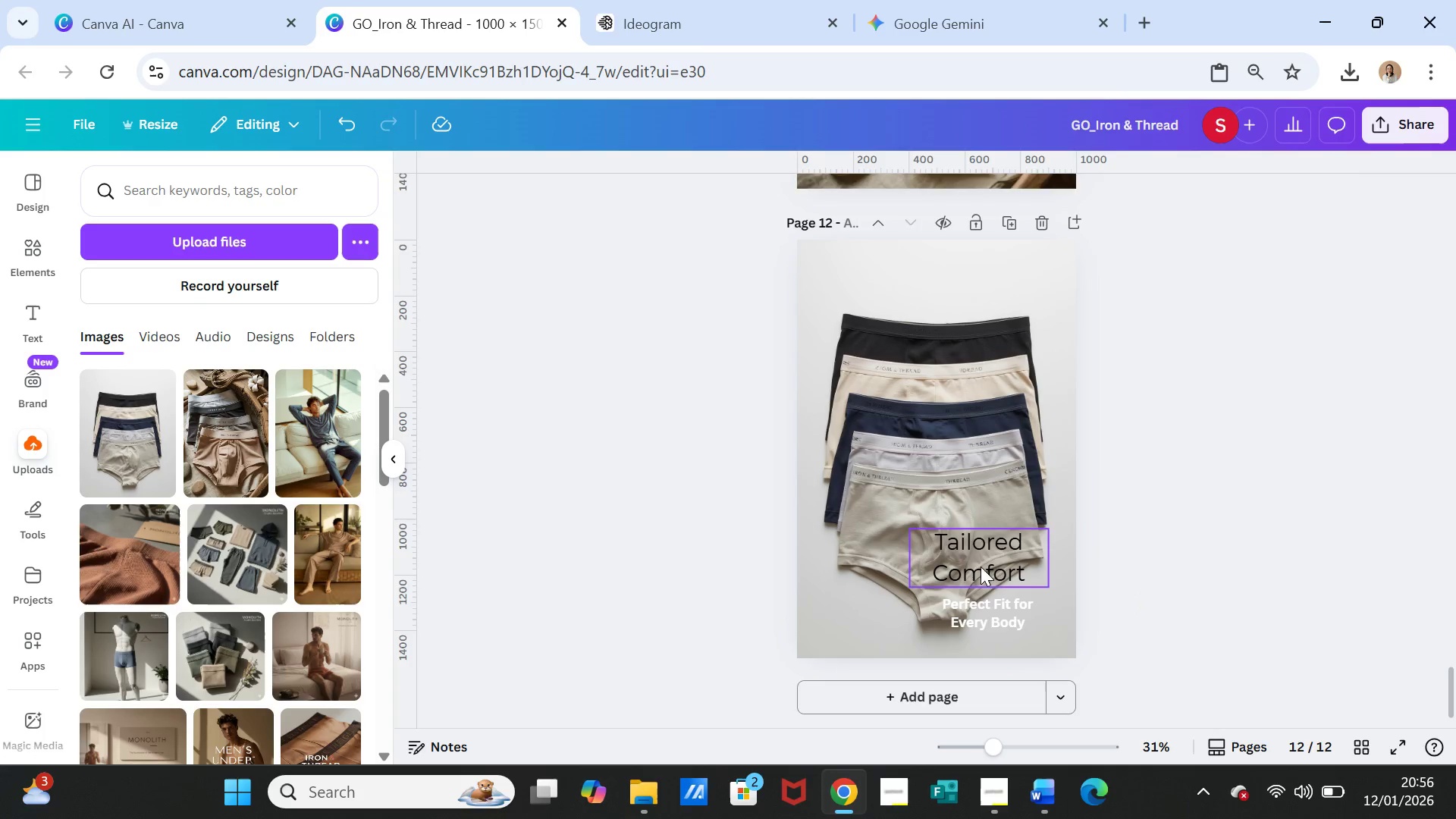 
left_click_drag(start_coordinate=[981, 566], to_coordinate=[919, 325])
 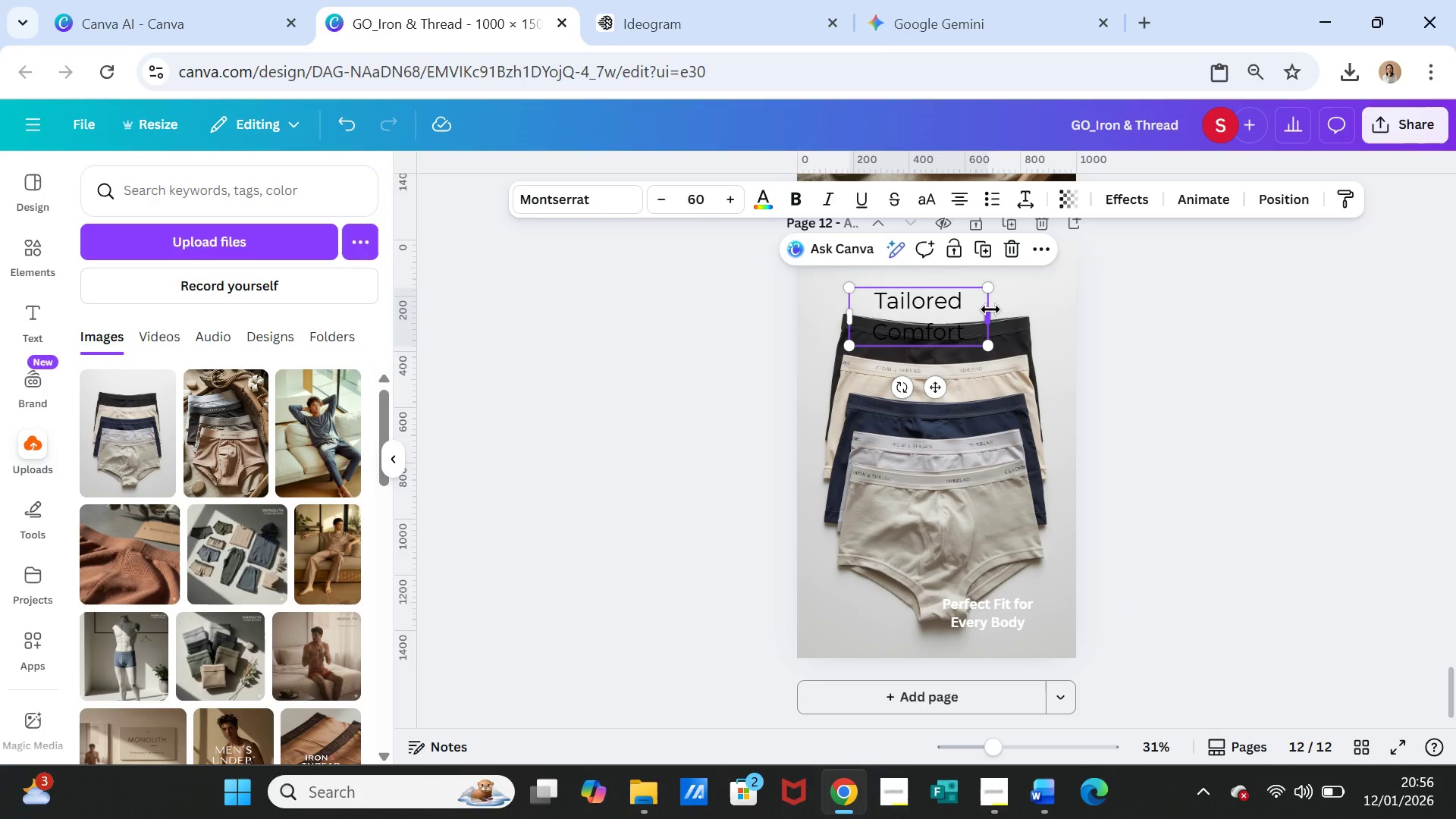 
left_click_drag(start_coordinate=[990, 312], to_coordinate=[1046, 303])
 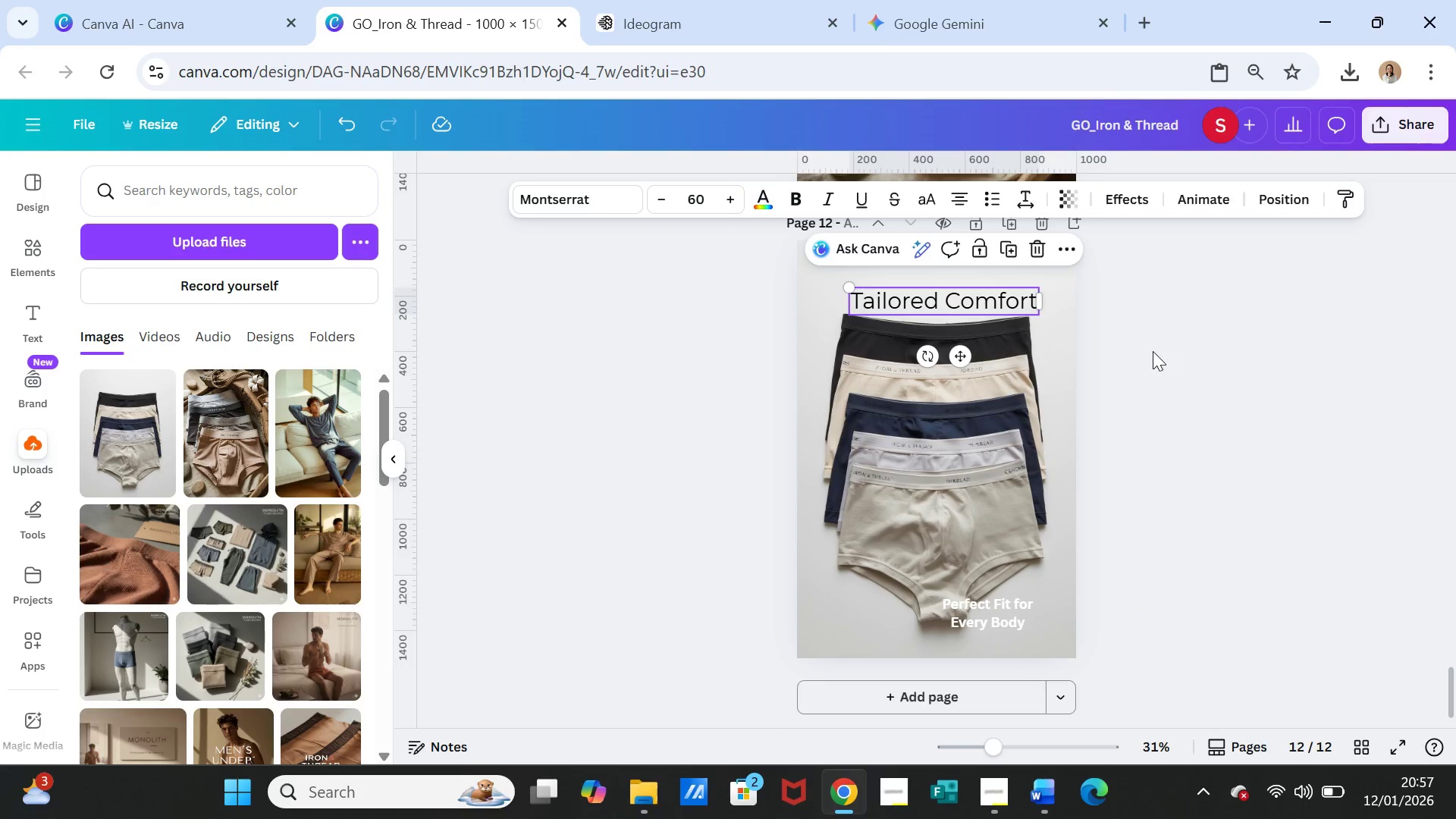 
left_click([1153, 351])
 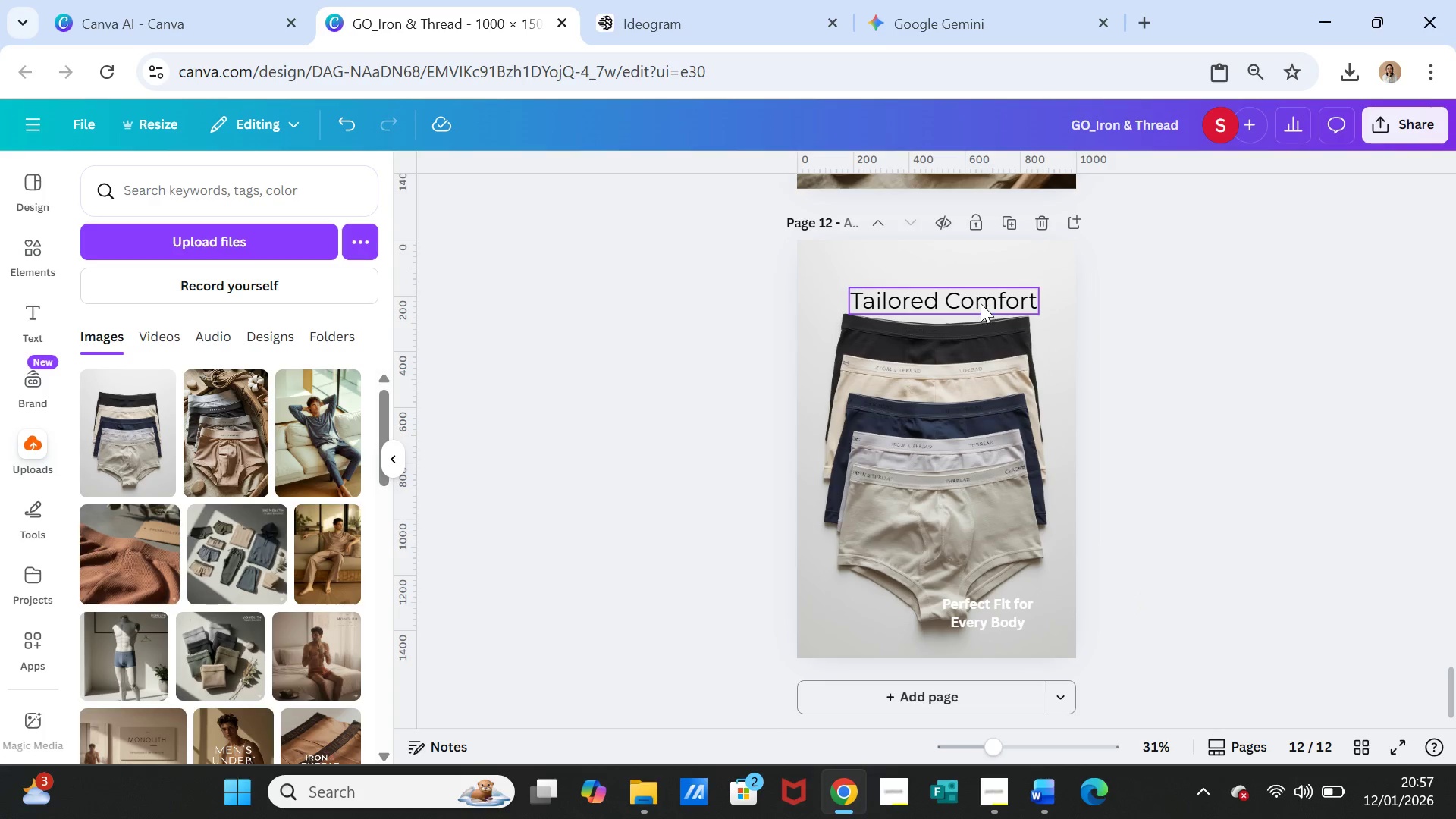 
left_click_drag(start_coordinate=[980, 300], to_coordinate=[968, 293])
 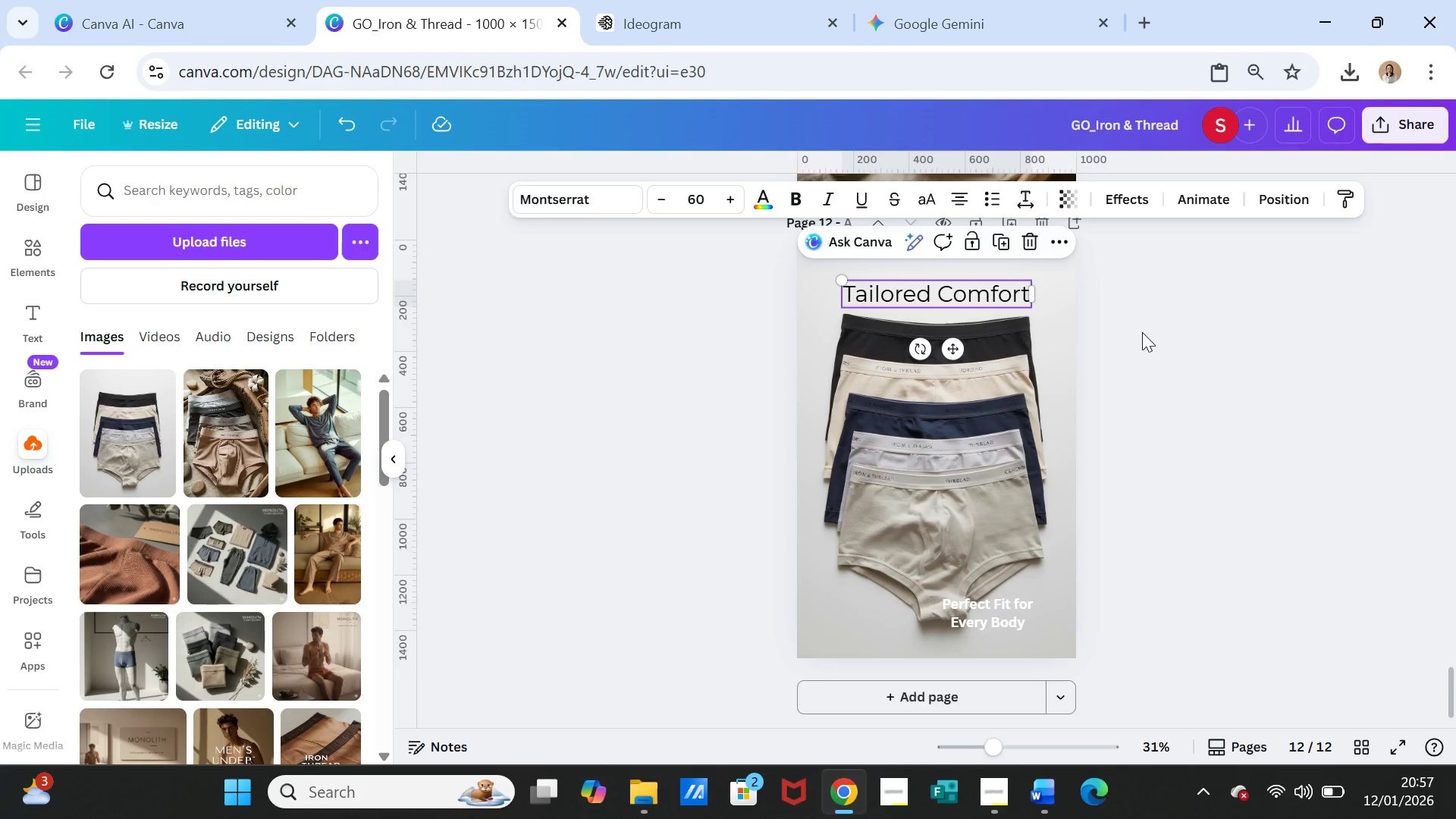 
left_click([1142, 332])
 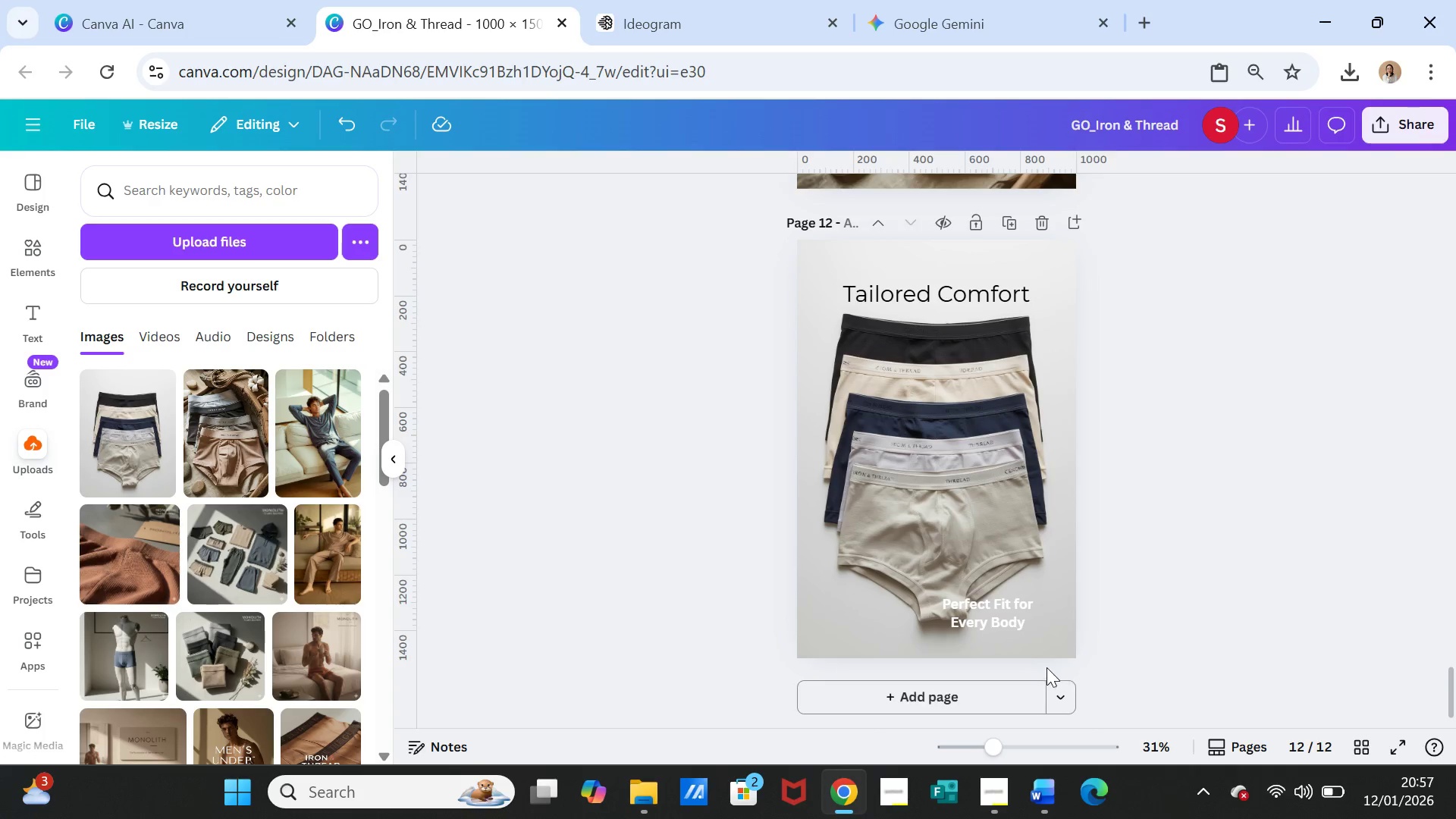 
left_click_drag(start_coordinate=[989, 624], to_coordinate=[936, 549])
 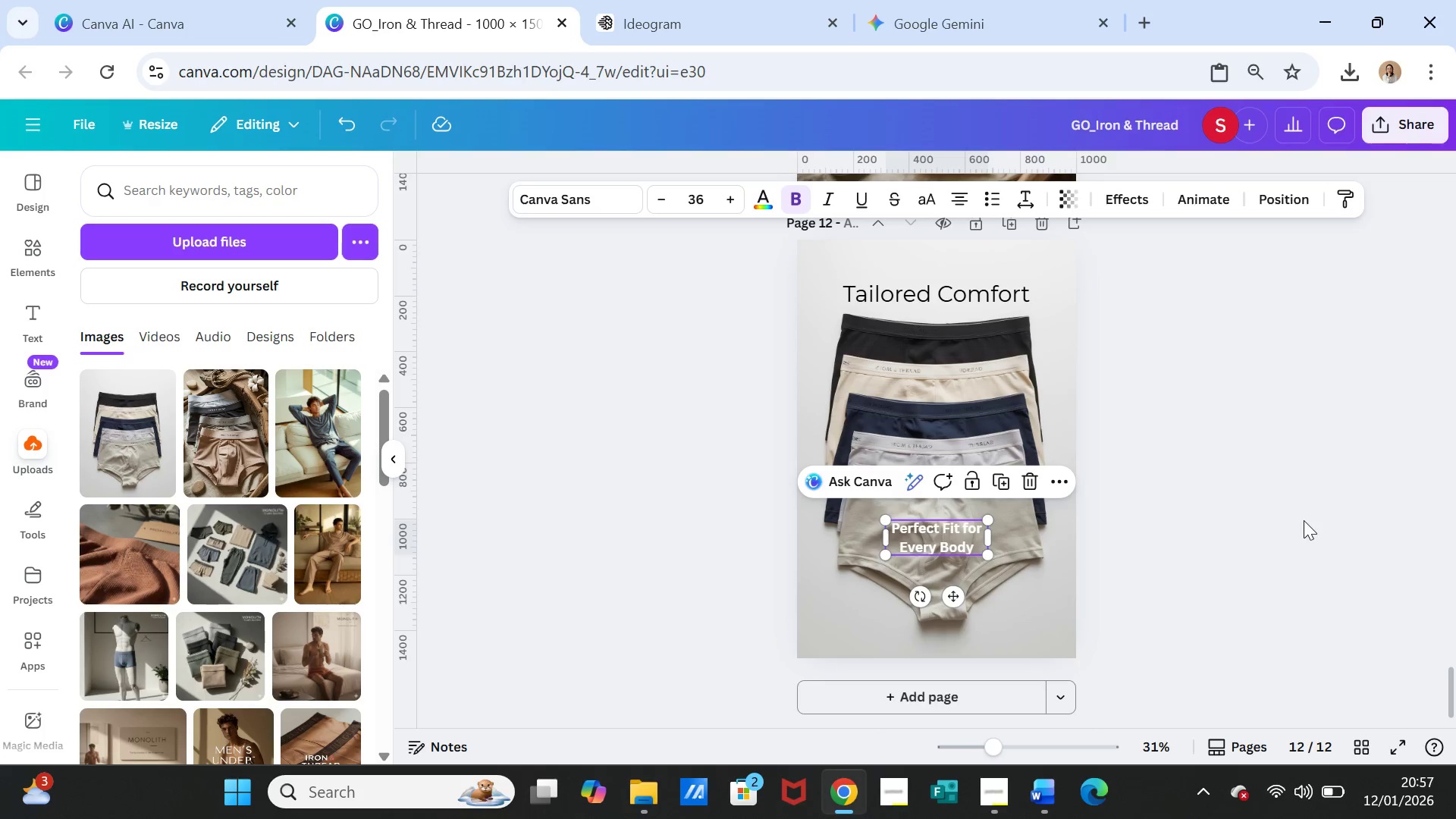 
left_click([1304, 520])
 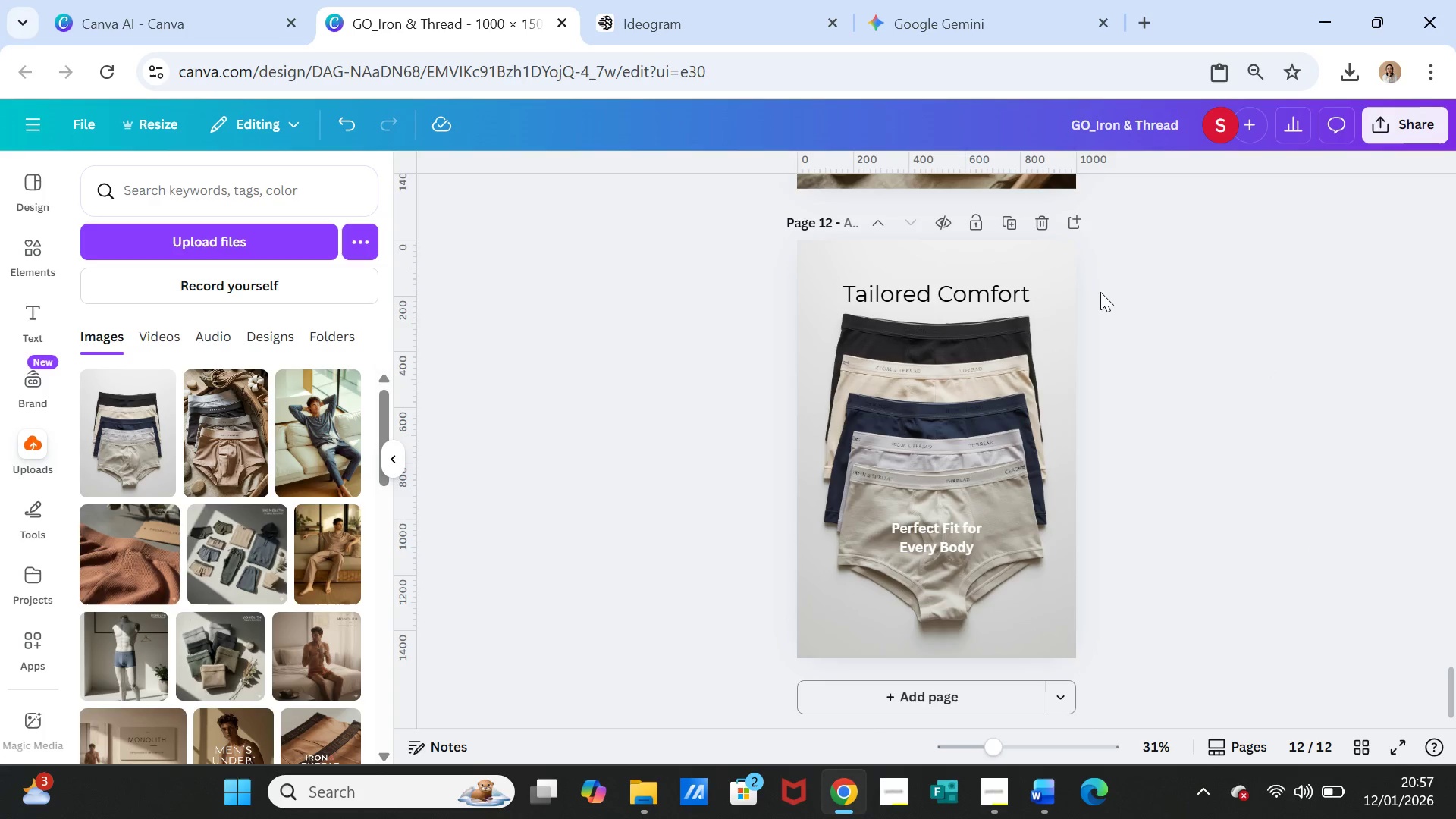 
left_click([1009, 219])
 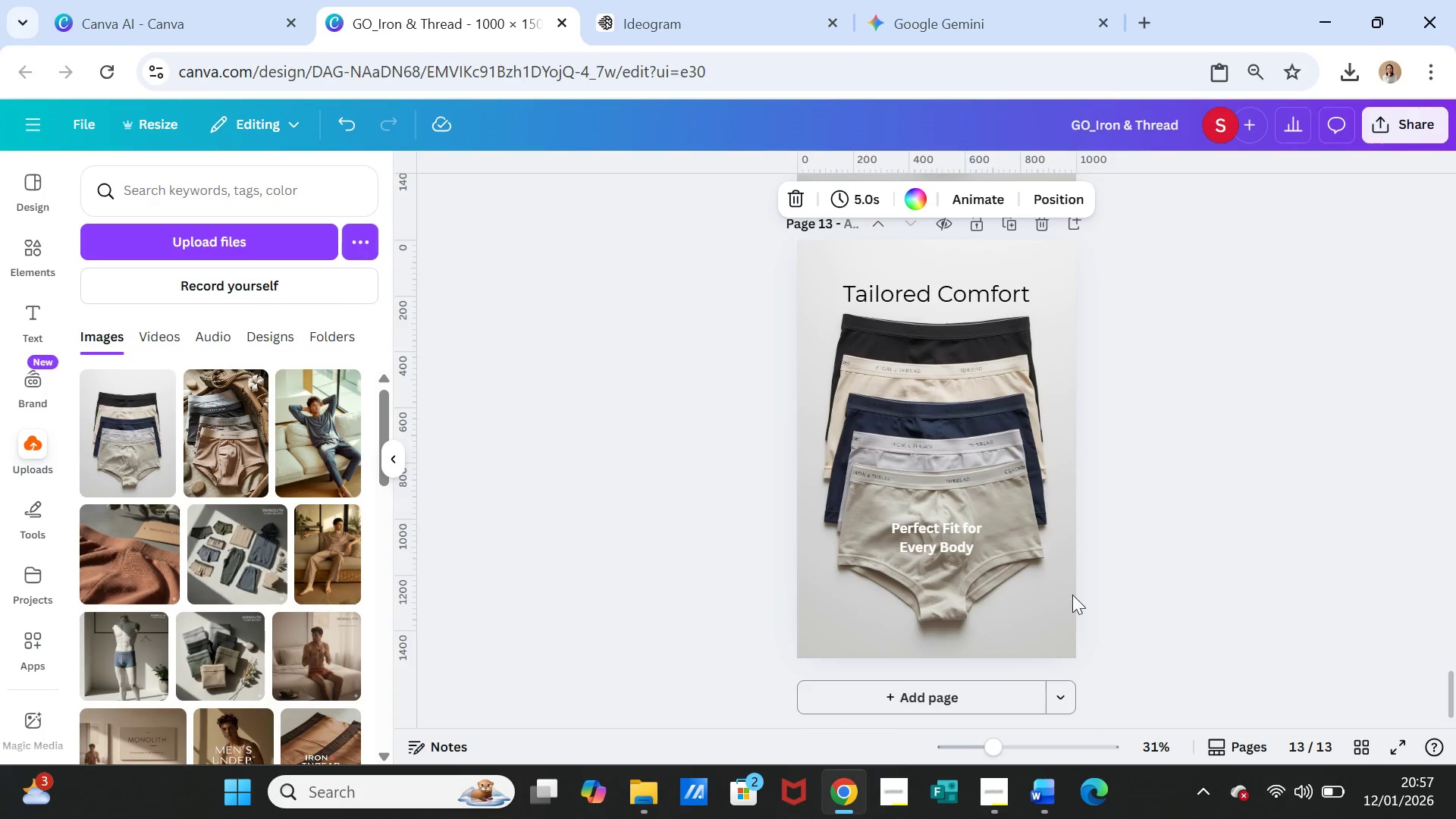 
left_click([1048, 565])
 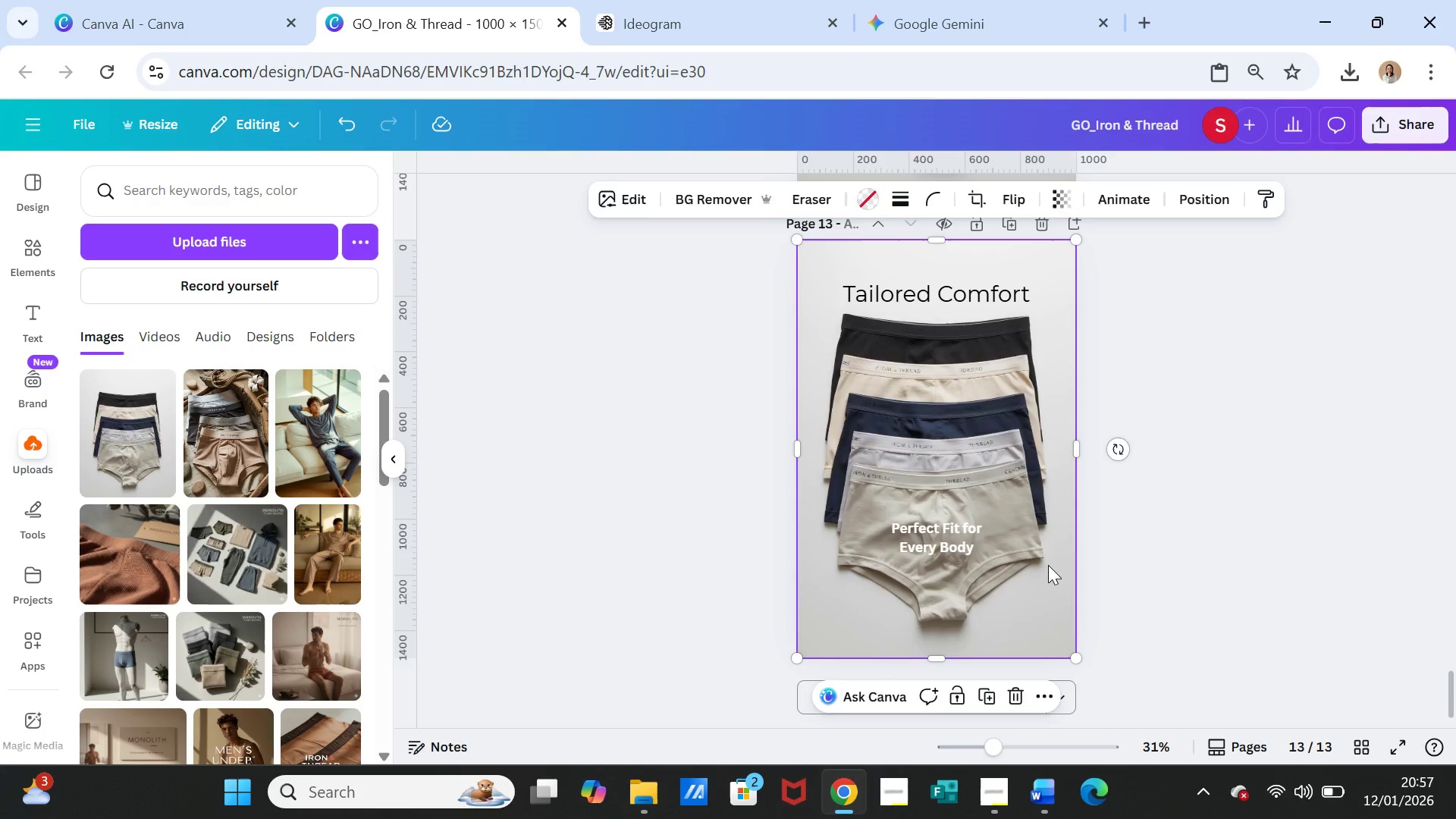 
key(Delete)
 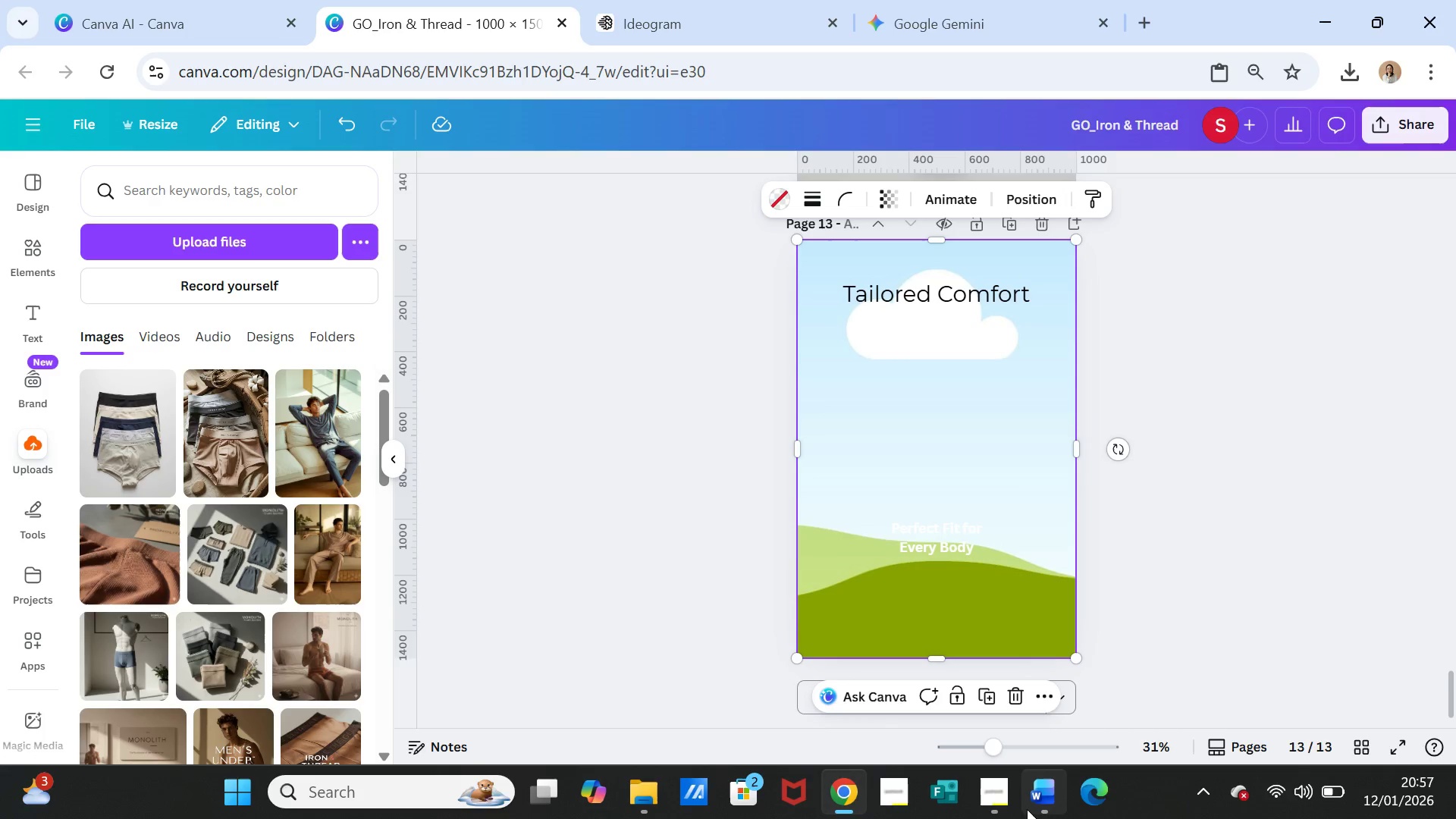 
left_click([1045, 806])
 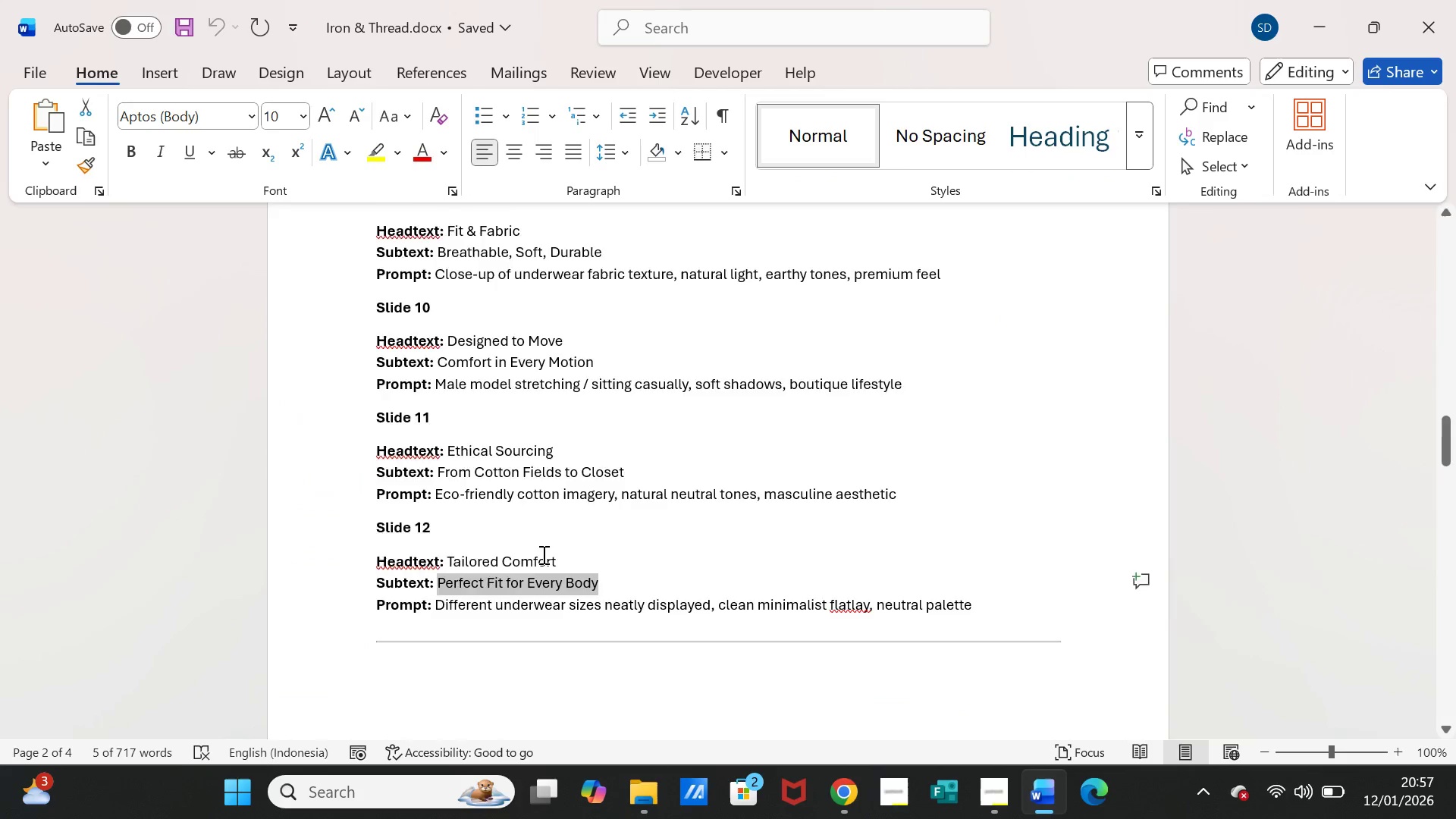 
scroll: coordinate [541, 554], scroll_direction: down, amount: 3.0
 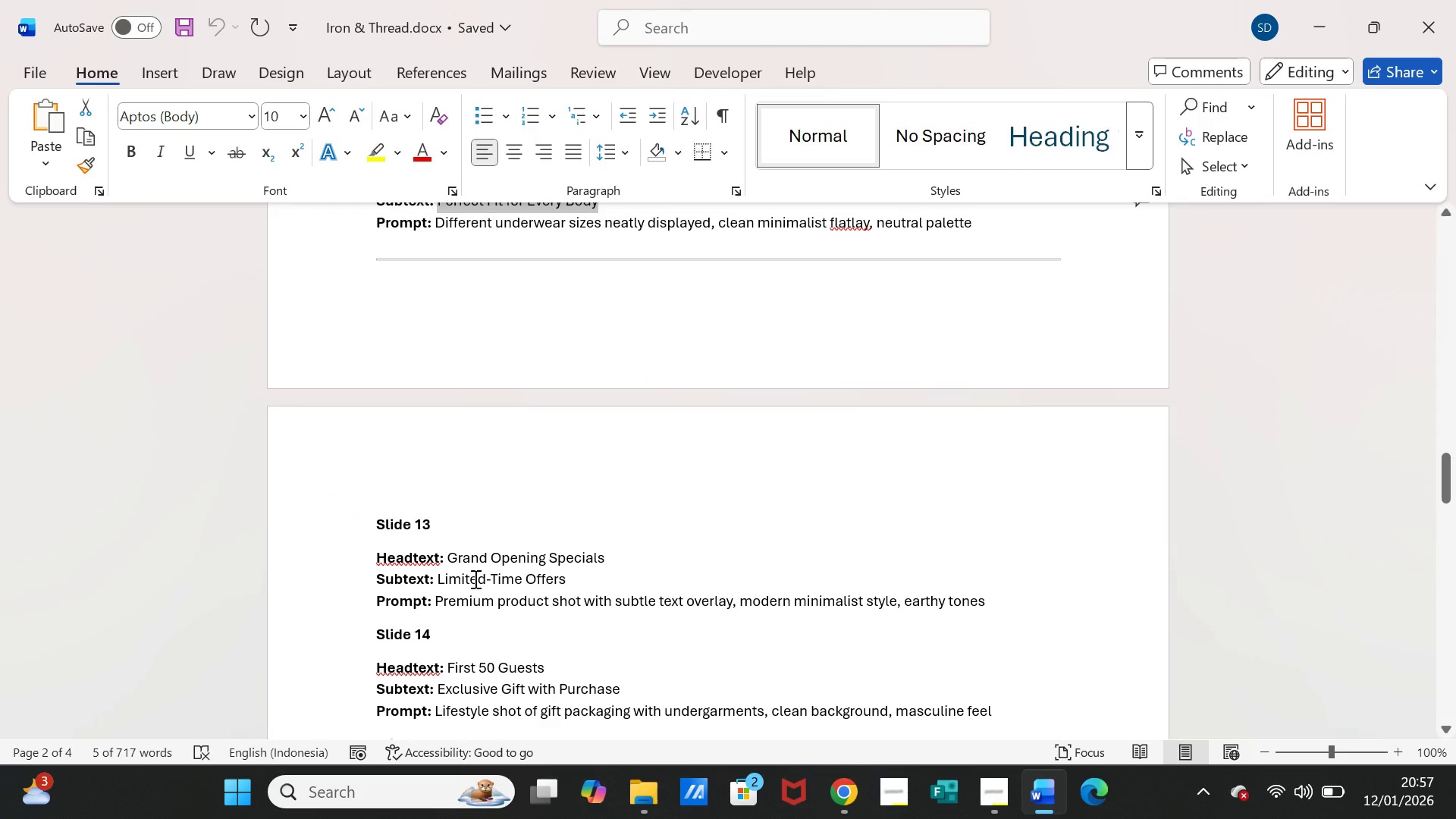 
wait(5.62)
 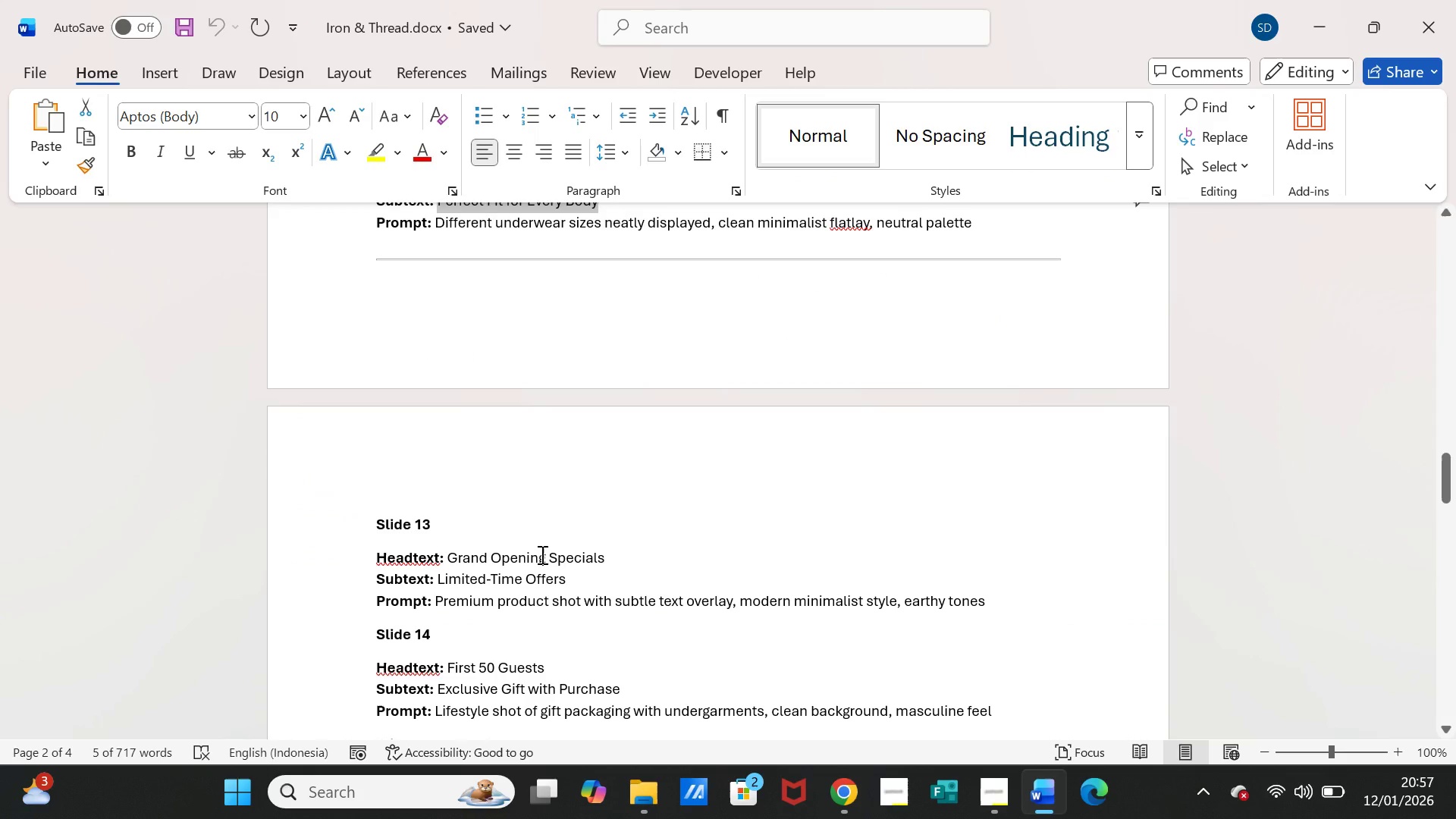 
left_click_drag(start_coordinate=[436, 600], to_coordinate=[983, 598])
 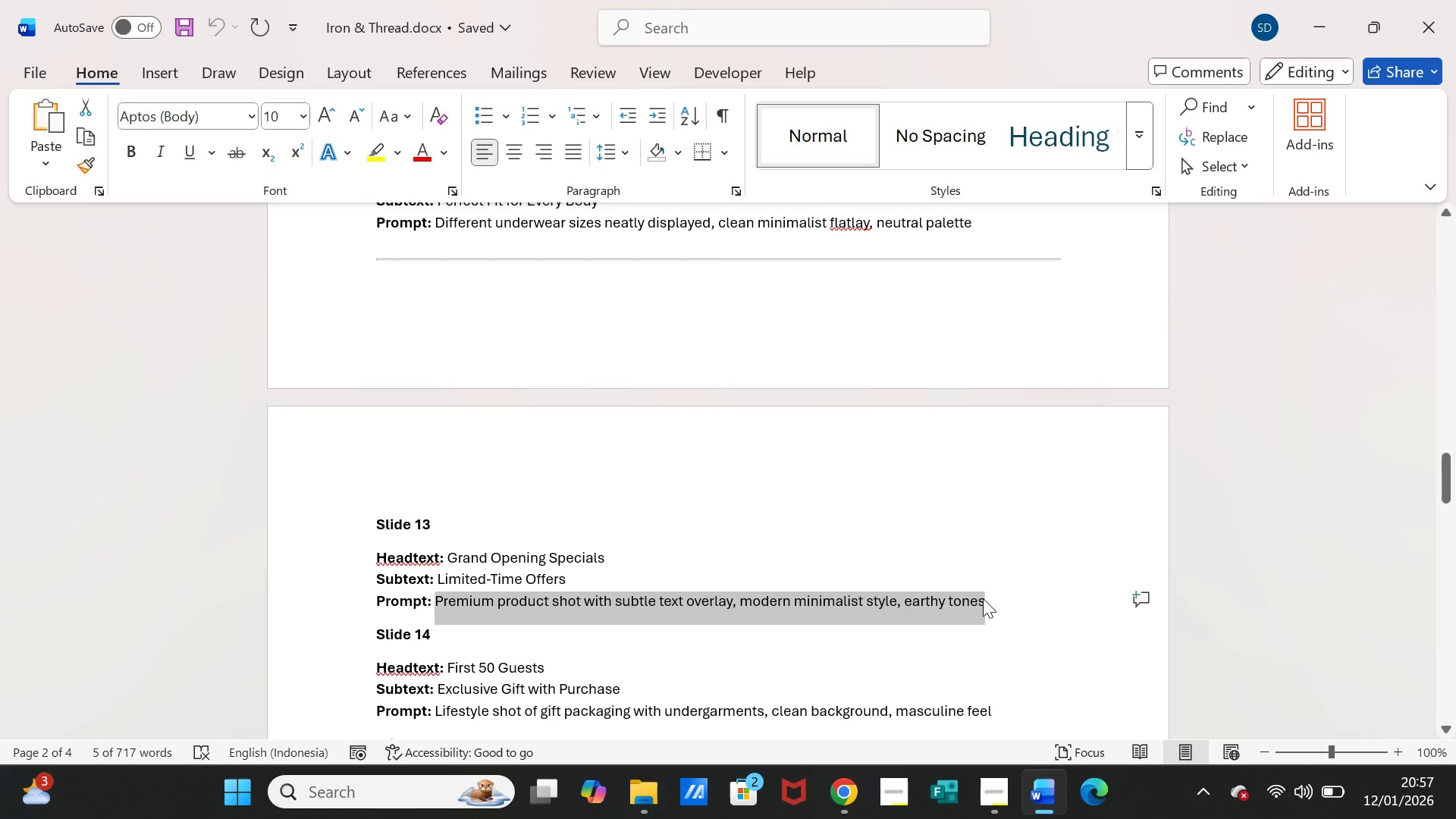 
key(Control+C)
 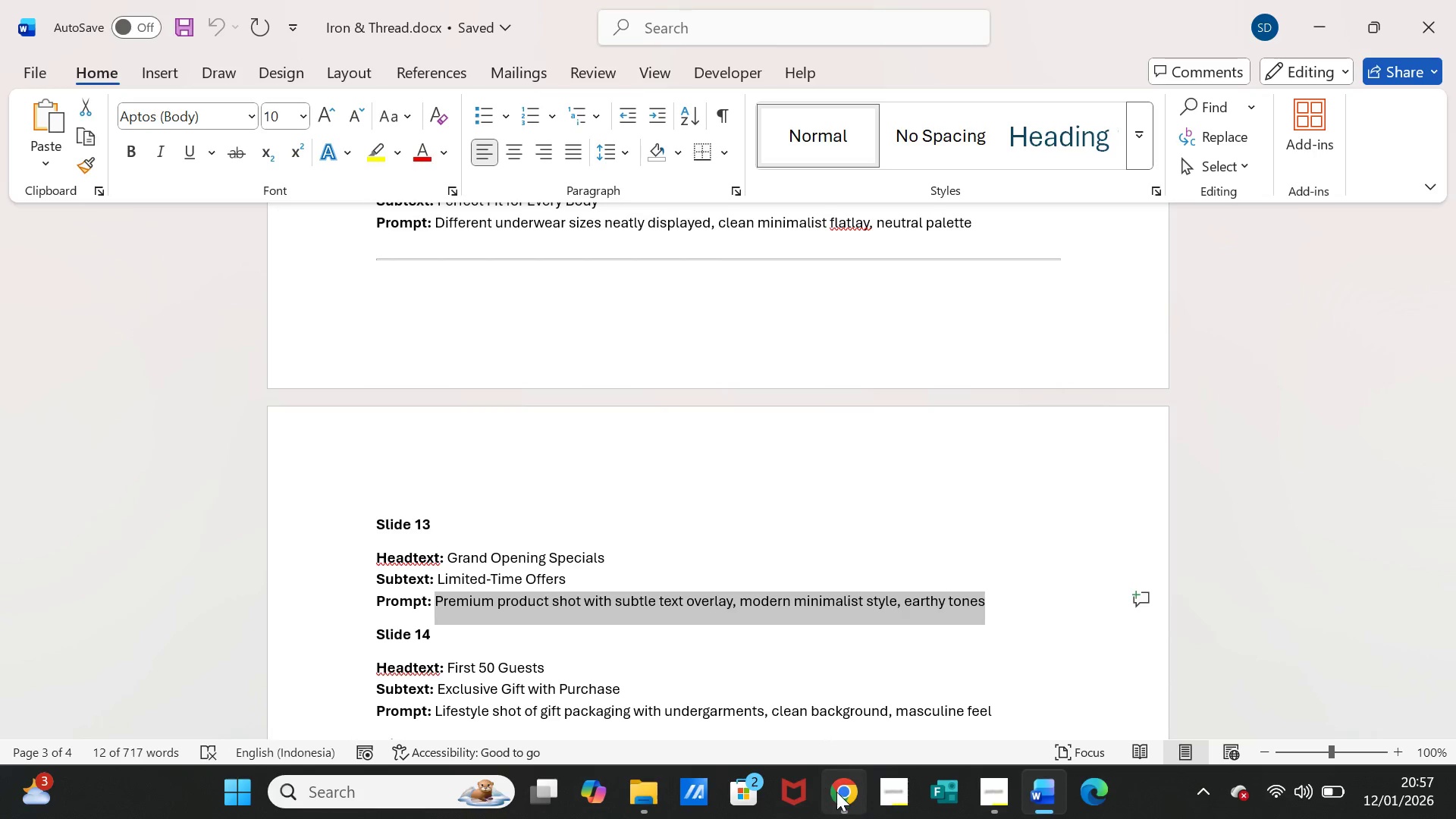 
left_click([838, 792])
 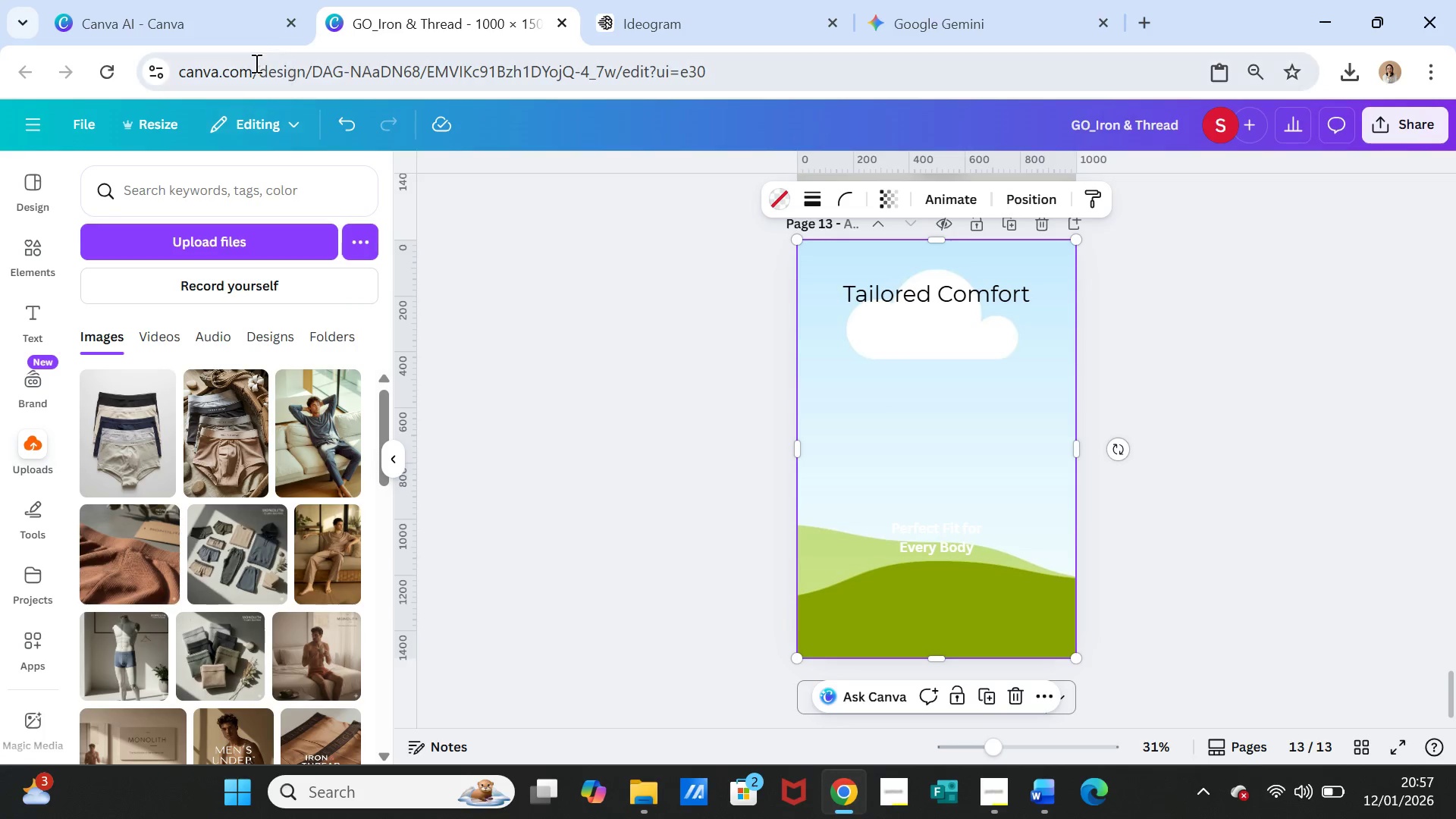 
left_click([188, 32])
 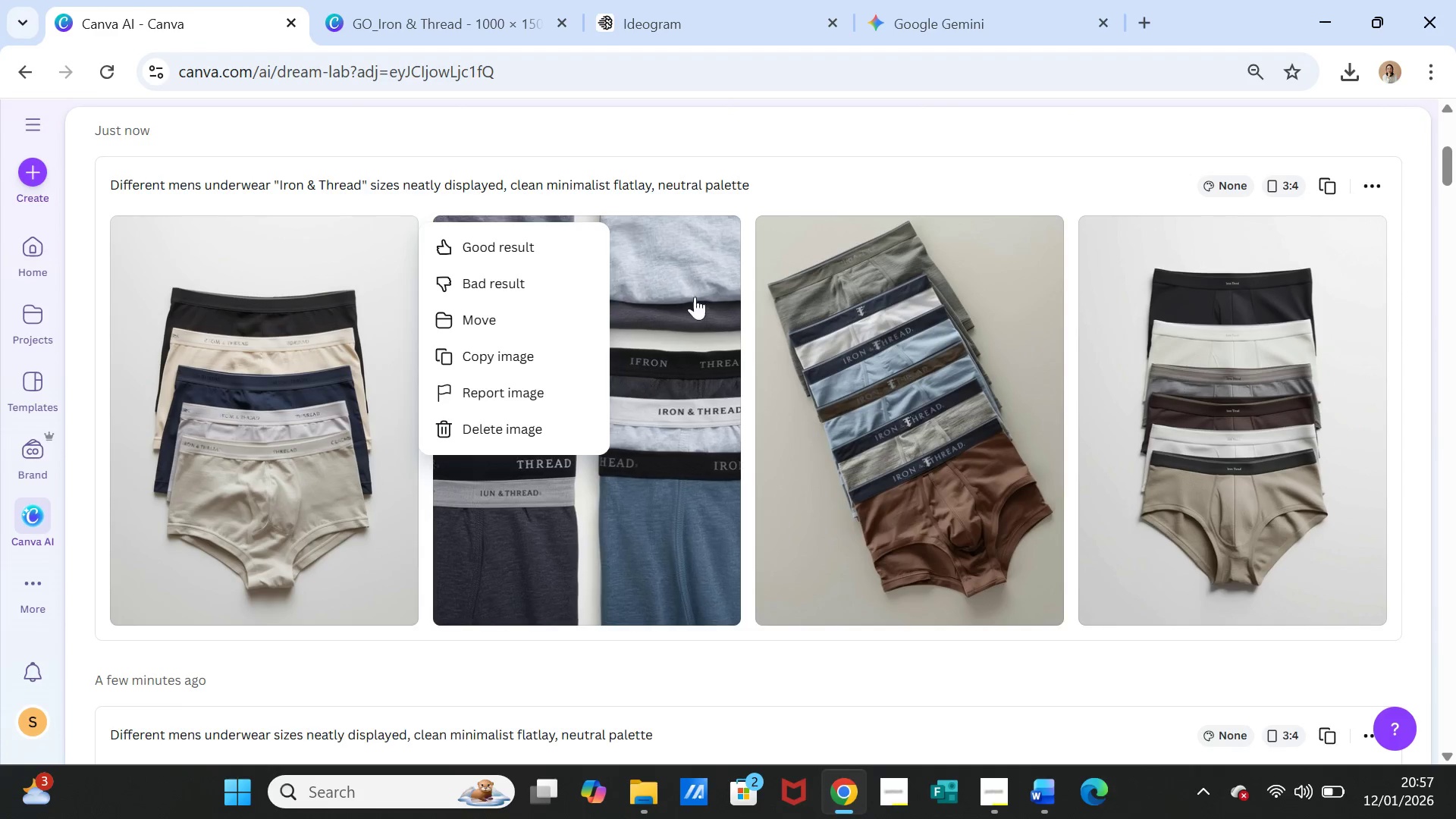 
scroll: coordinate [704, 358], scroll_direction: up, amount: 4.0
 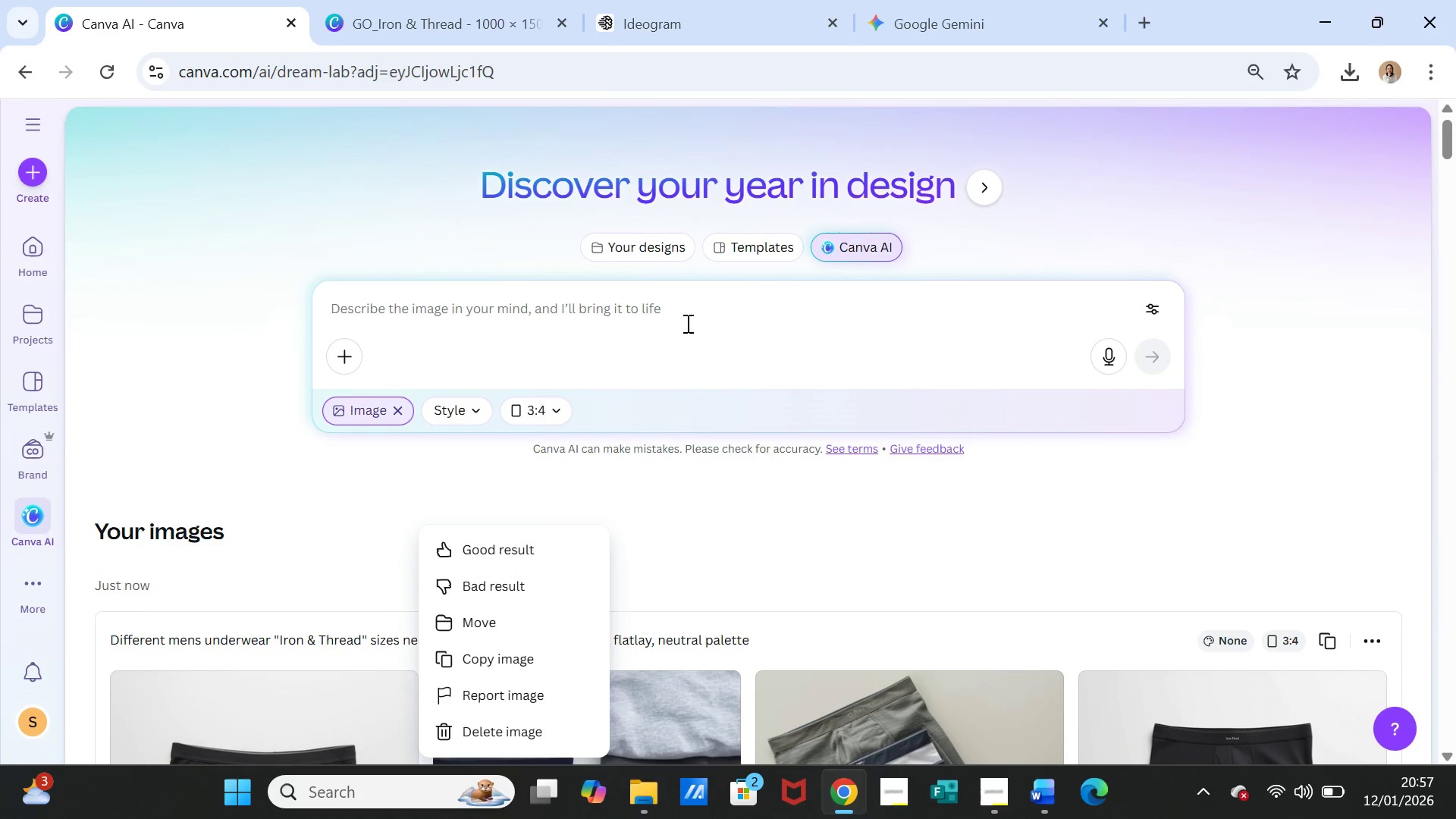 
left_click([686, 318])
 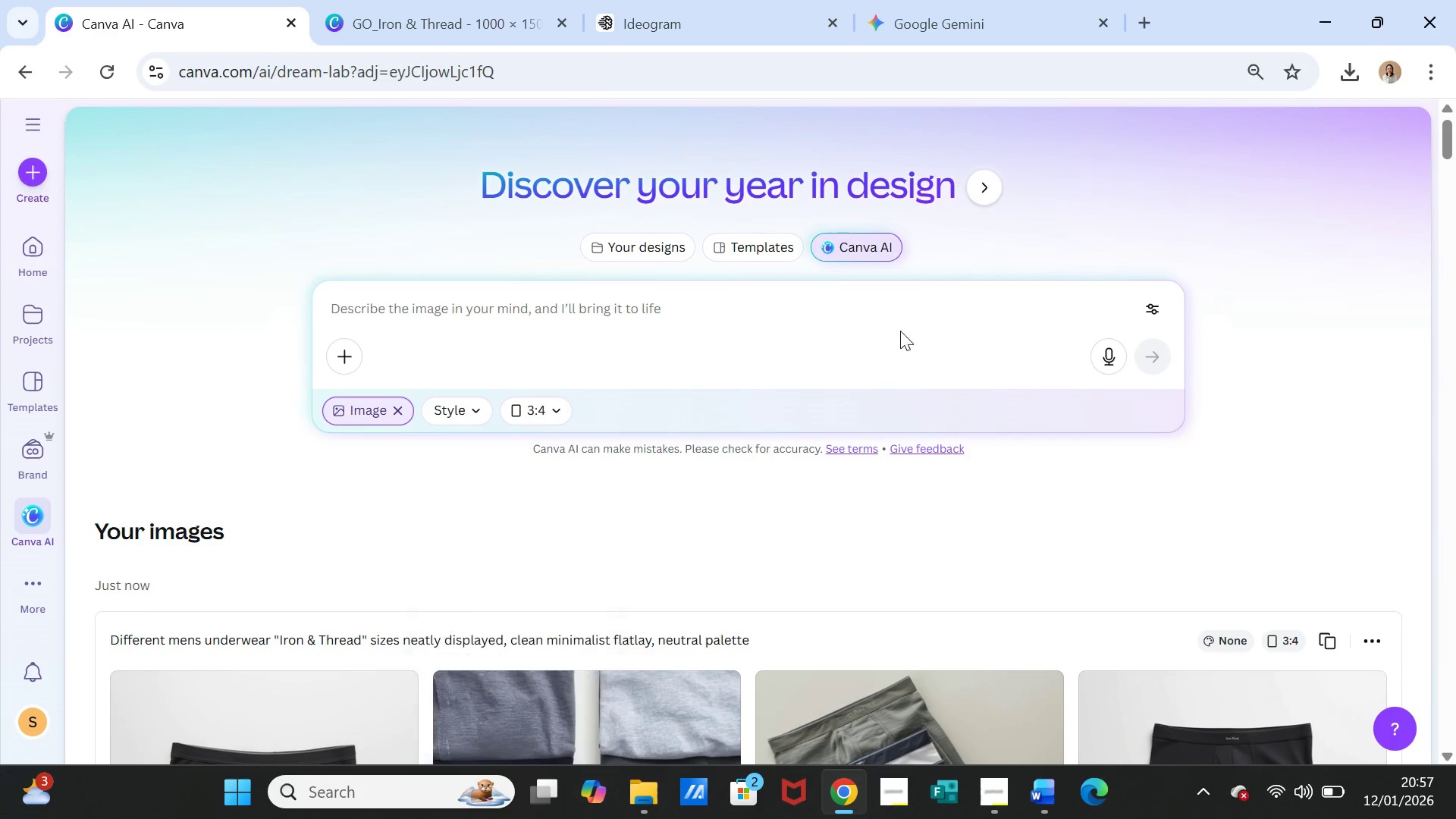 
key(Control+V)
 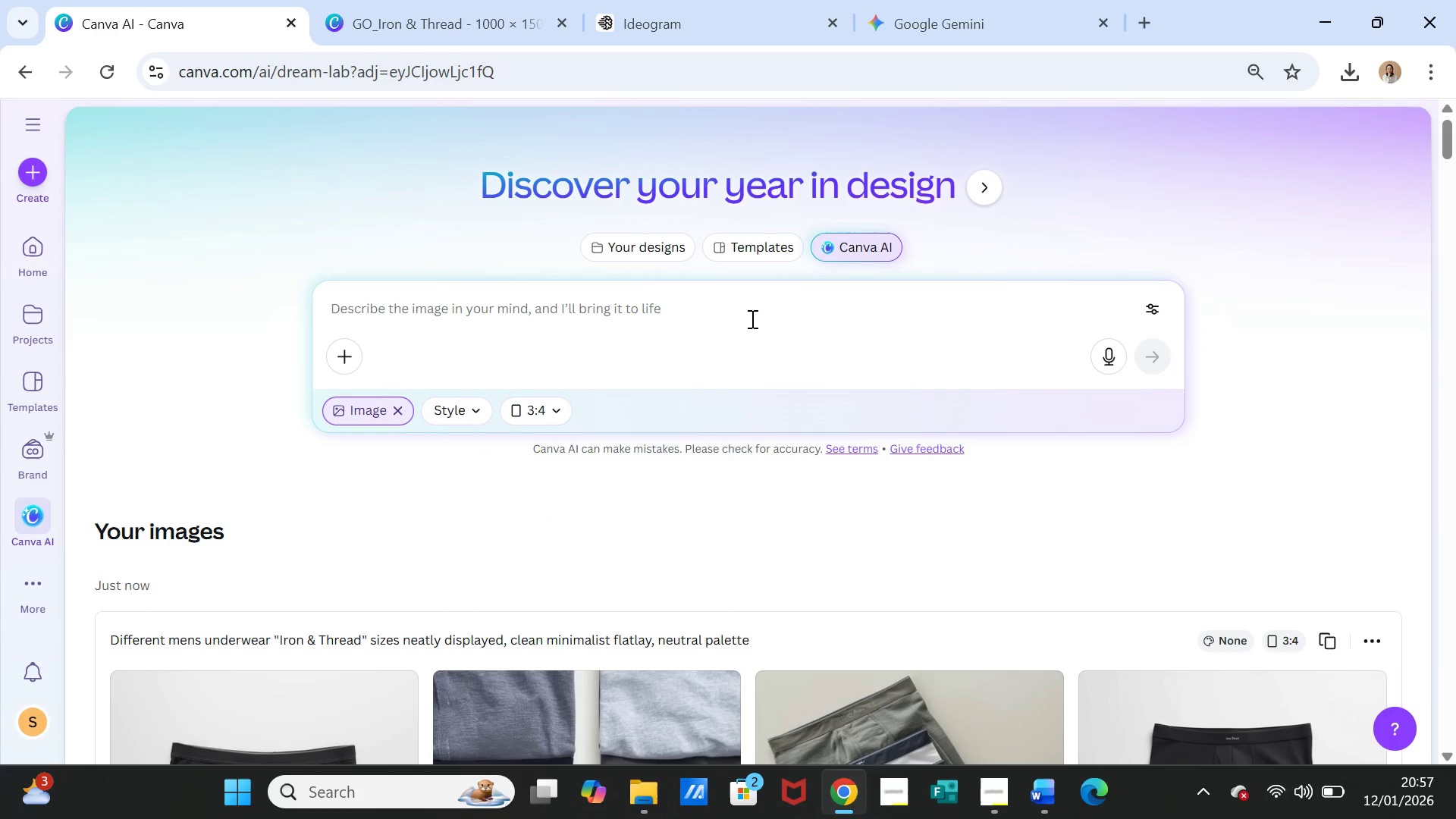 
left_click([750, 316])
 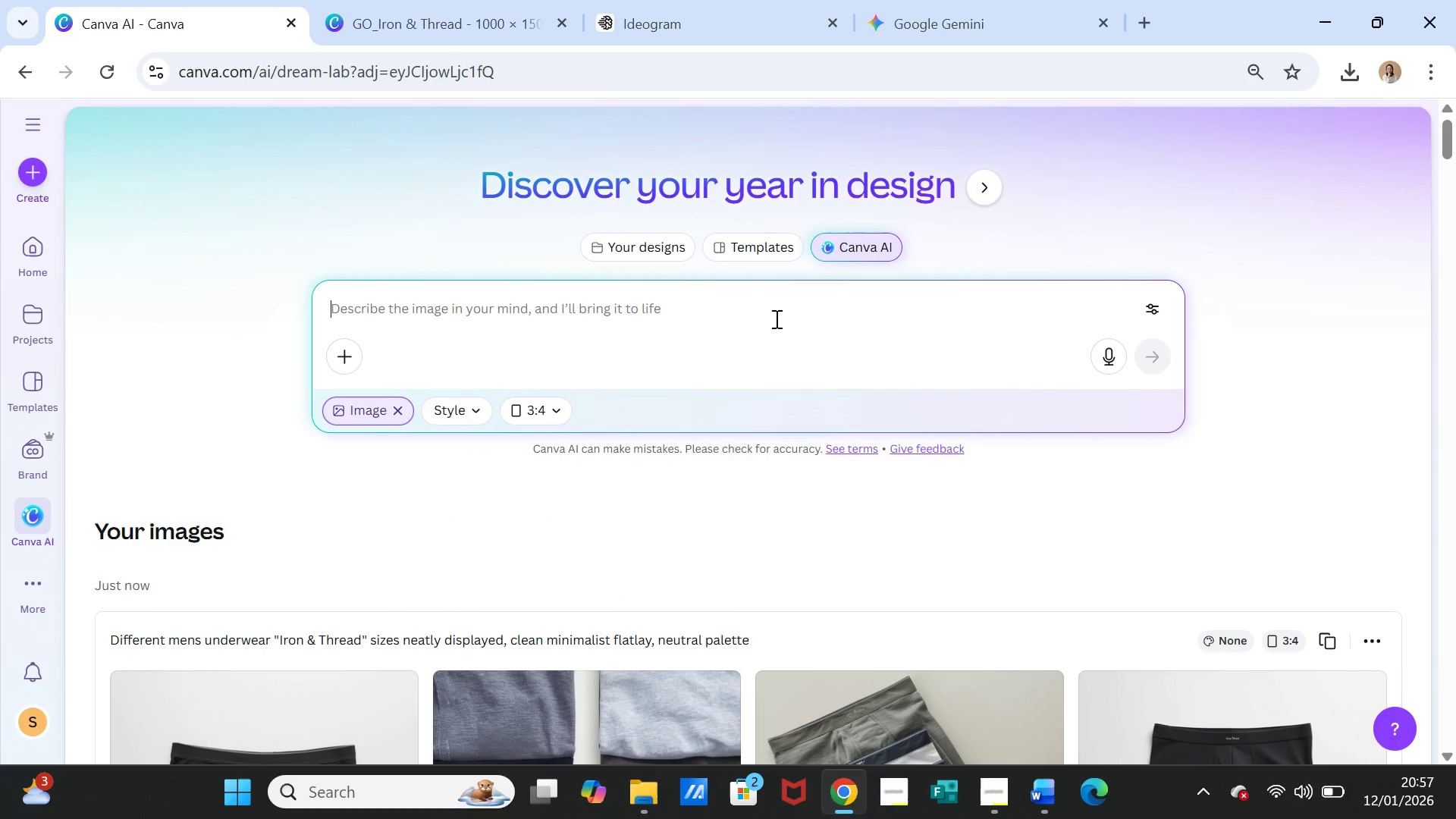 
key(Control+V)
 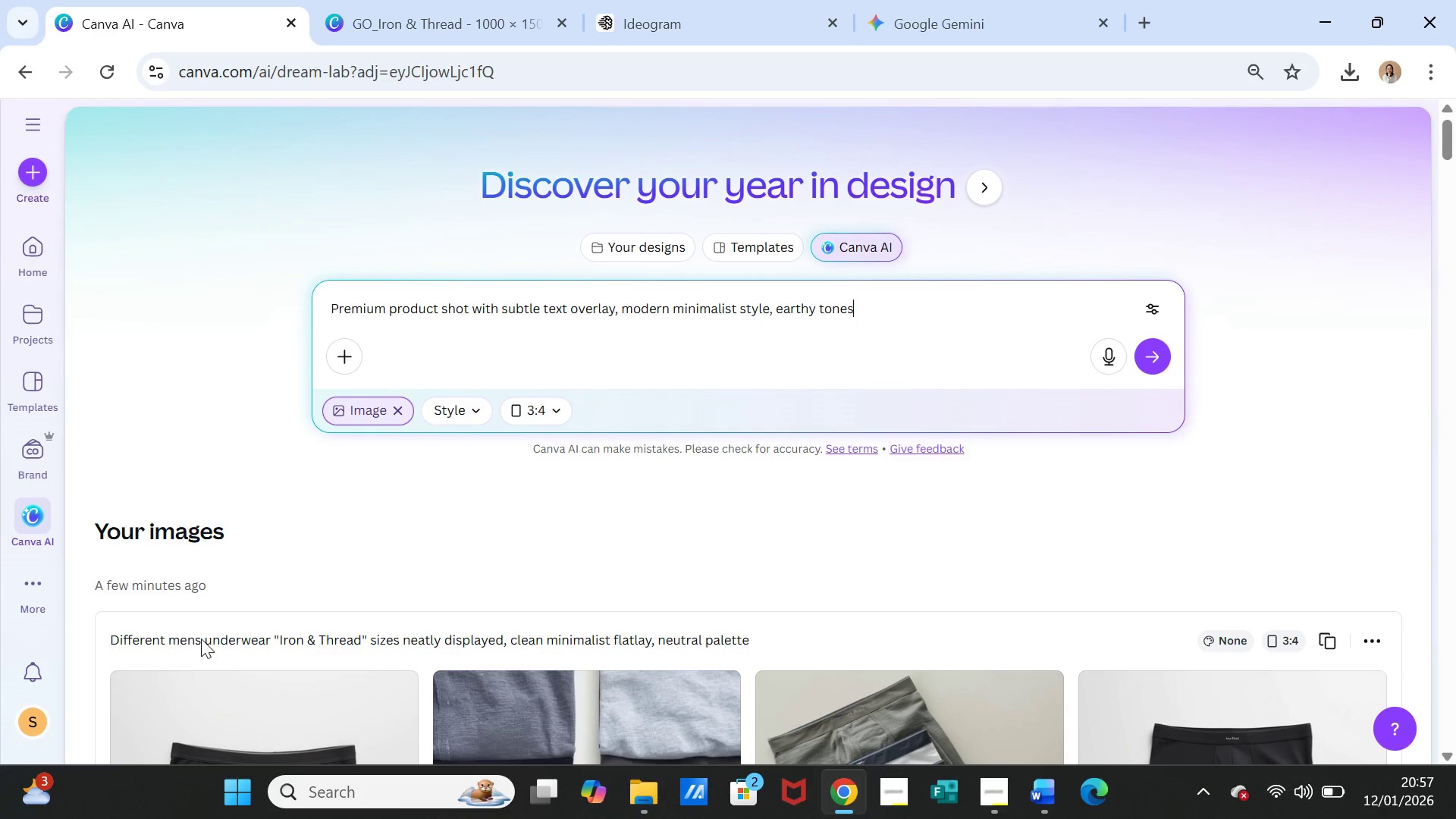 
left_click([174, 635])
 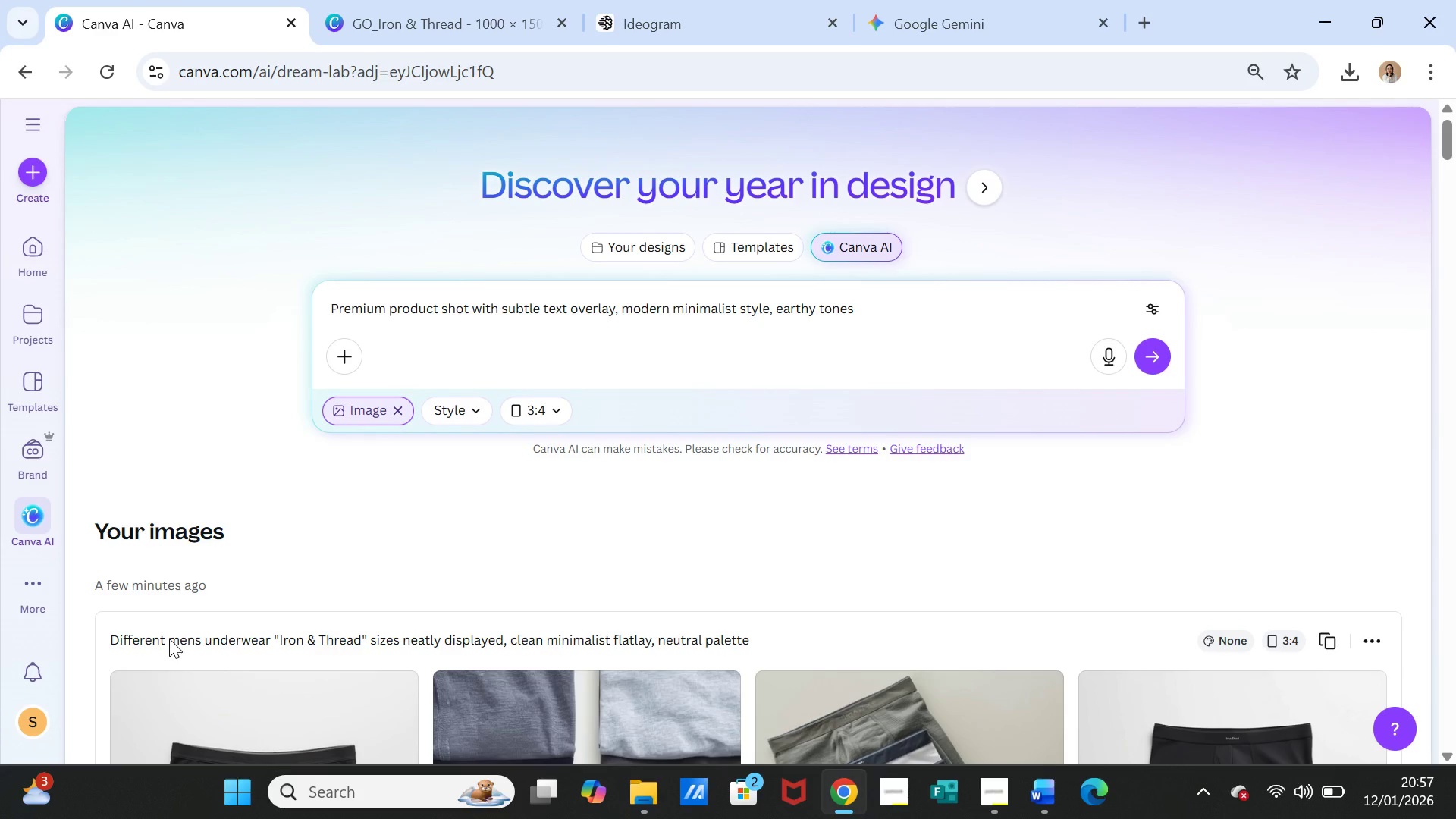 
left_click([169, 639])
 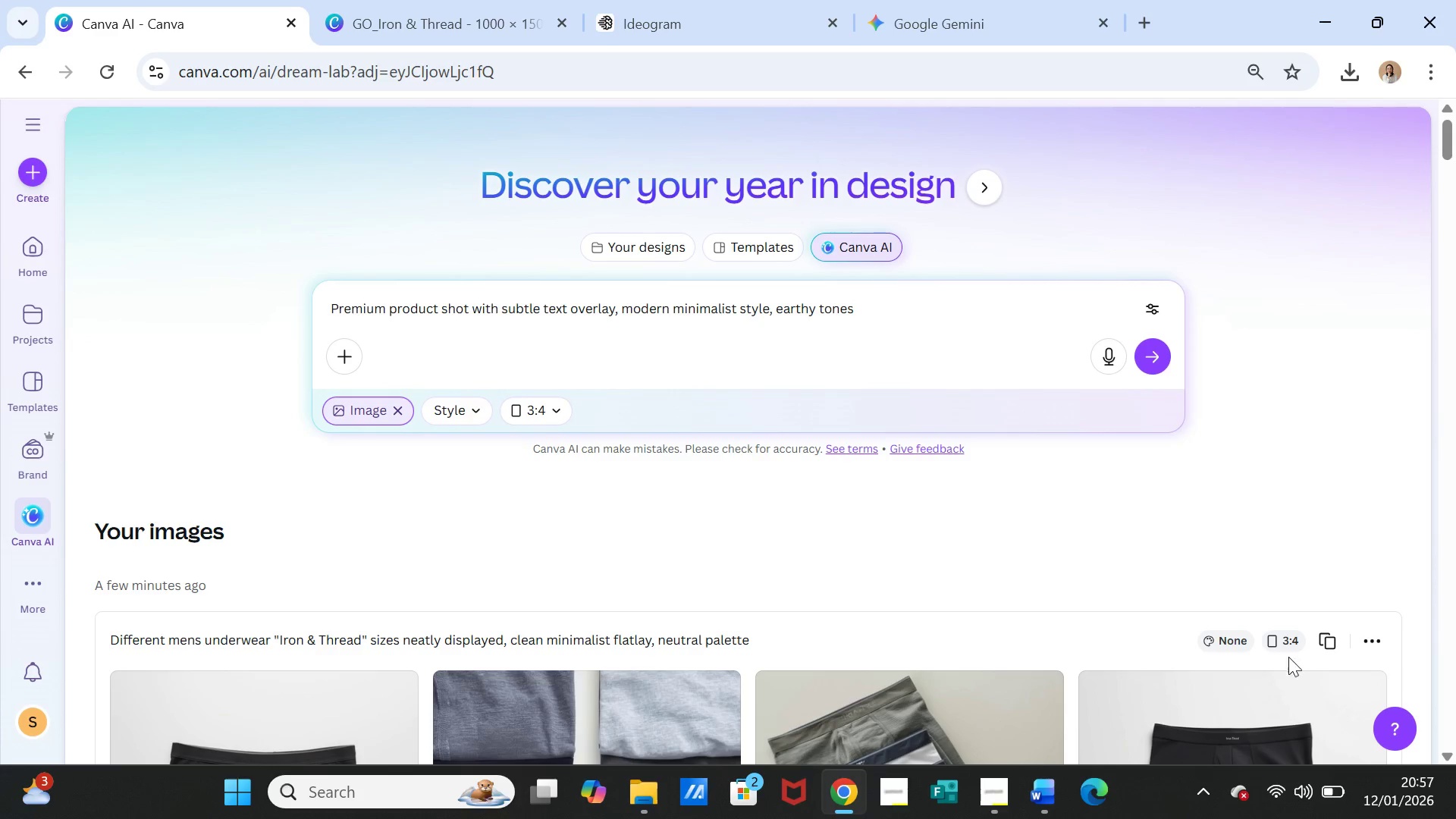 
left_click([1332, 640])
 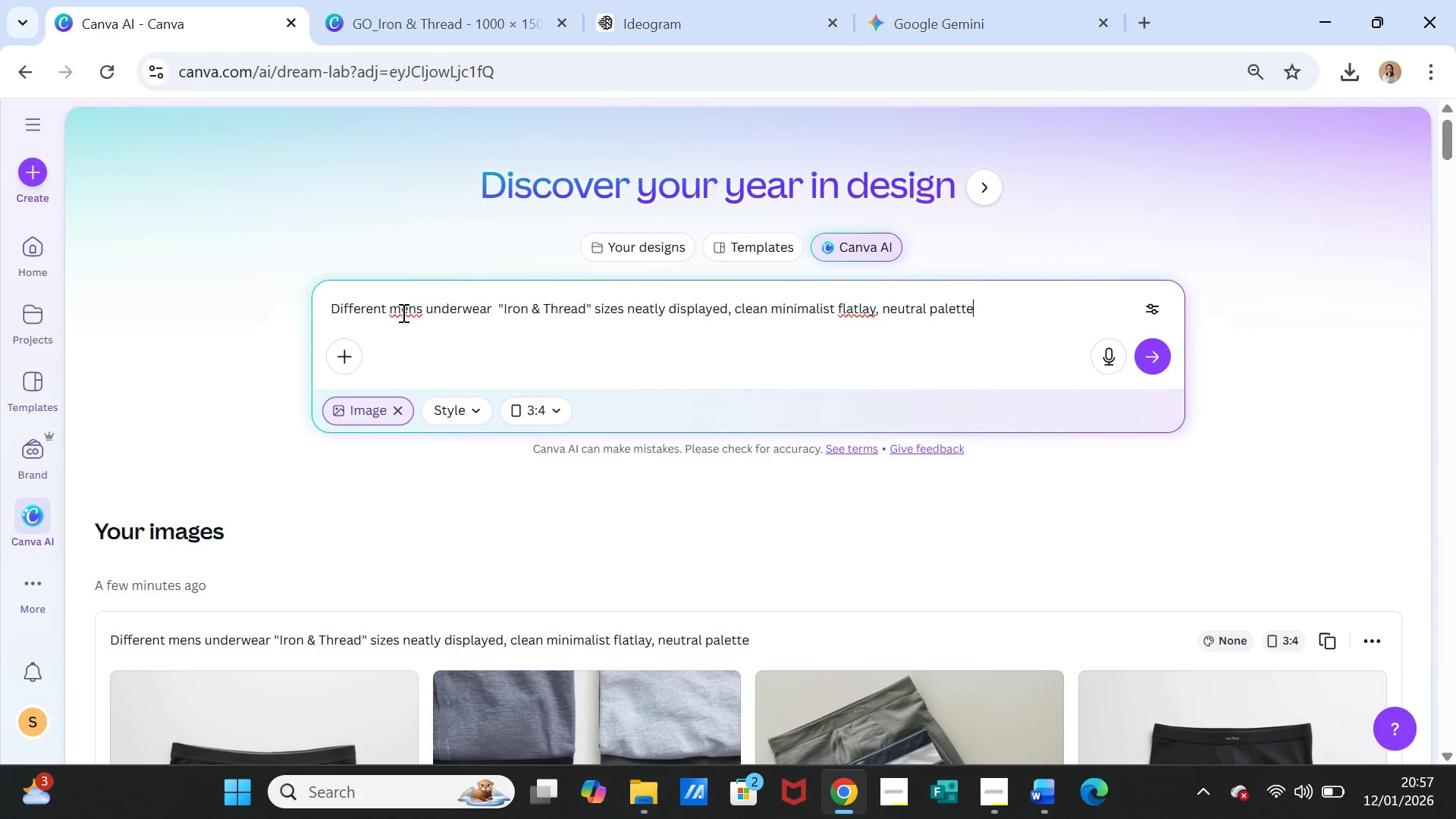 
left_click_drag(start_coordinate=[382, 308], to_coordinate=[328, 297])
 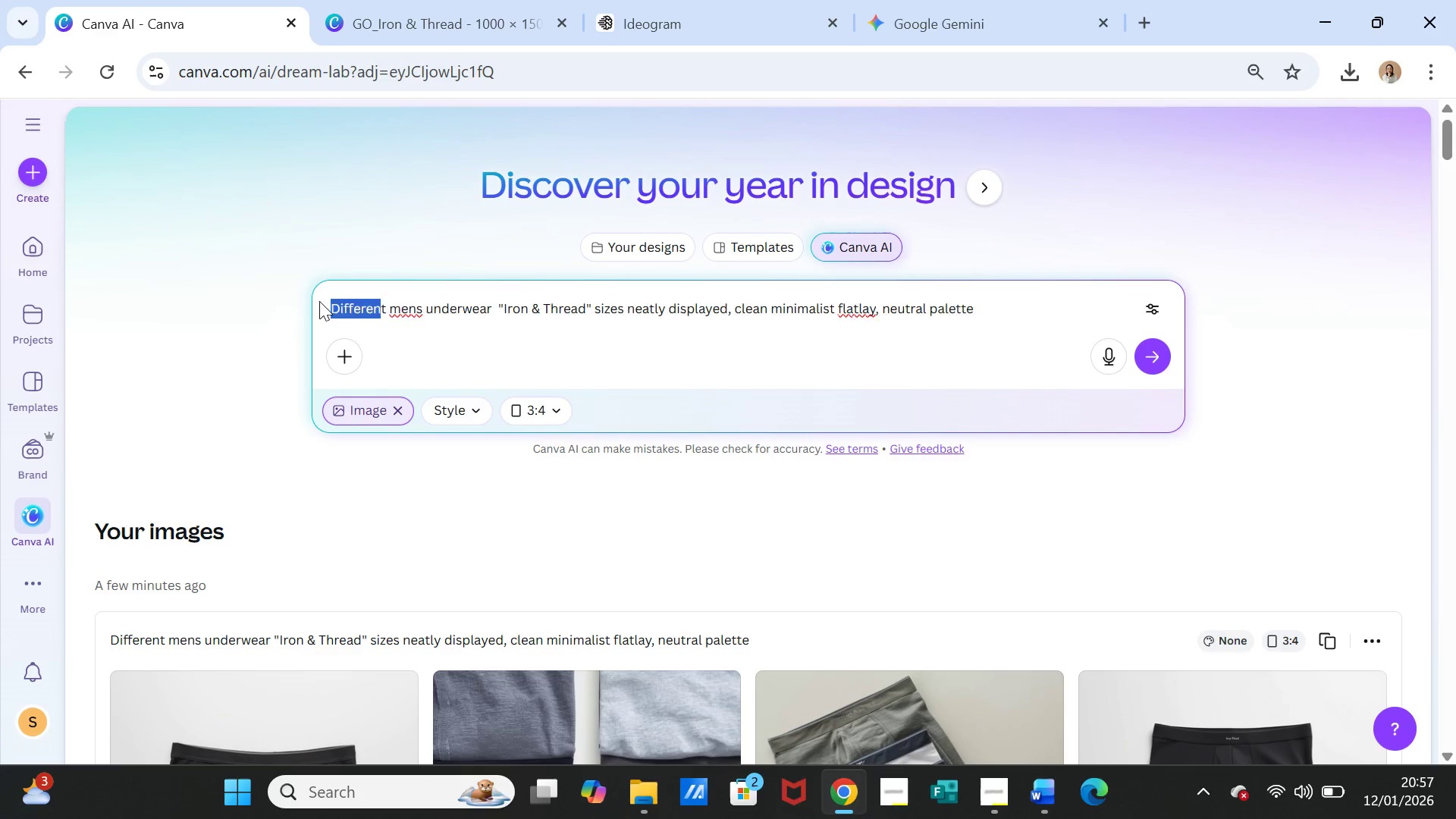 
key(Backspace)
 